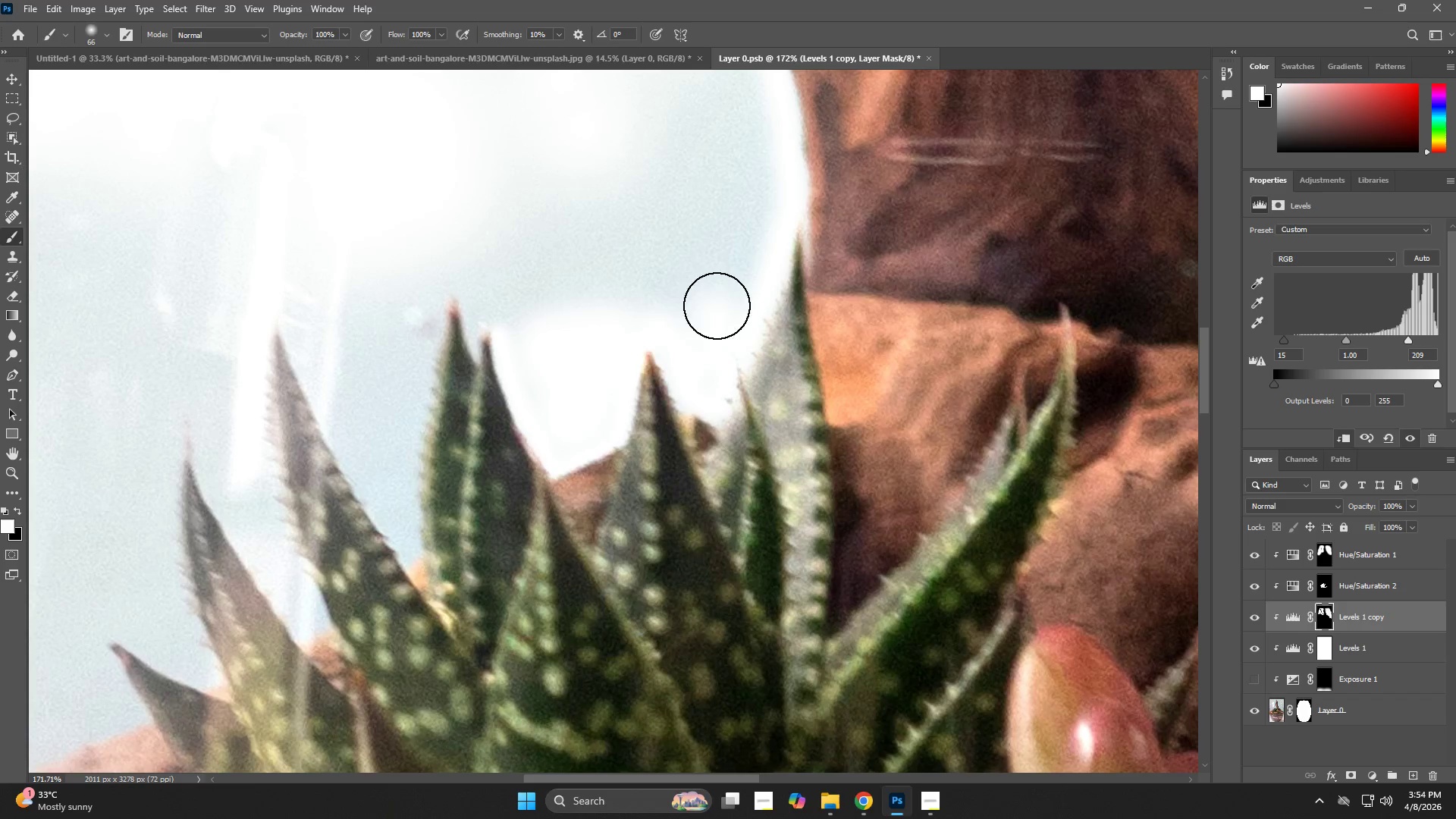 
left_click_drag(start_coordinate=[657, 283], to_coordinate=[592, 306])
 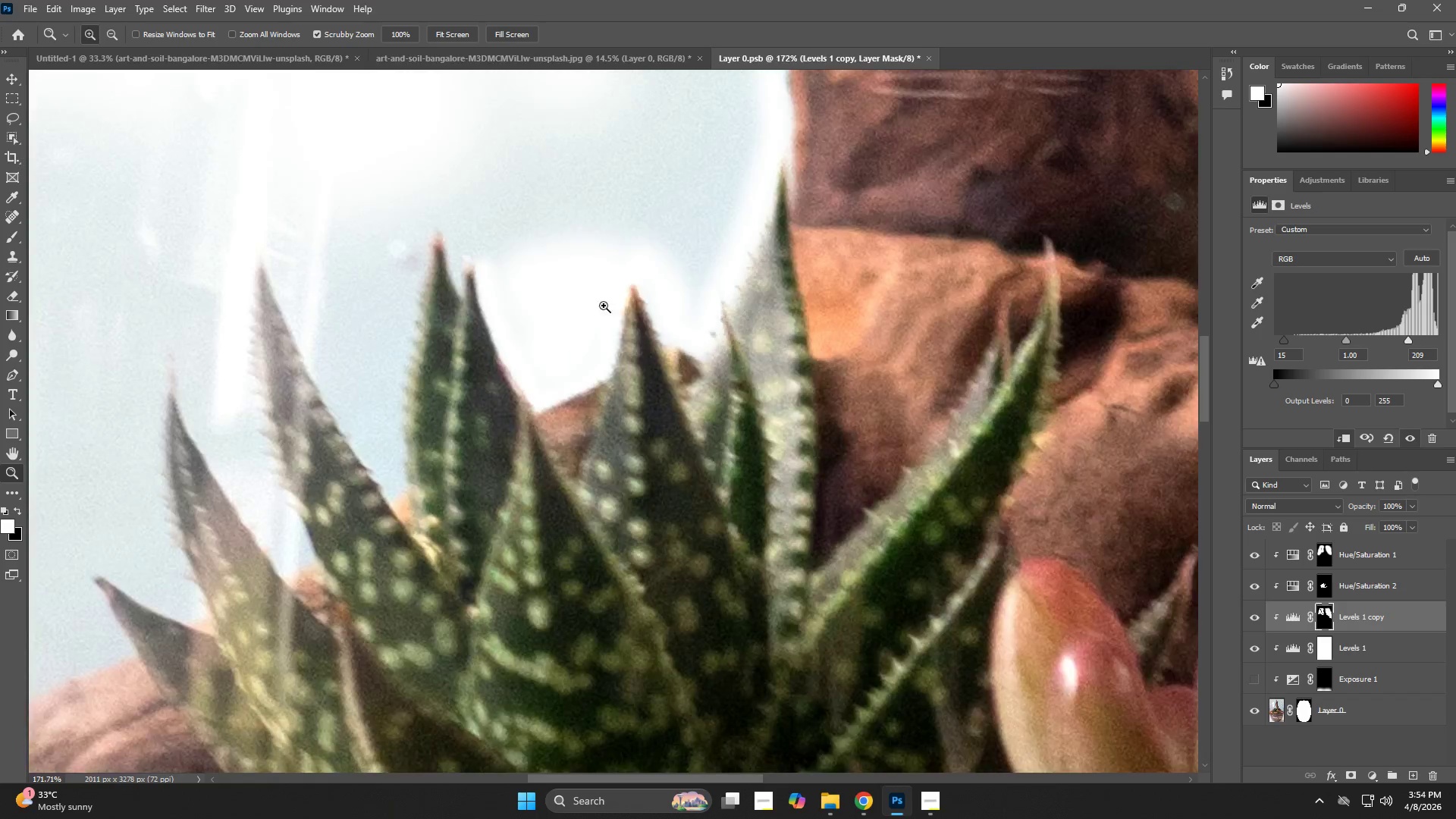 
hold_key(key=Space, duration=0.52)
 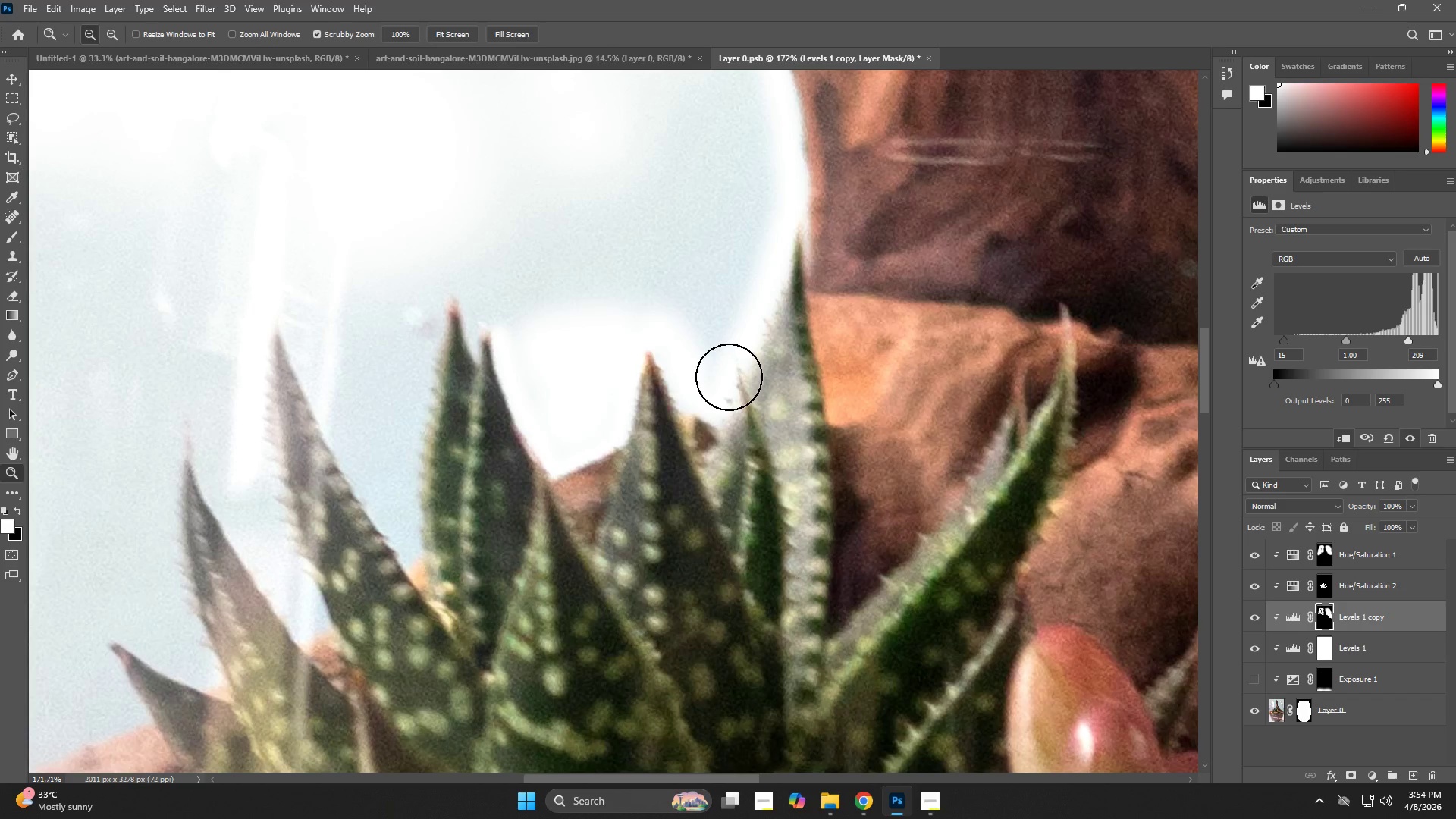 
left_click_drag(start_coordinate=[619, 303], to_coordinate=[635, 369])
 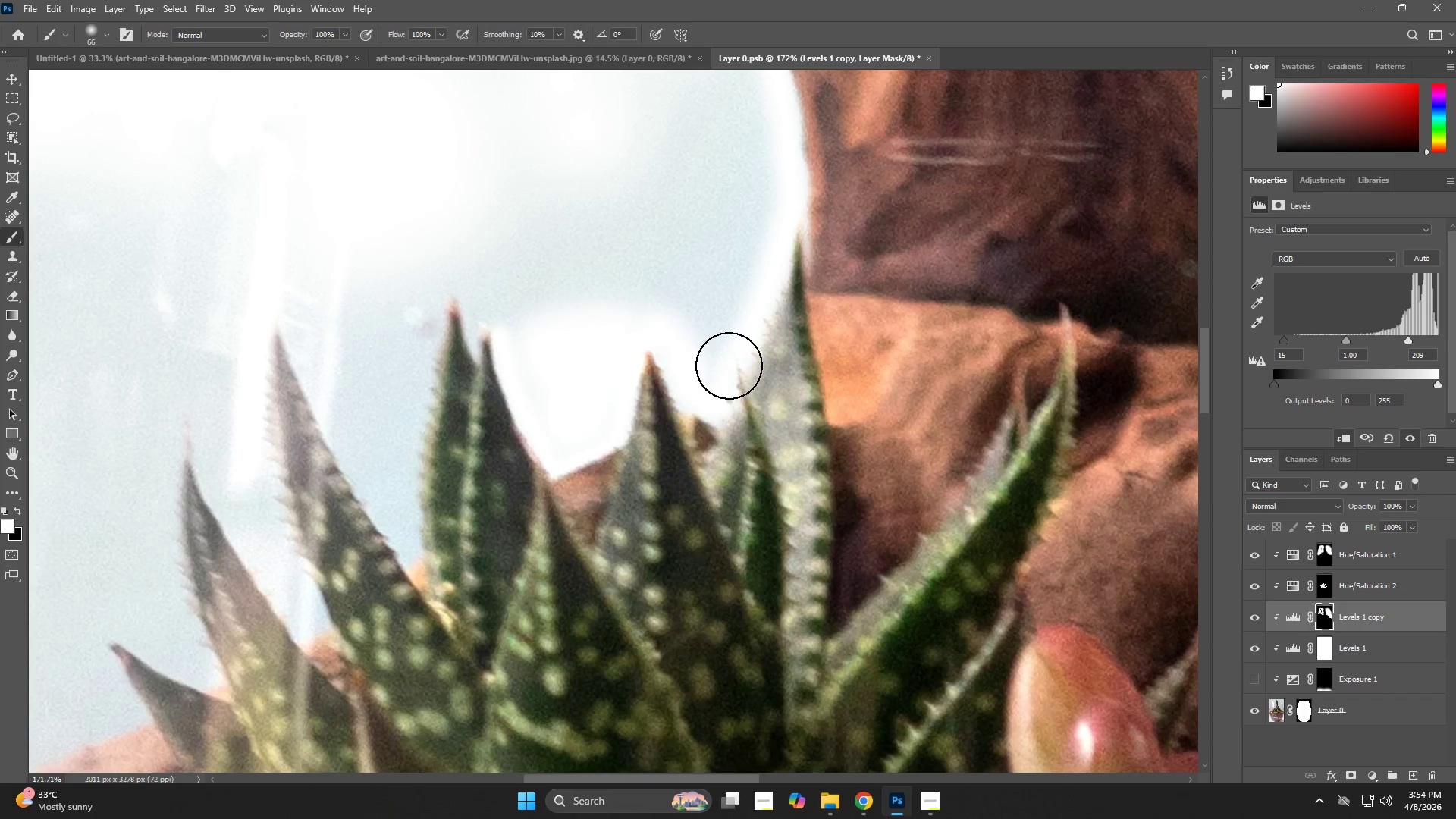 
left_click_drag(start_coordinate=[714, 359], to_coordinate=[735, 239])
 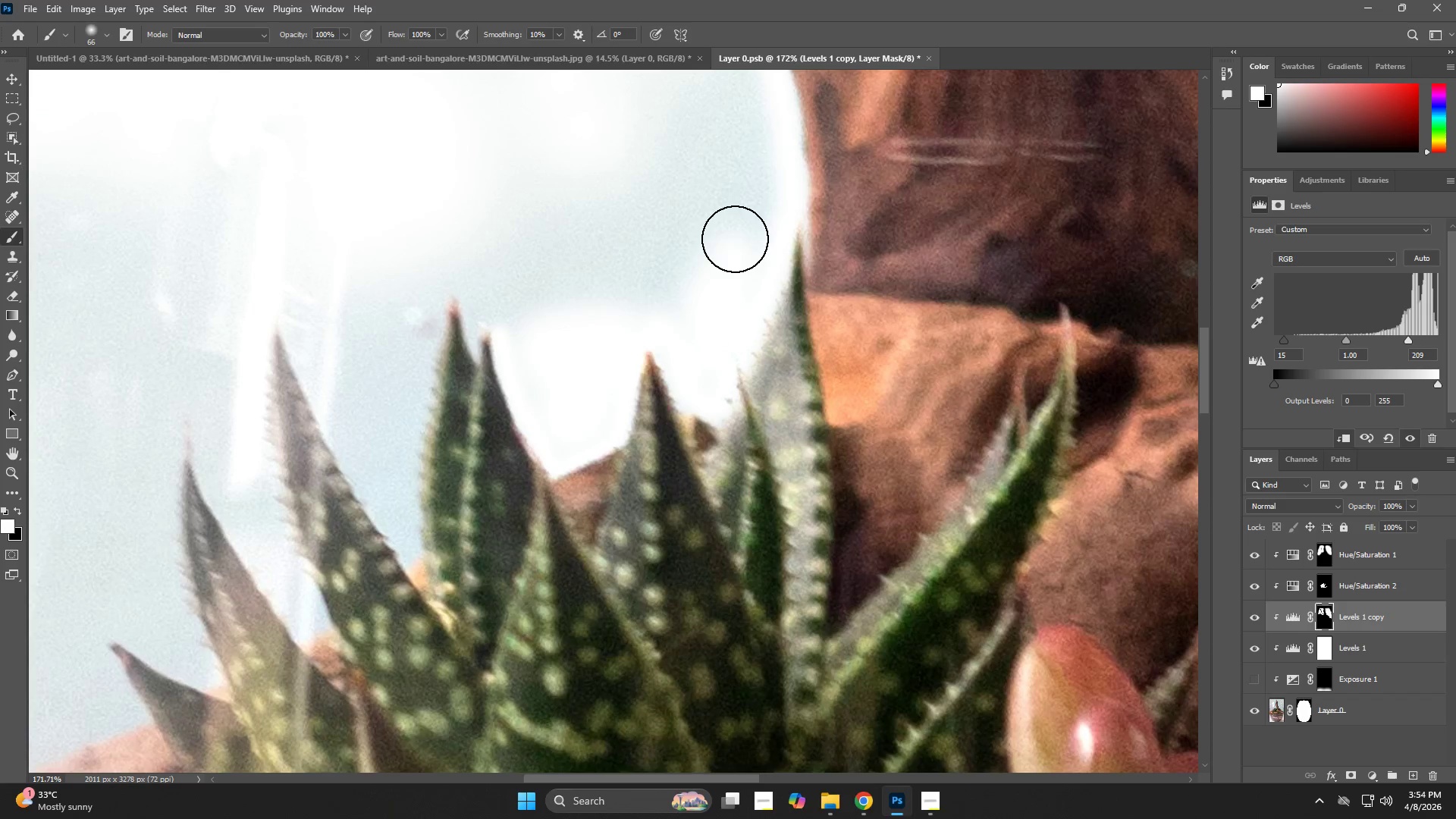 
hold_key(key=Space, duration=0.48)
 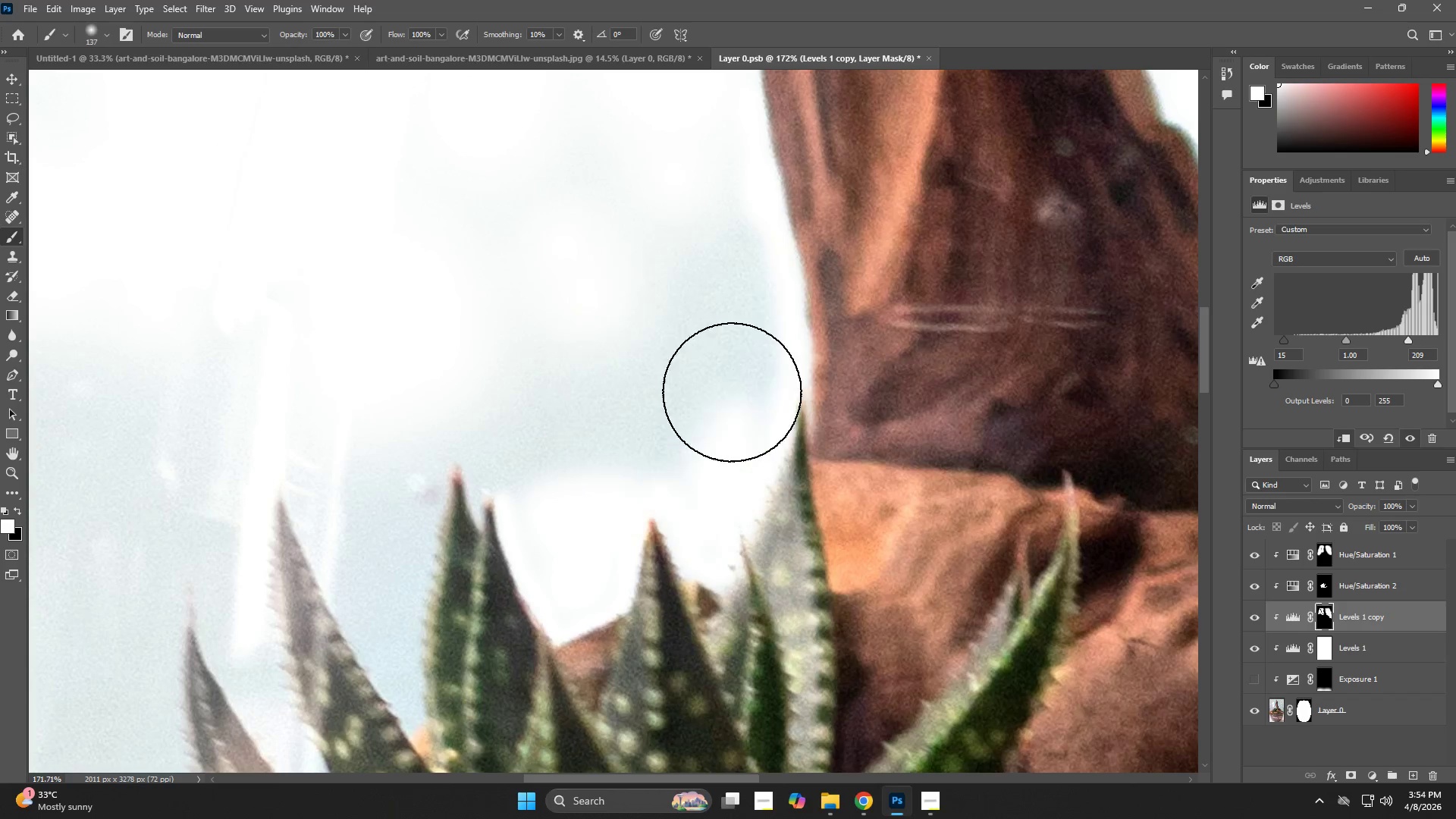 
left_click_drag(start_coordinate=[742, 240], to_coordinate=[745, 407])
 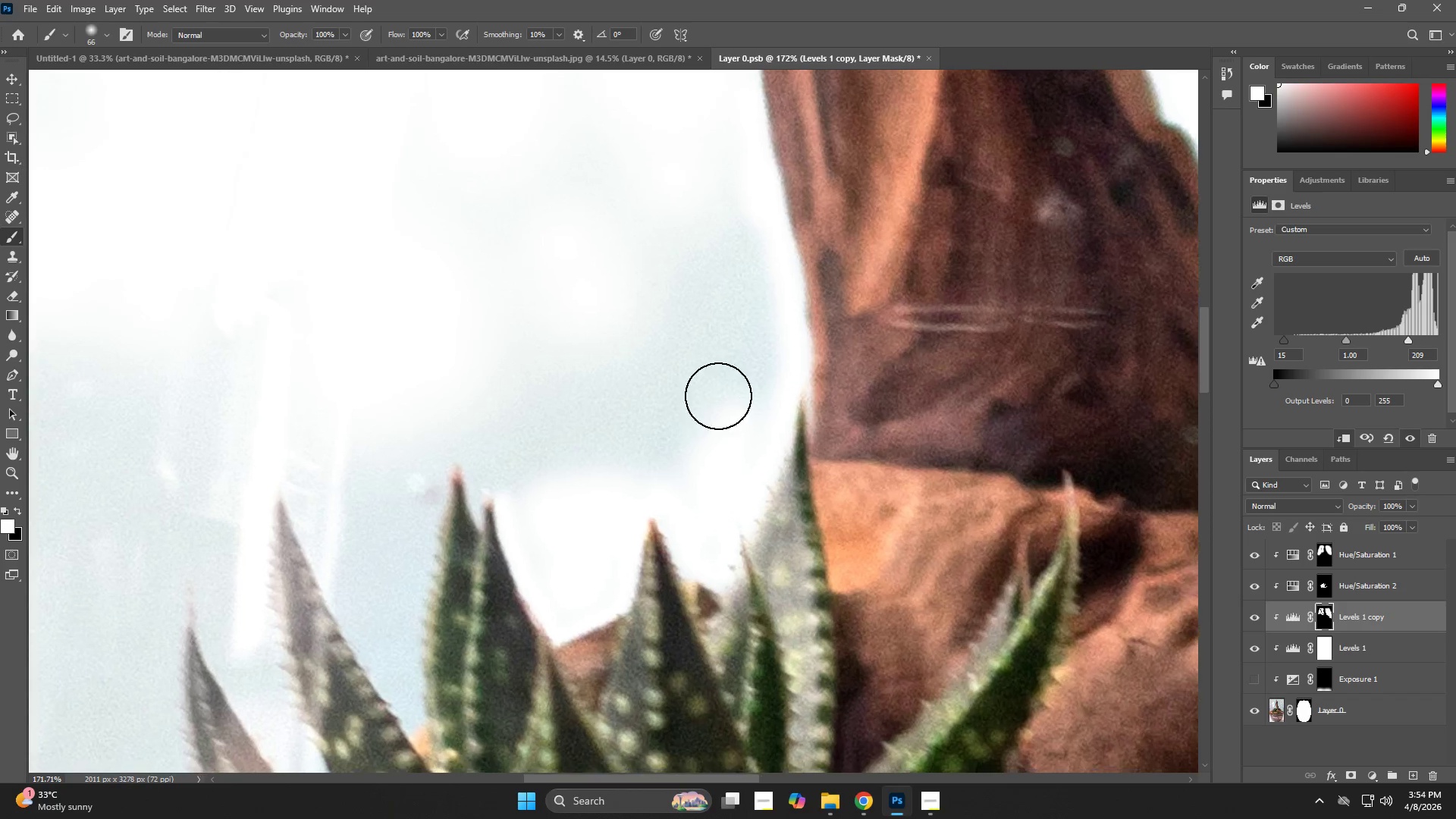 
hold_key(key=AltLeft, duration=0.31)
 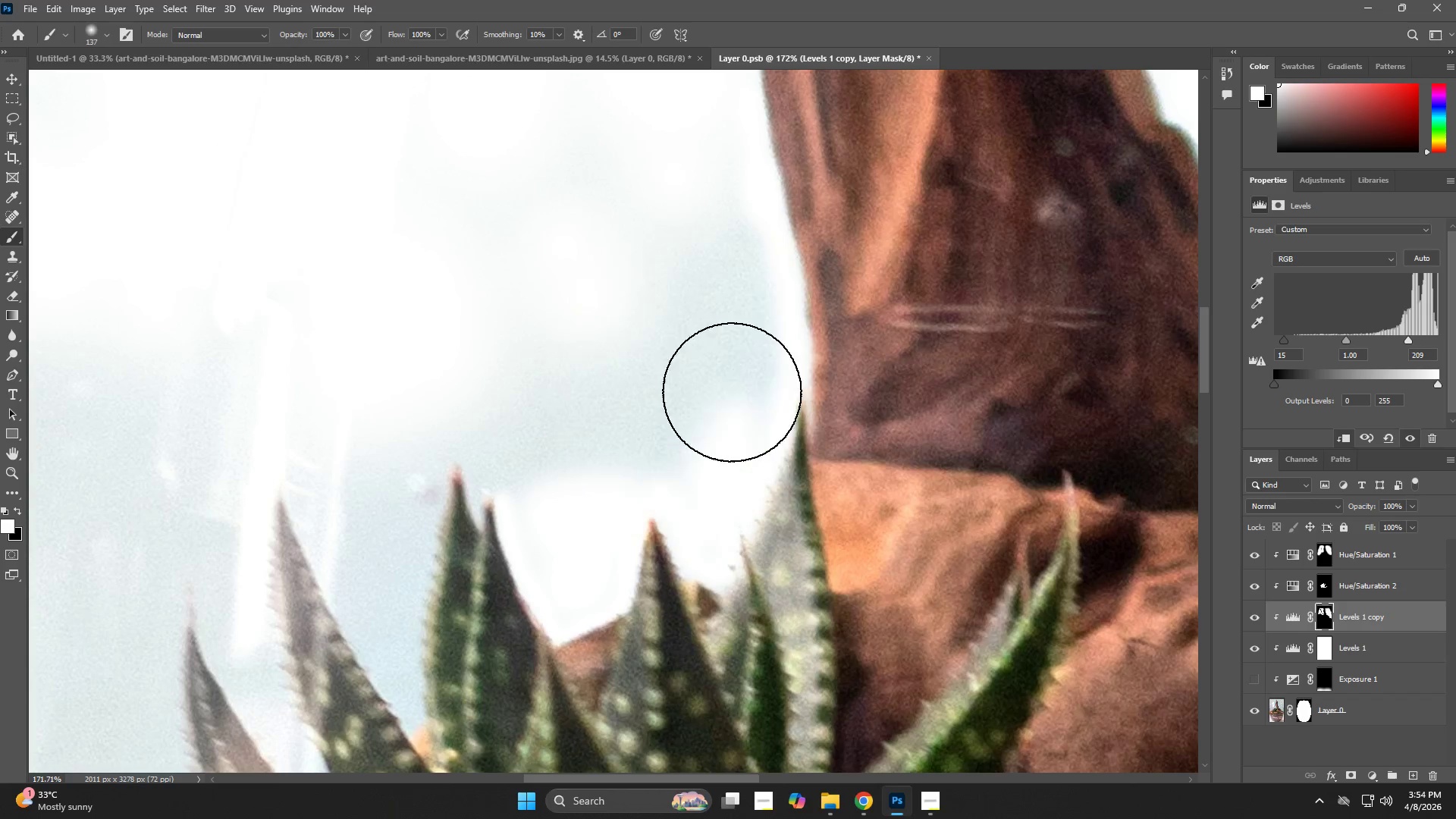 
left_click_drag(start_coordinate=[732, 392], to_coordinate=[547, 436])
 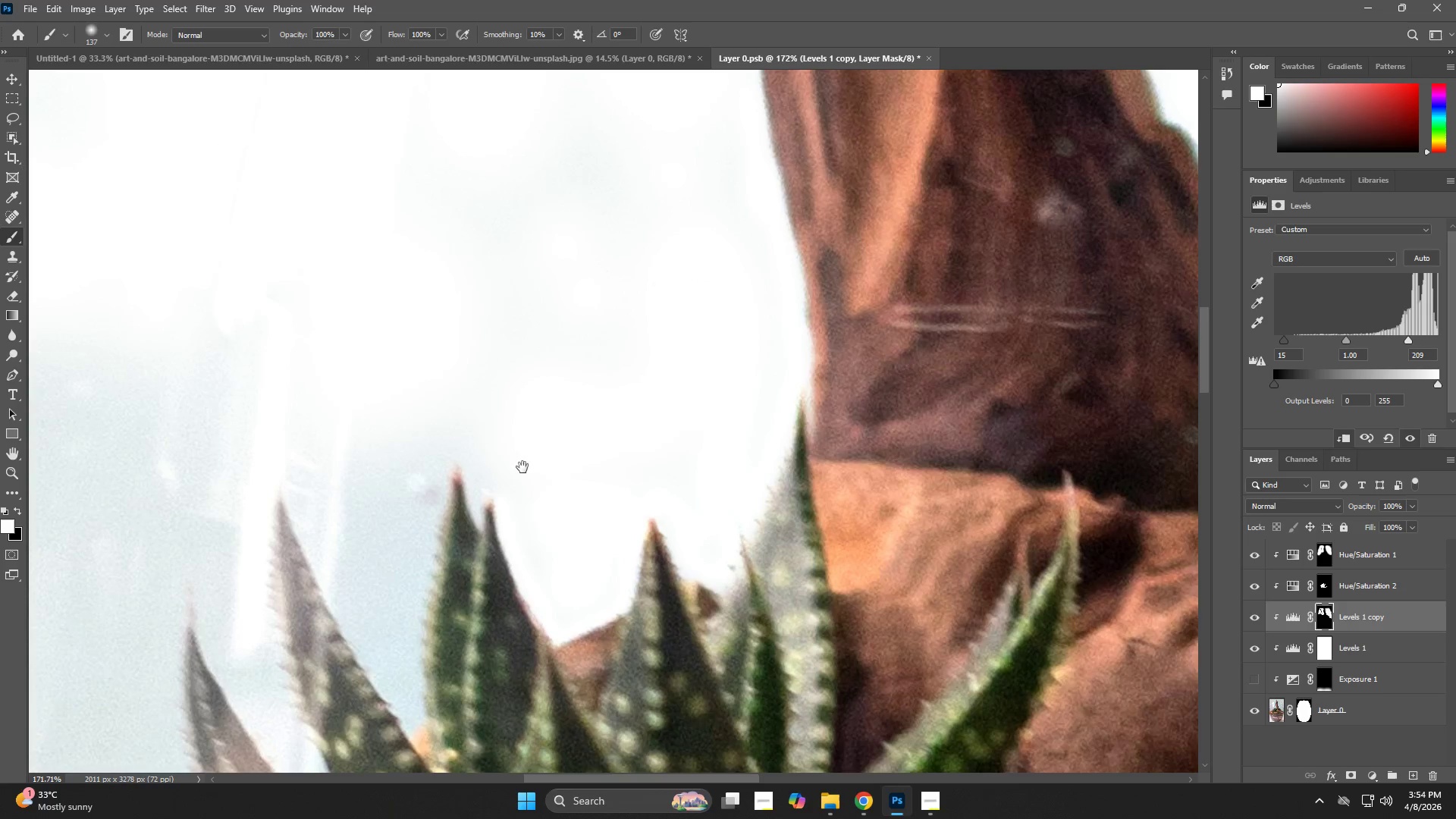 
hold_key(key=Space, duration=0.41)
 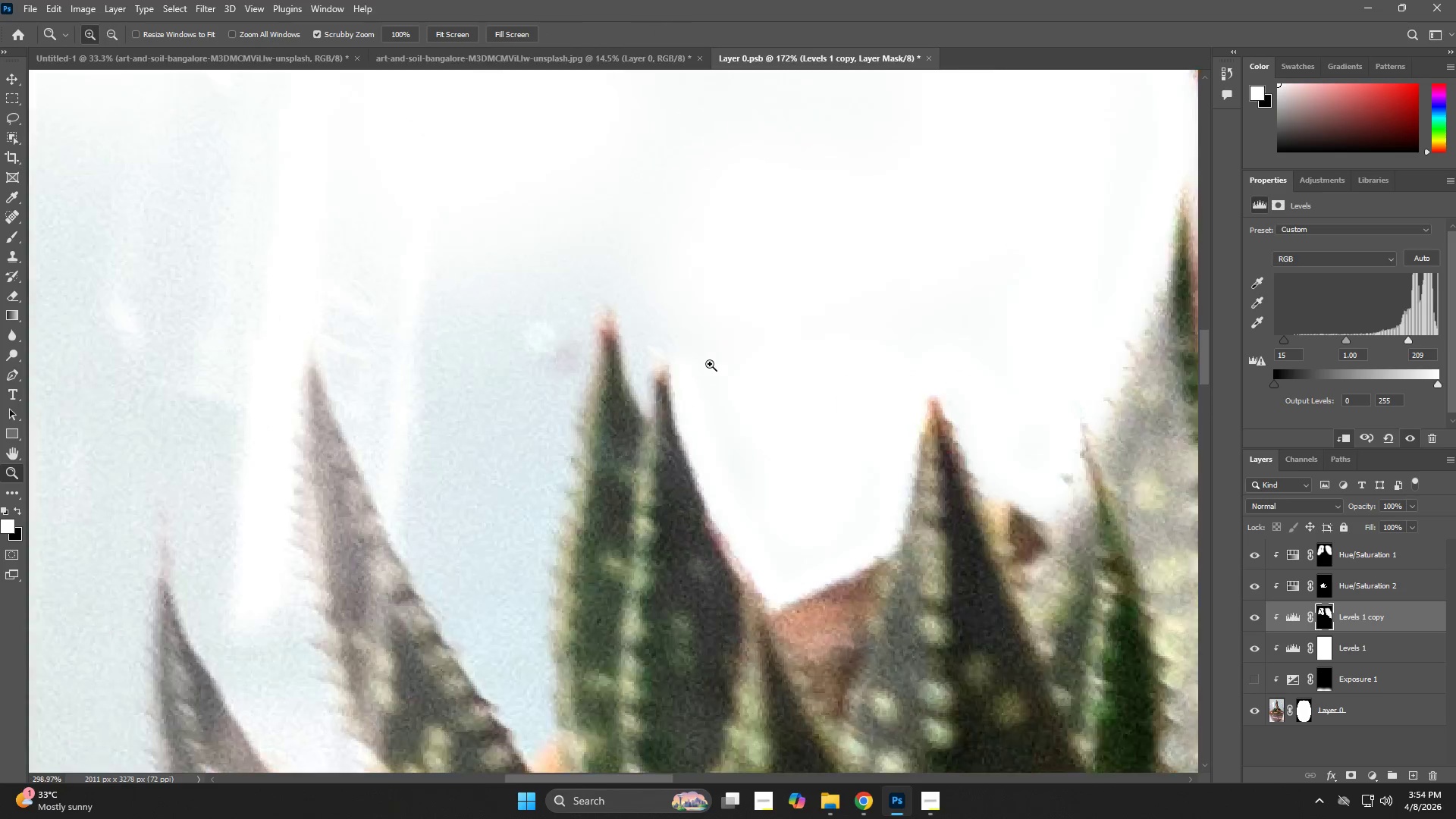 
left_click_drag(start_coordinate=[522, 467], to_coordinate=[698, 322])
 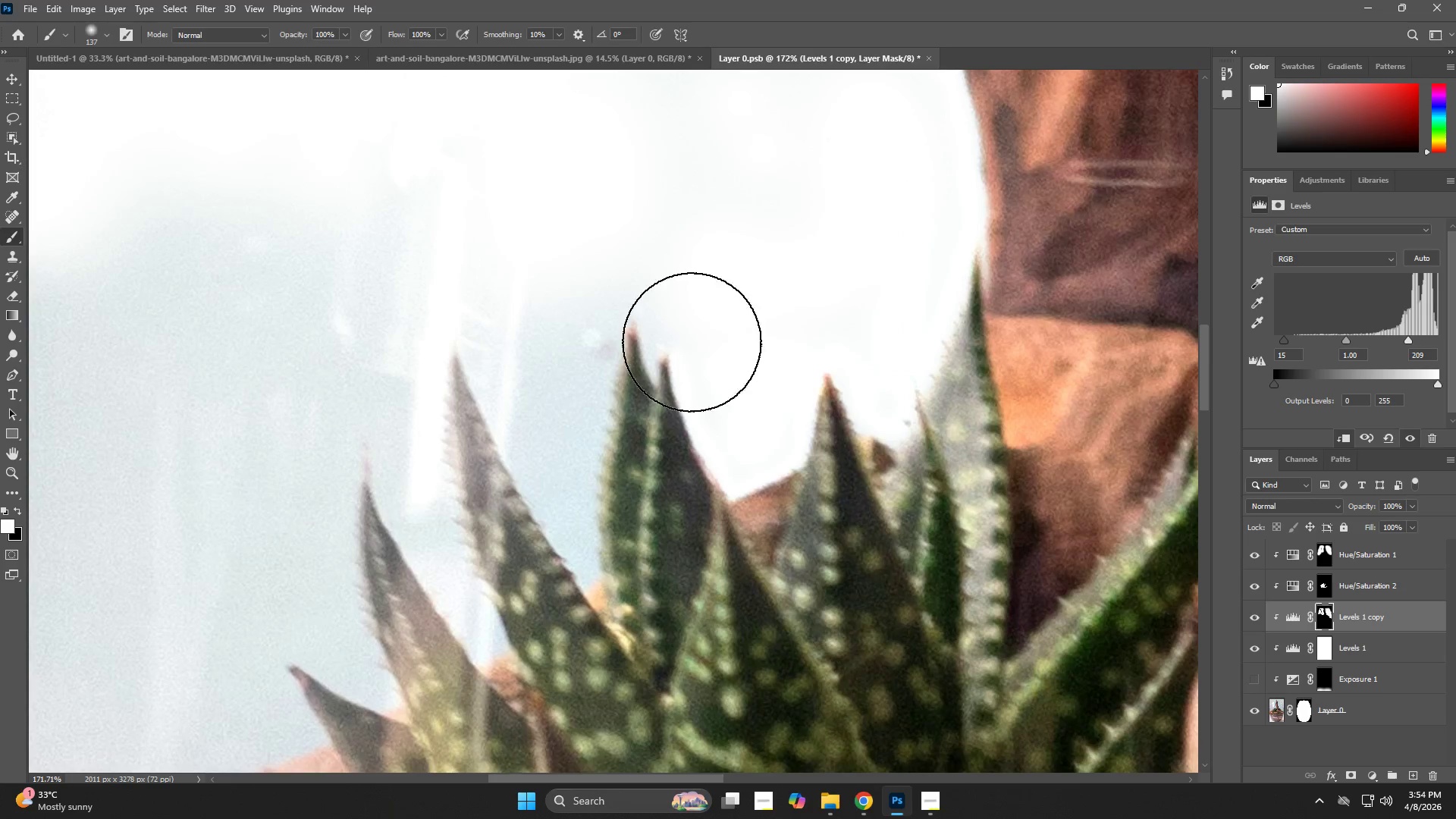 
type(zb)
 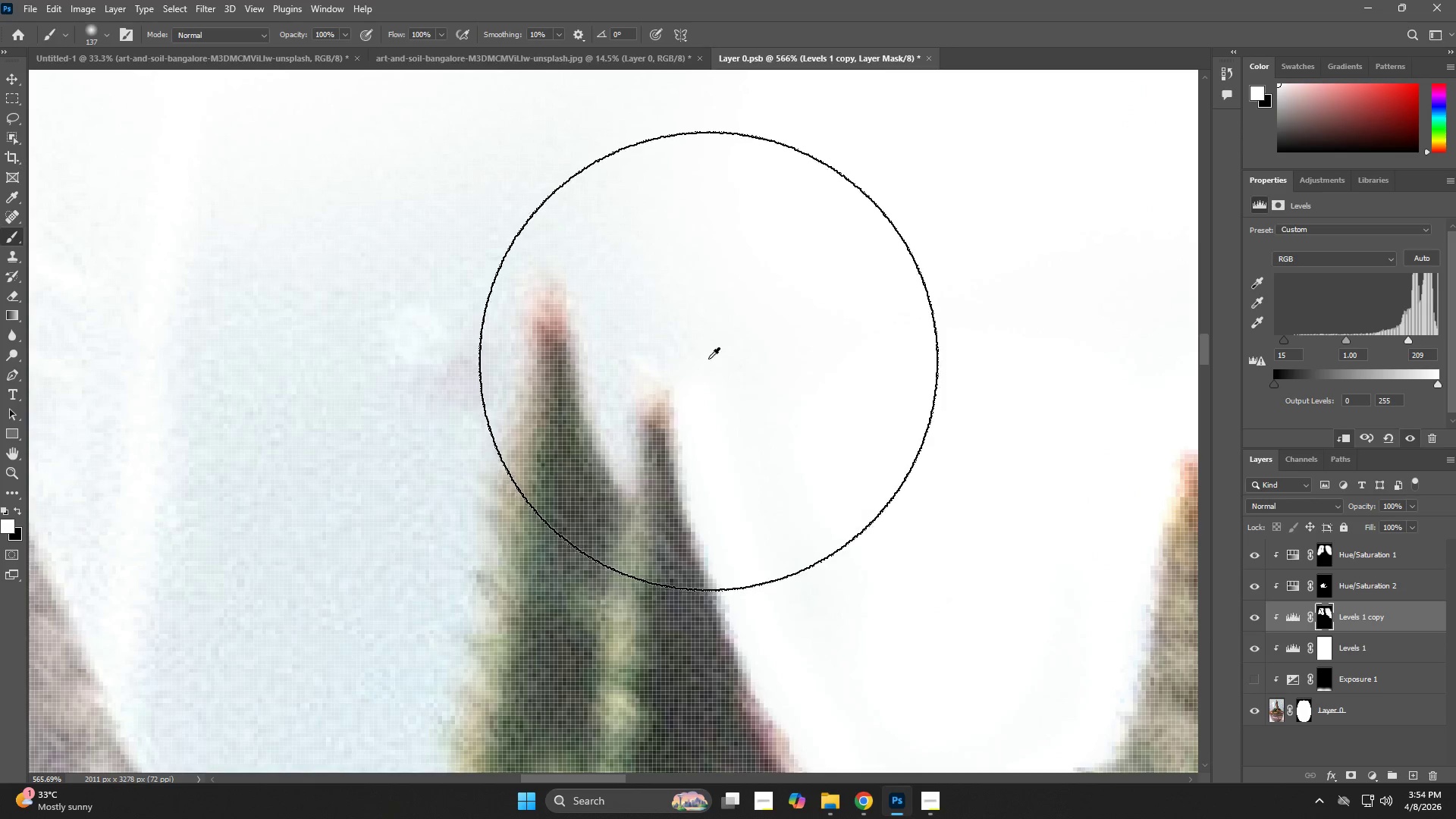 
left_click_drag(start_coordinate=[668, 339], to_coordinate=[744, 375])
 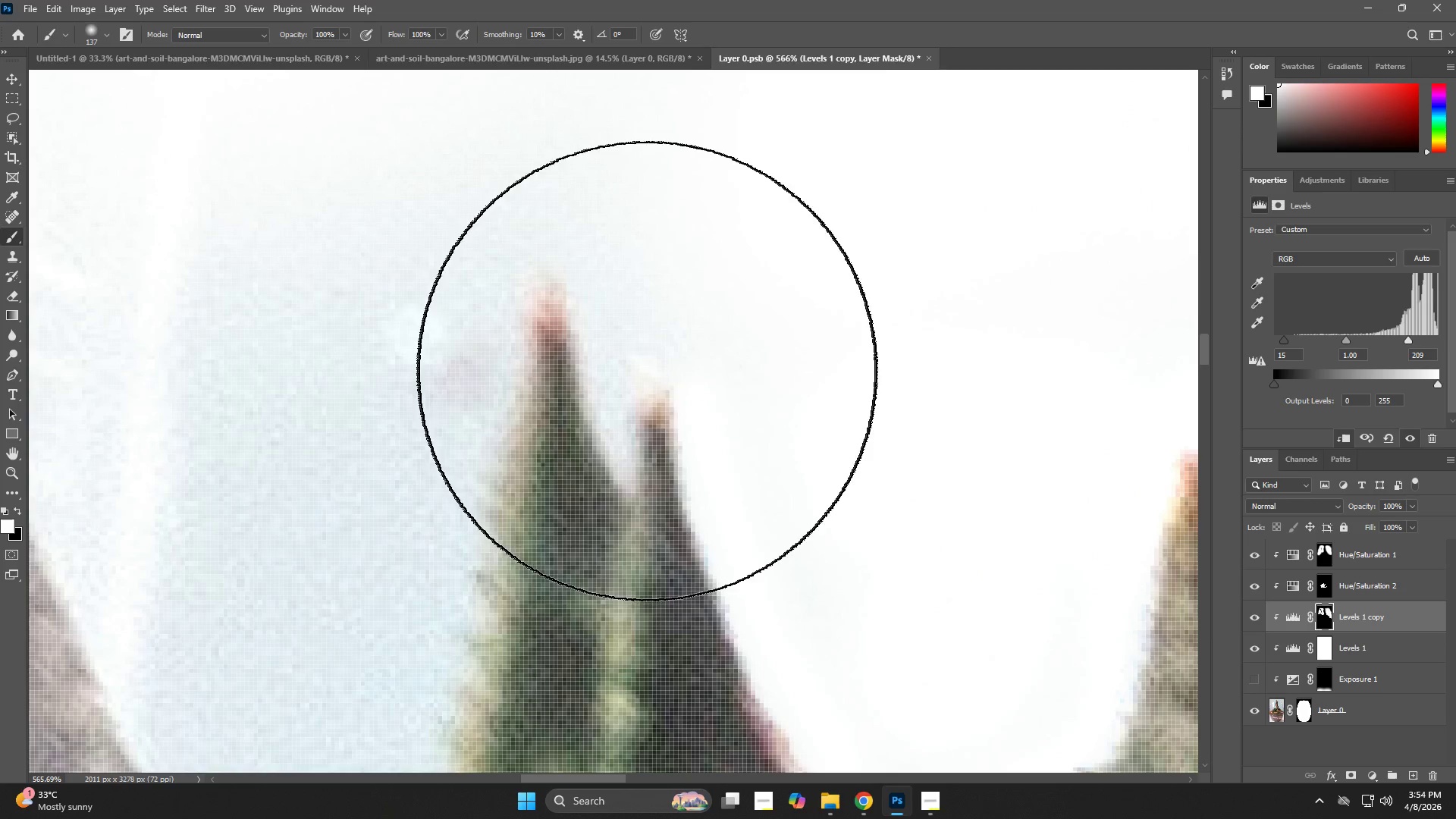 
hold_key(key=AltLeft, duration=1.14)
 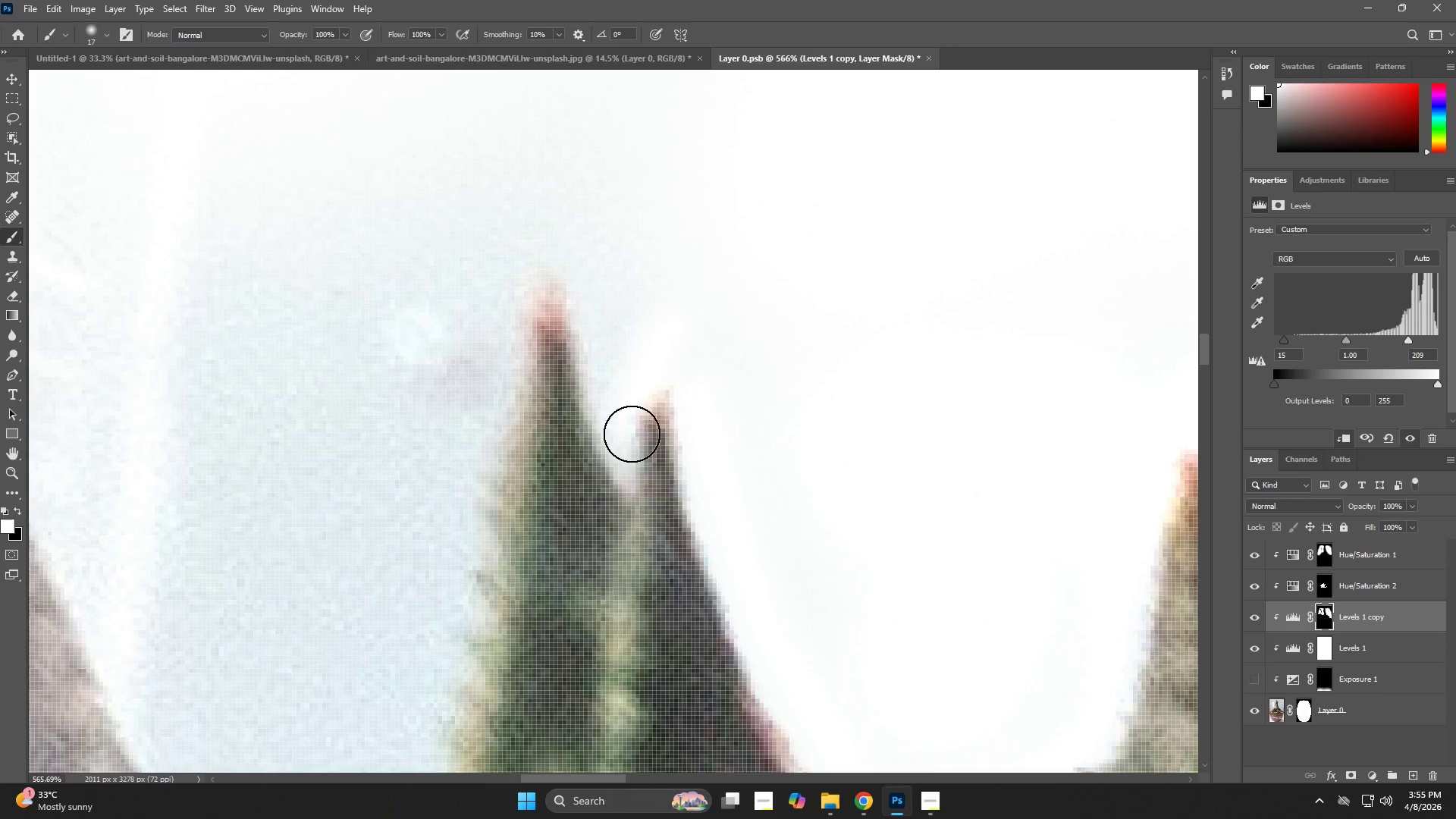 
hold_key(key=AltLeft, duration=5.69)
left_click_drag(start_coordinate=[674, 323], to_coordinate=[497, 484])
 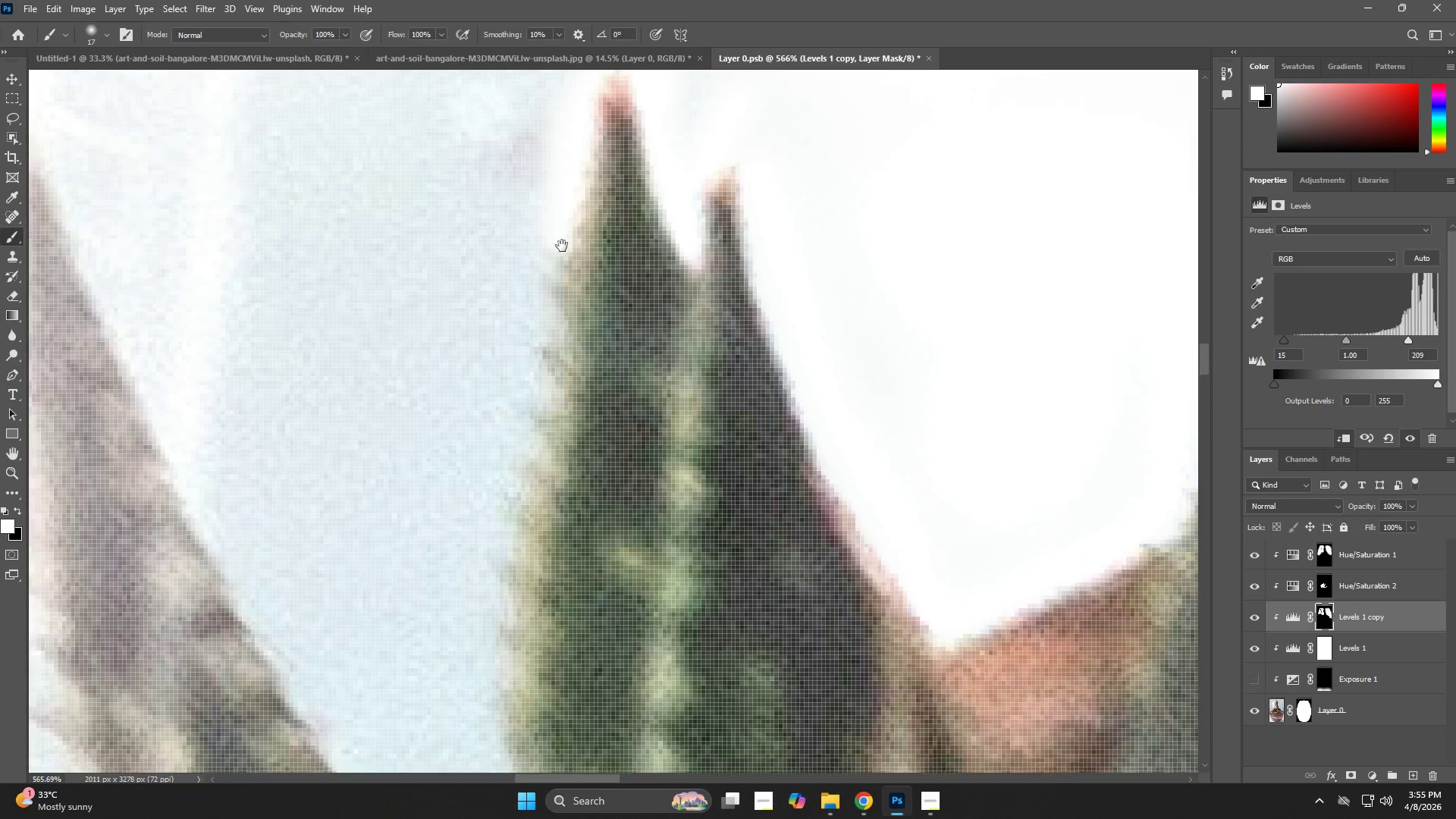 
hold_key(key=Space, duration=0.55)
 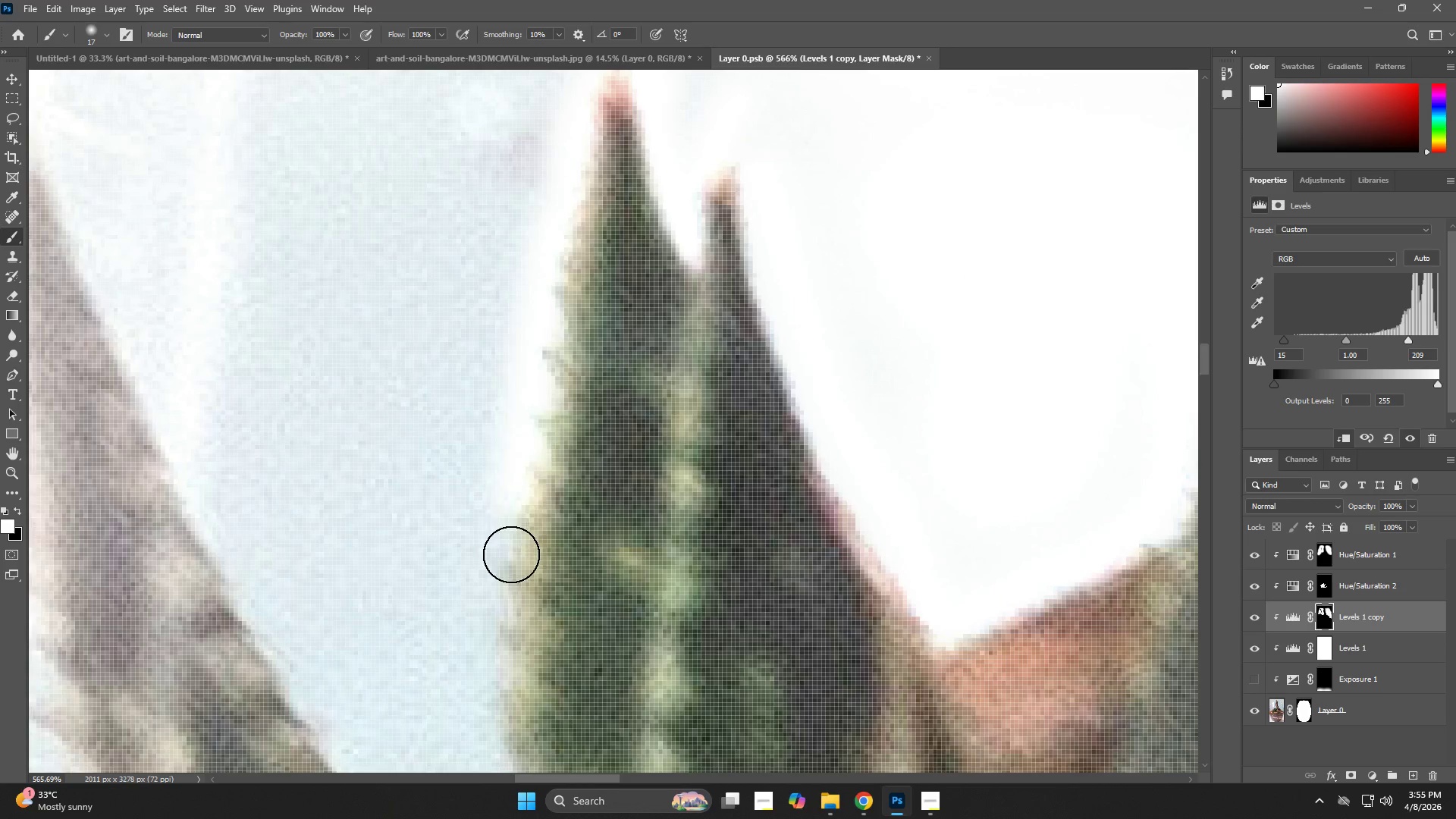 
left_click_drag(start_coordinate=[496, 469], to_coordinate=[562, 246])
 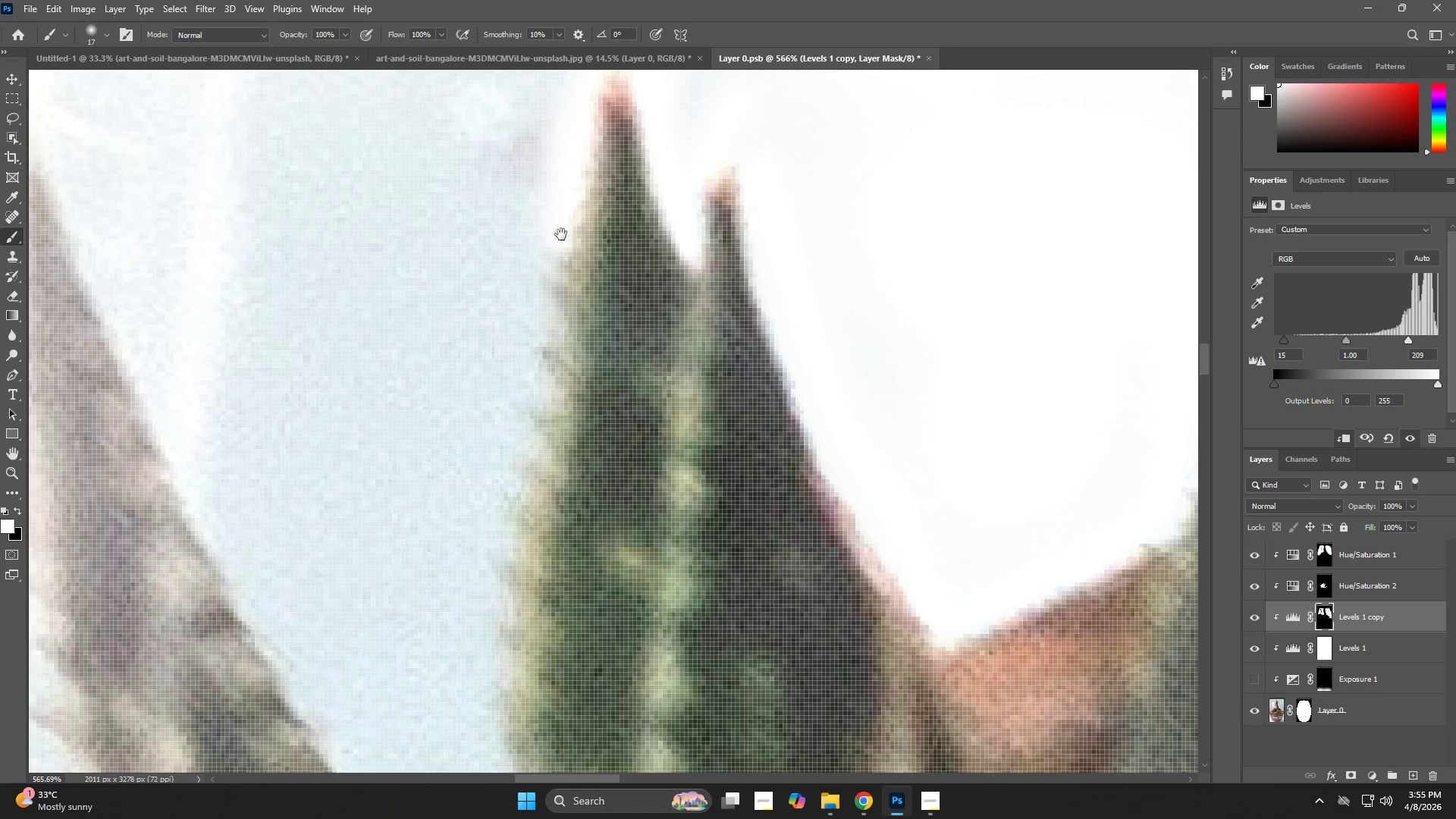 
left_click_drag(start_coordinate=[558, 230], to_coordinate=[511, 559])
 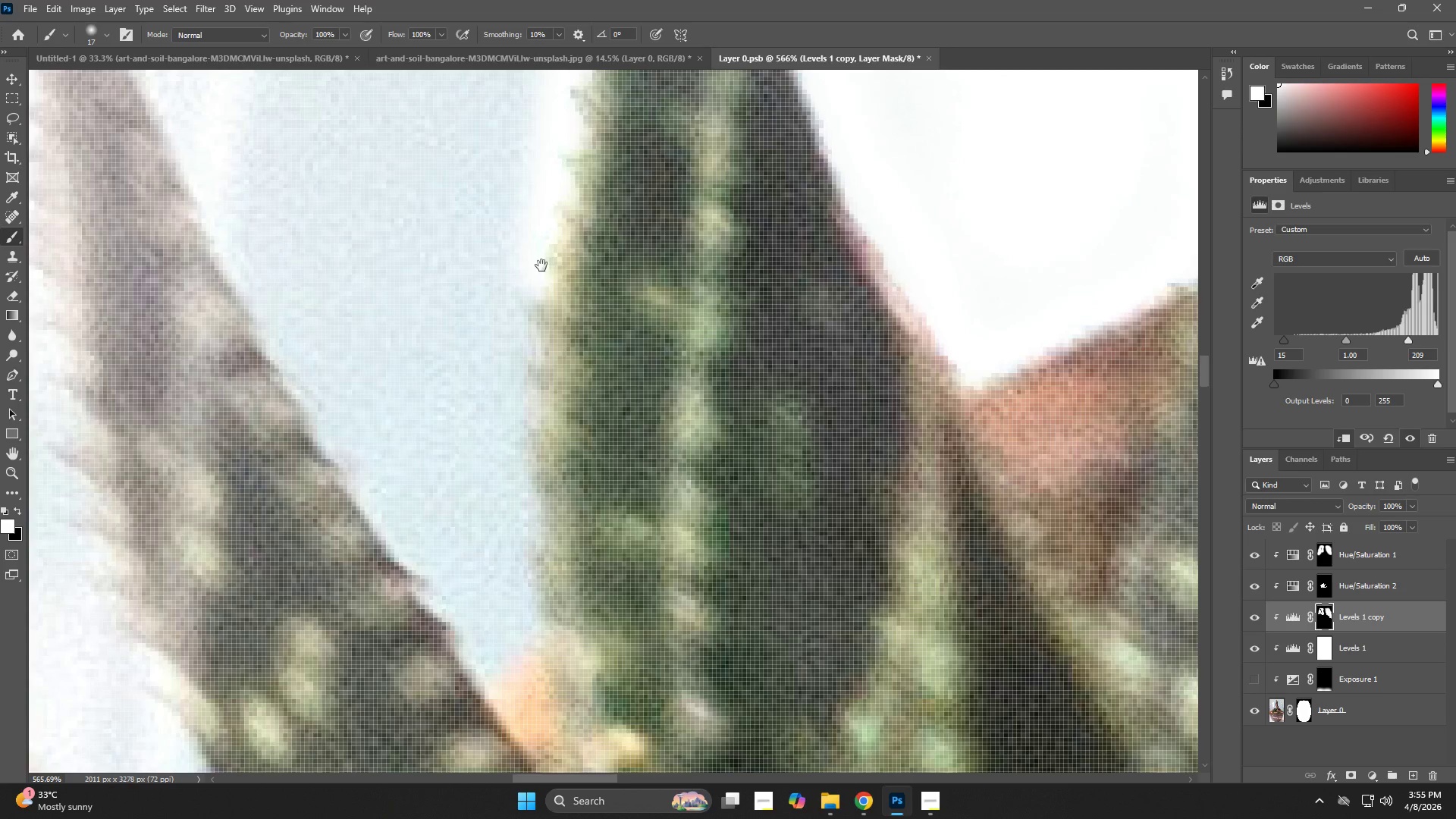 
hold_key(key=Space, duration=0.56)
 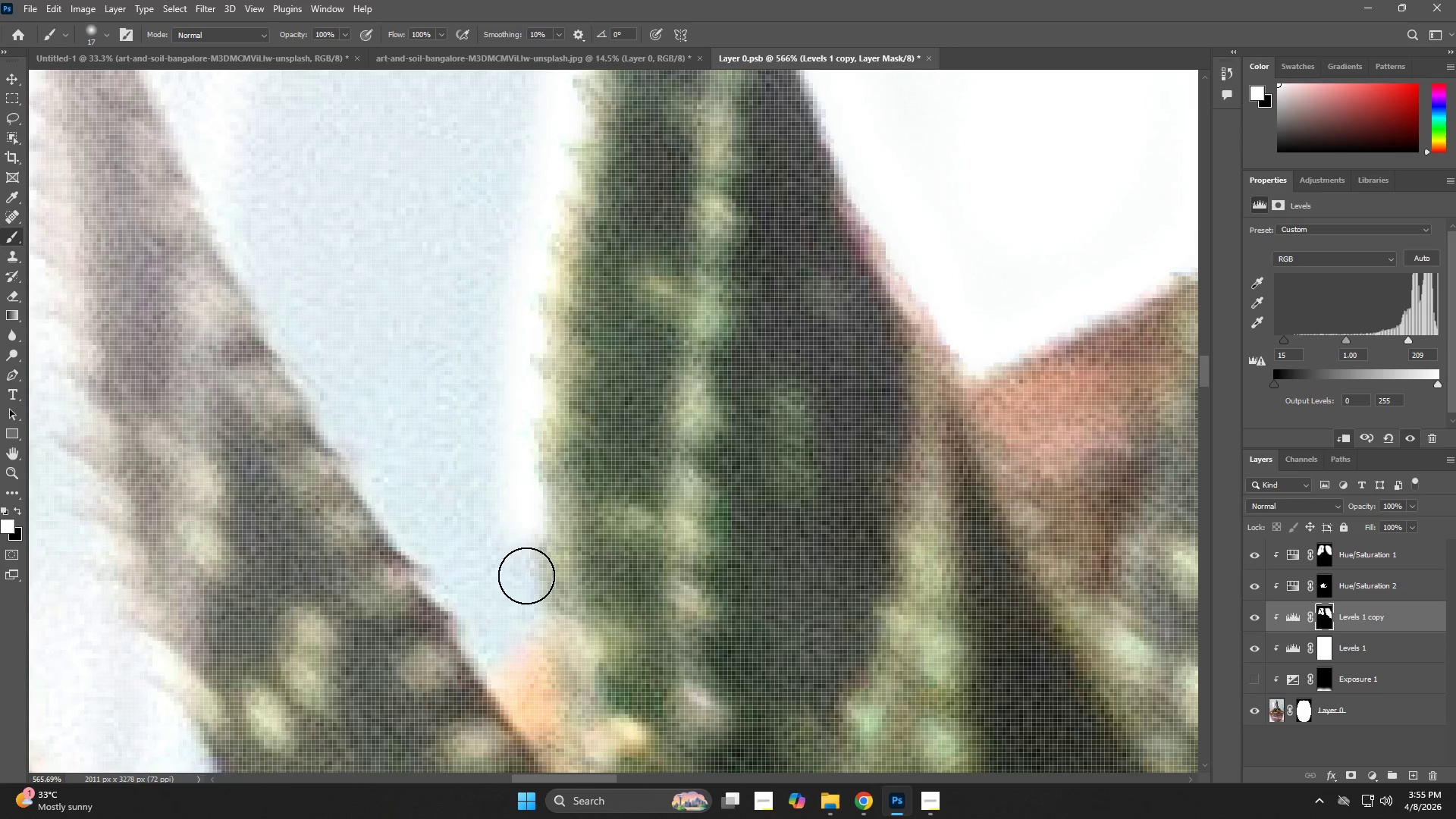 
left_click_drag(start_coordinate=[513, 526], to_coordinate=[541, 265])
 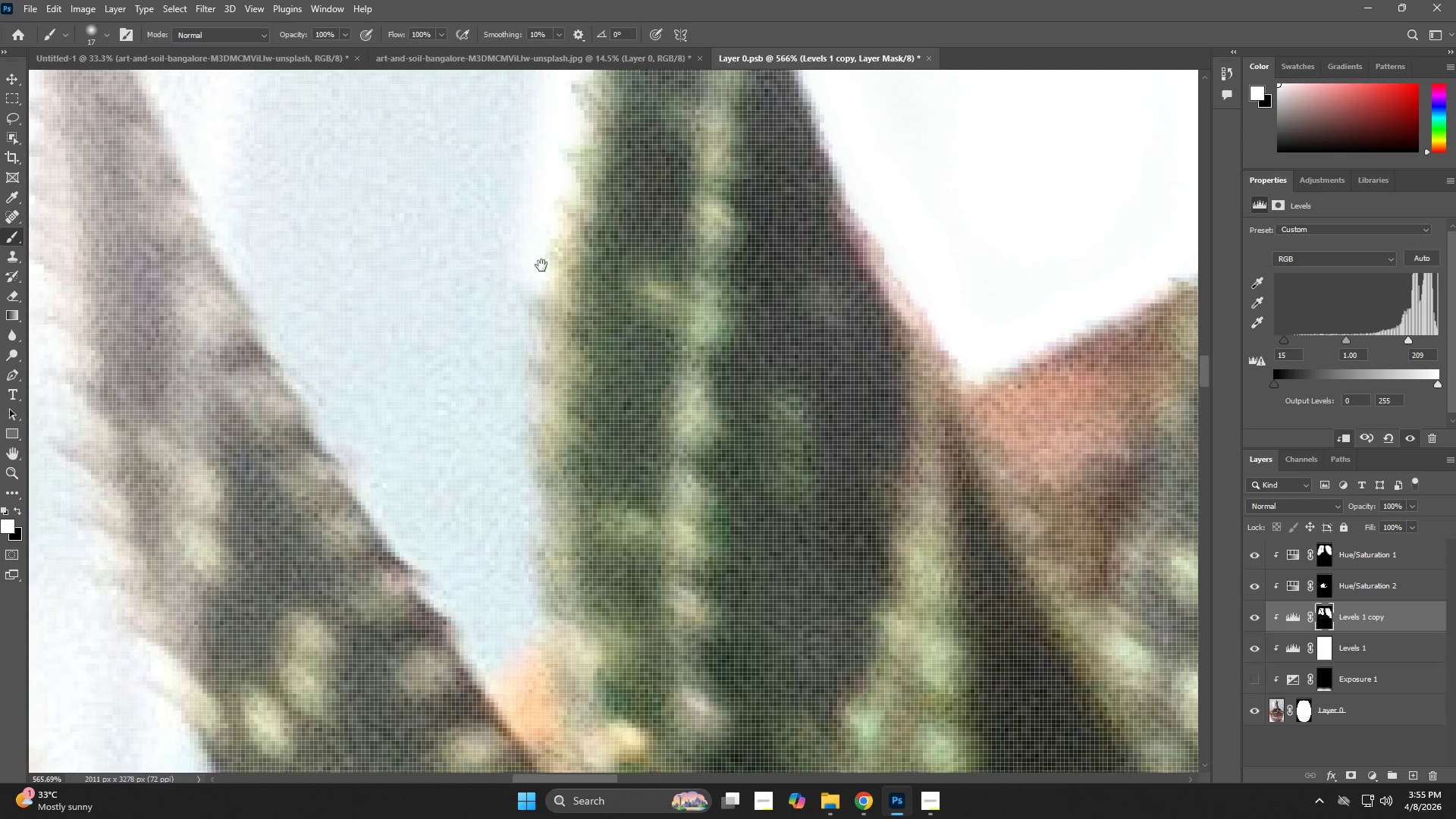 
left_click_drag(start_coordinate=[541, 268], to_coordinate=[353, 450])
 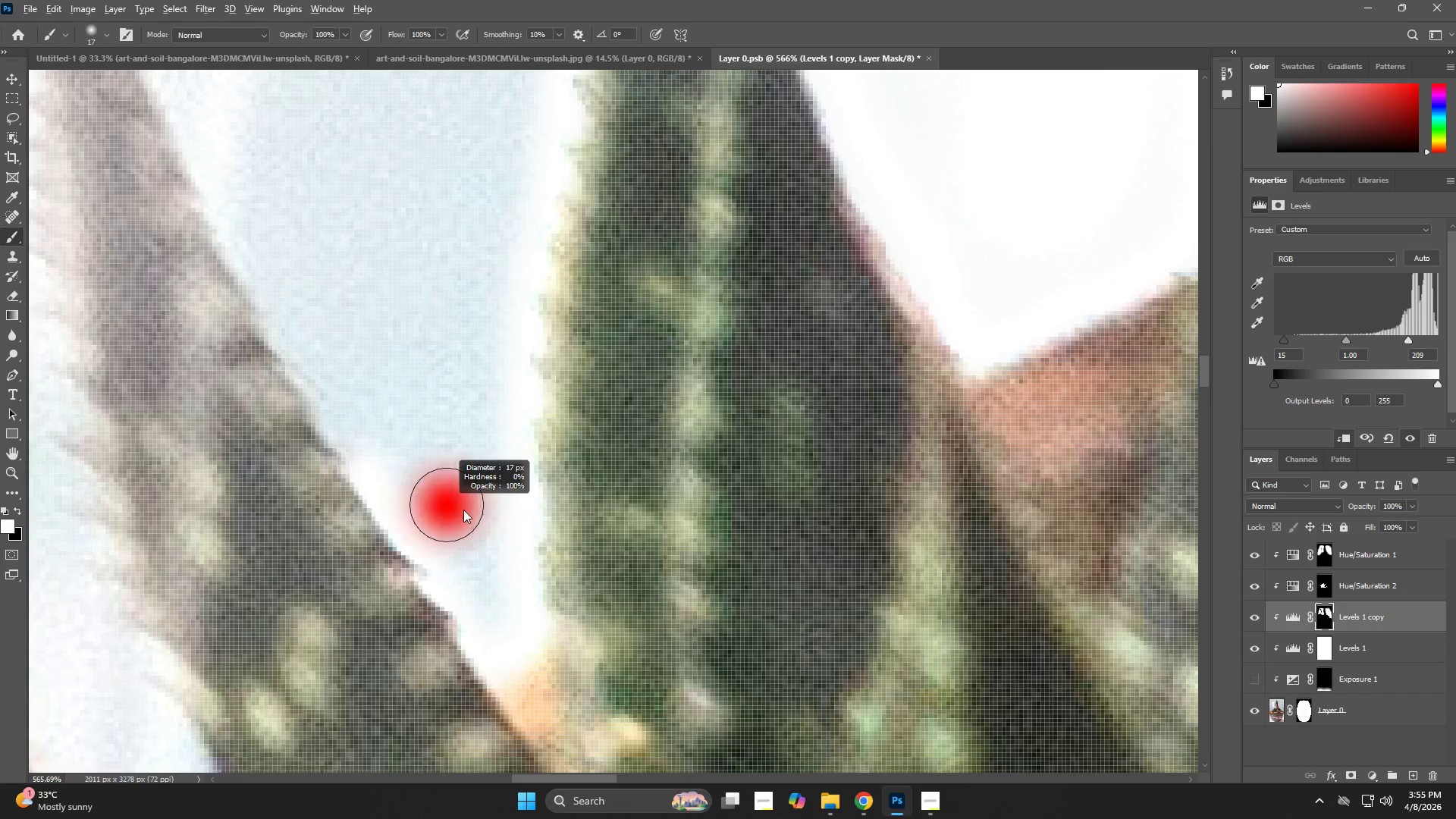 
left_click_drag(start_coordinate=[475, 576], to_coordinate=[282, 228])
 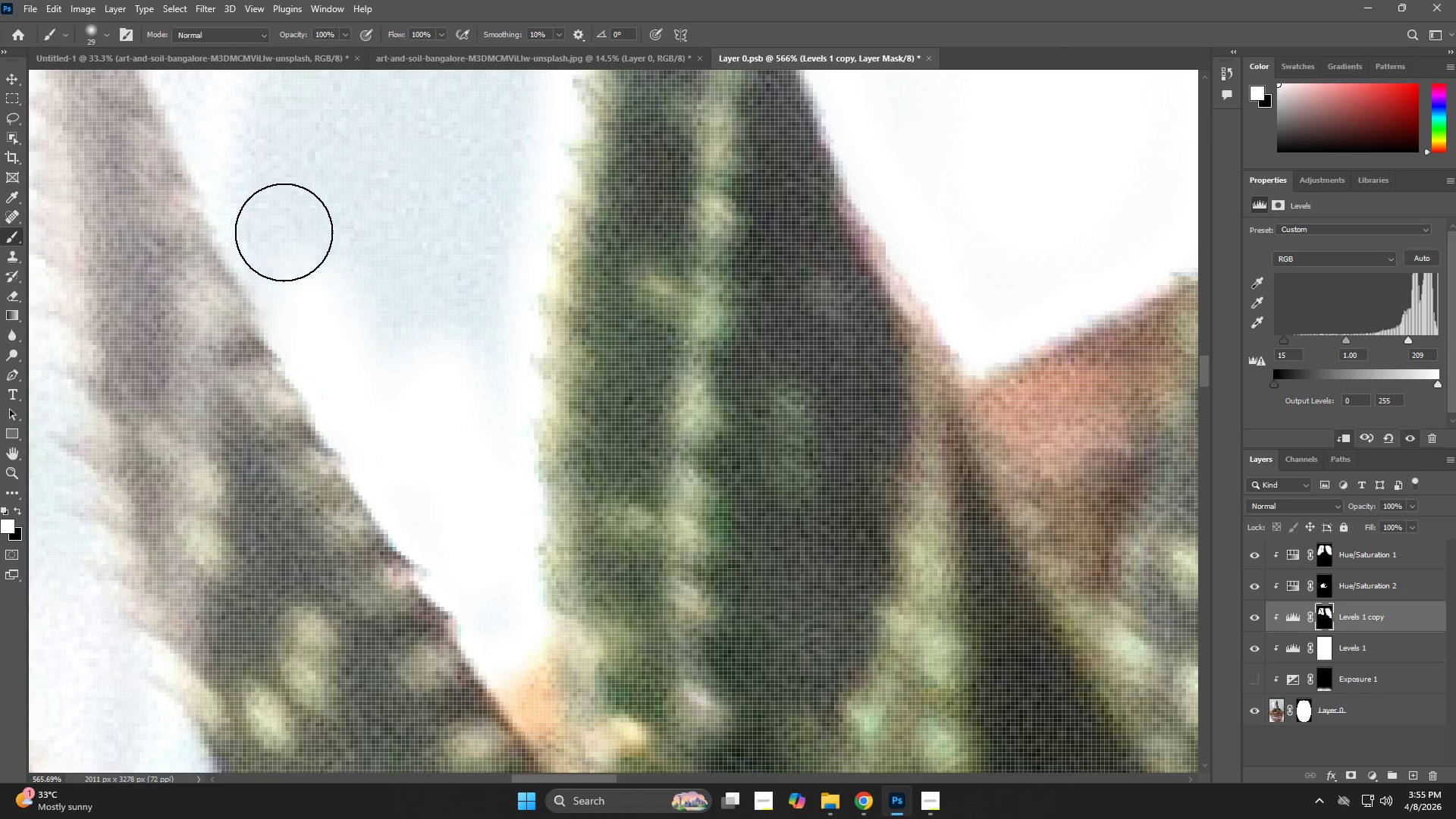 
hold_key(key=Space, duration=0.55)
 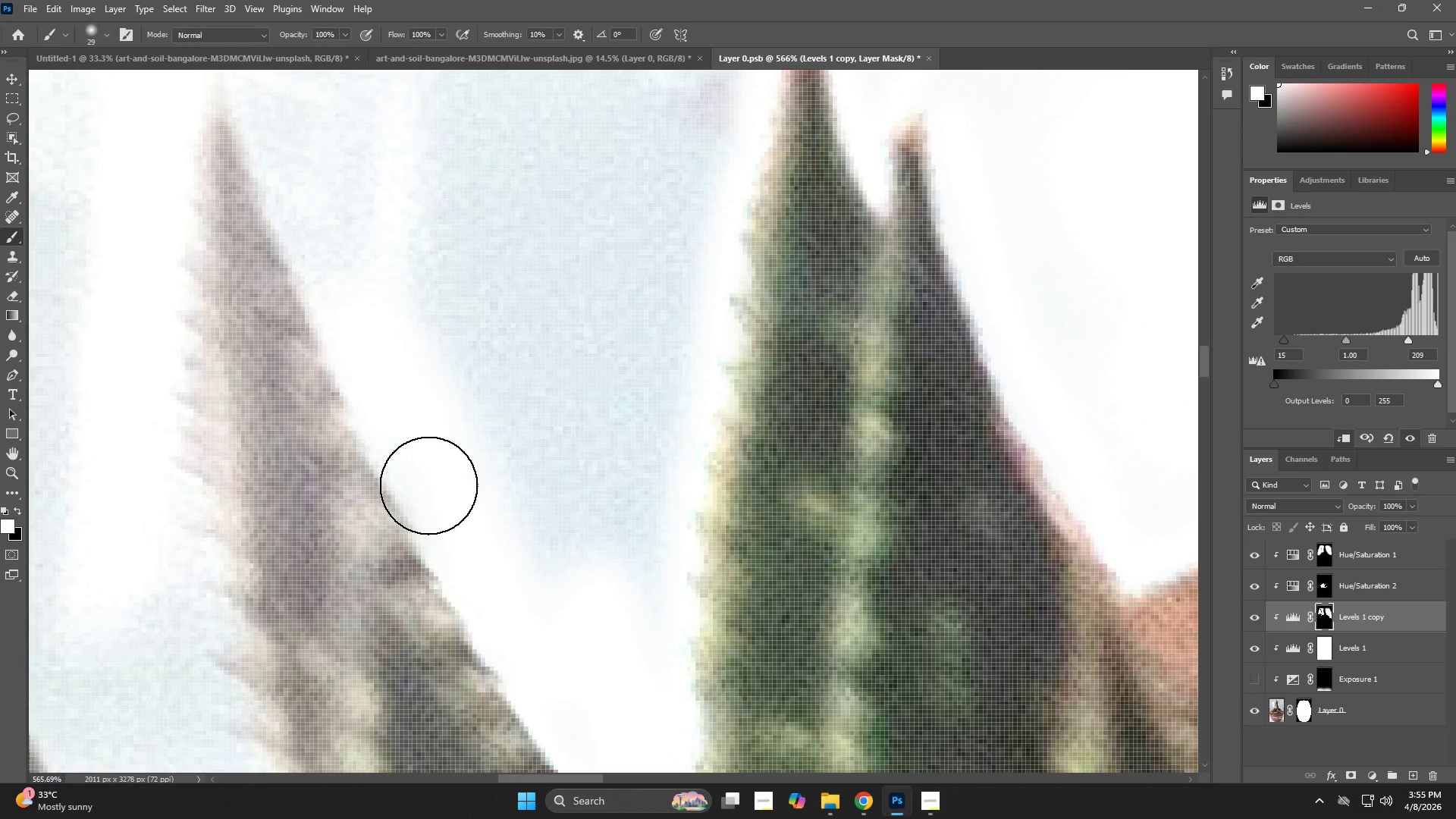 
left_click_drag(start_coordinate=[311, 246], to_coordinate=[457, 448])
 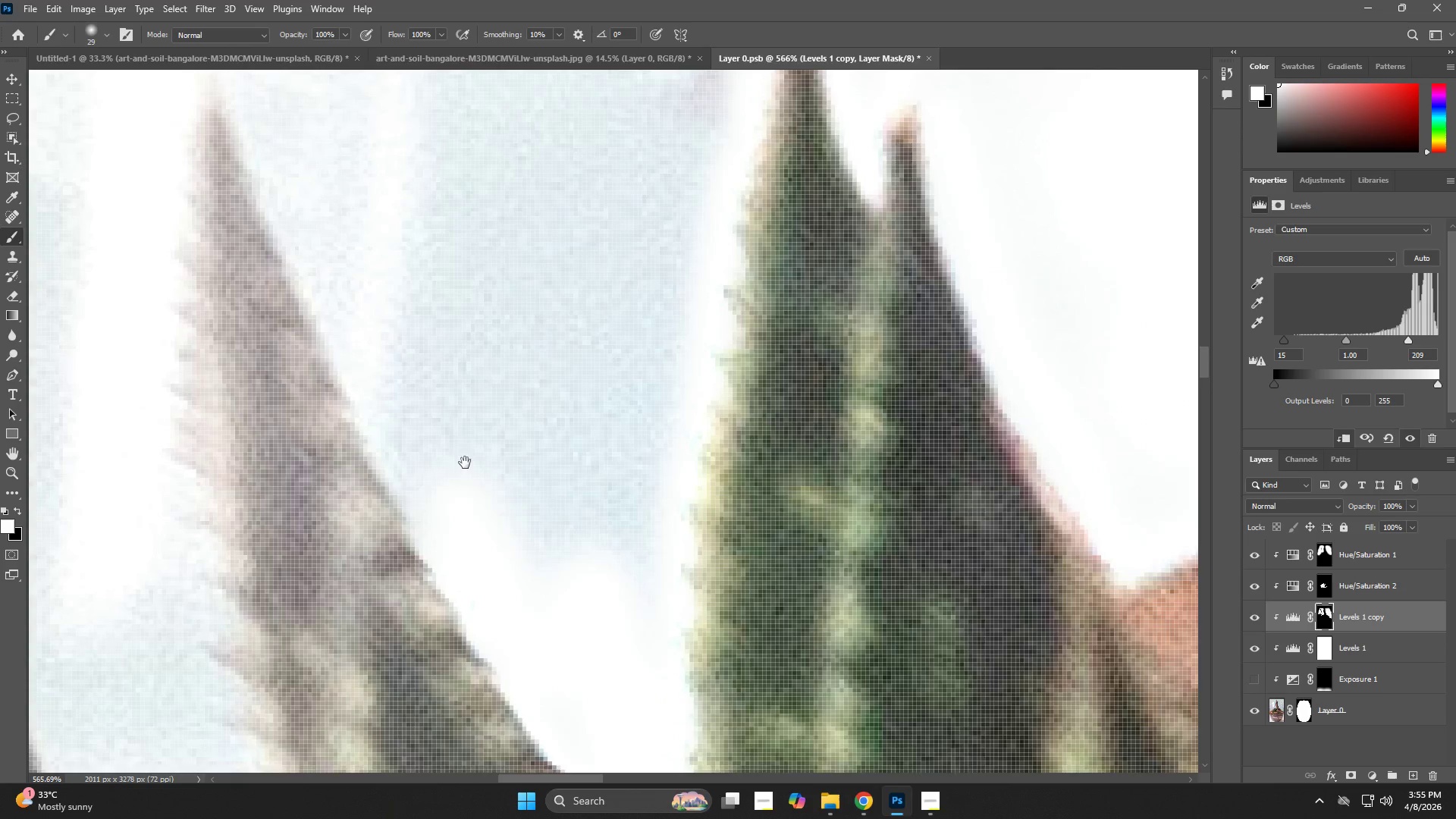 
left_click_drag(start_coordinate=[457, 507], to_coordinate=[281, 139])
 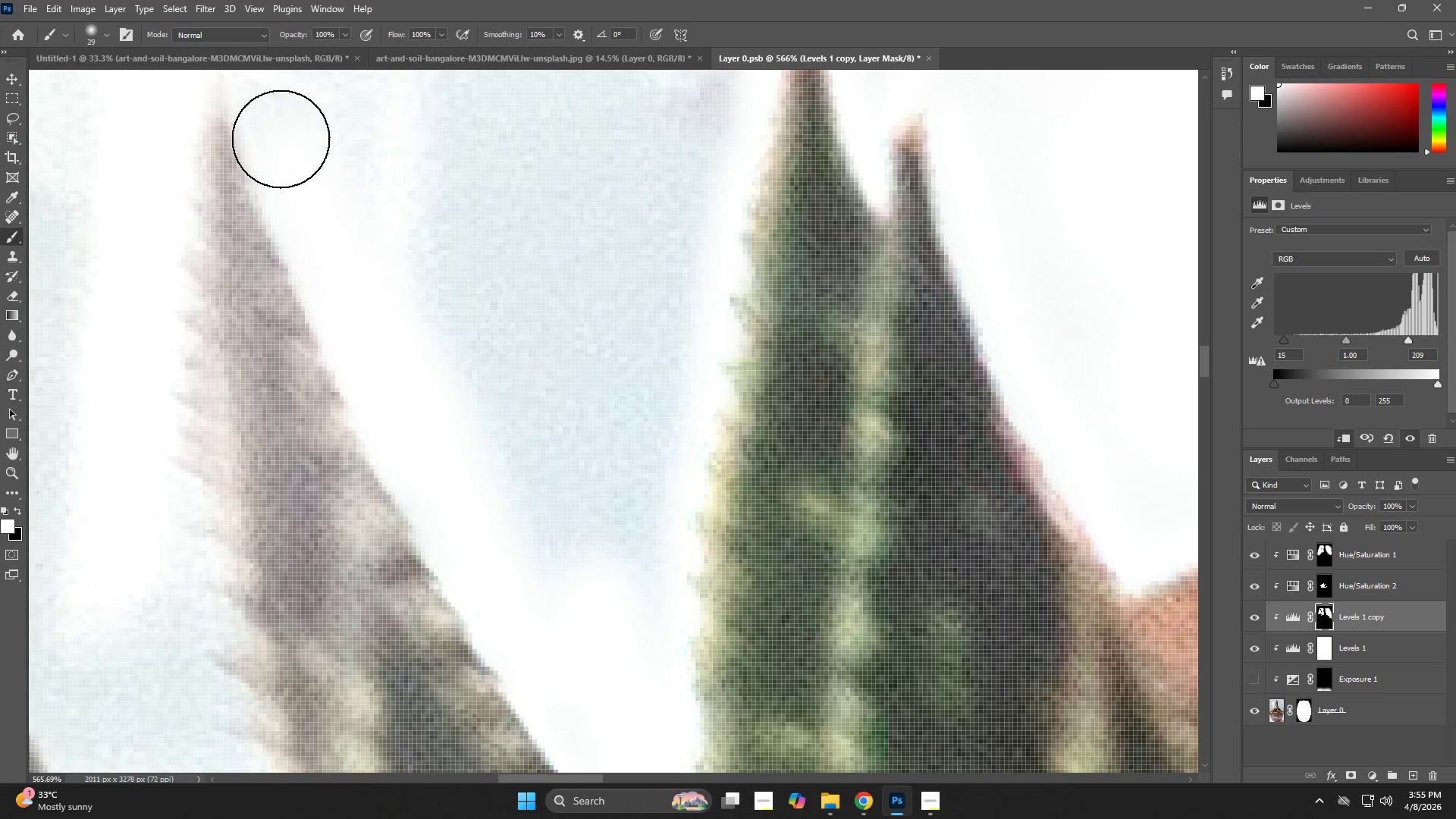 
hold_key(key=Space, duration=0.47)
 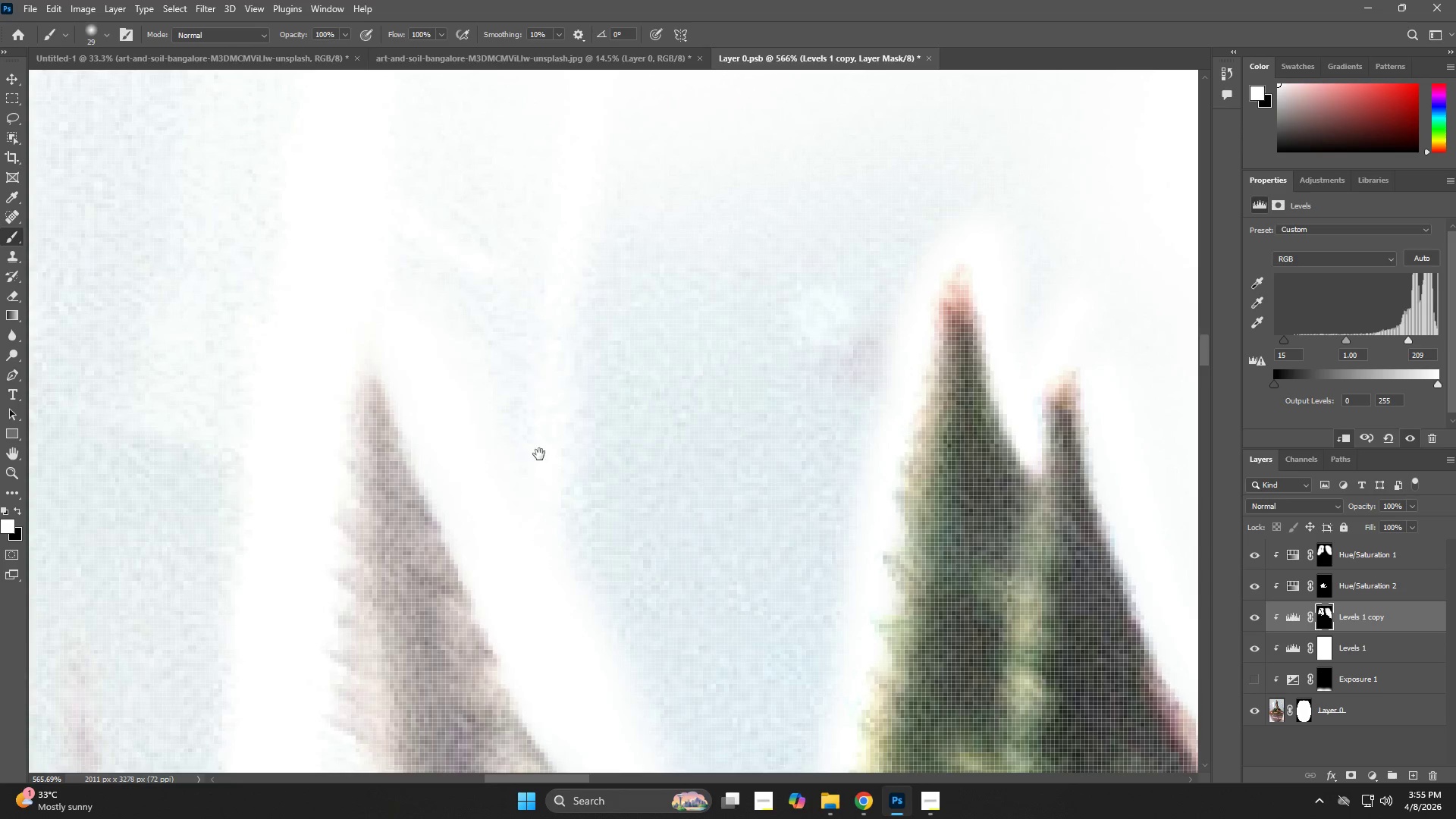 
left_click_drag(start_coordinate=[293, 158], to_coordinate=[446, 416])
 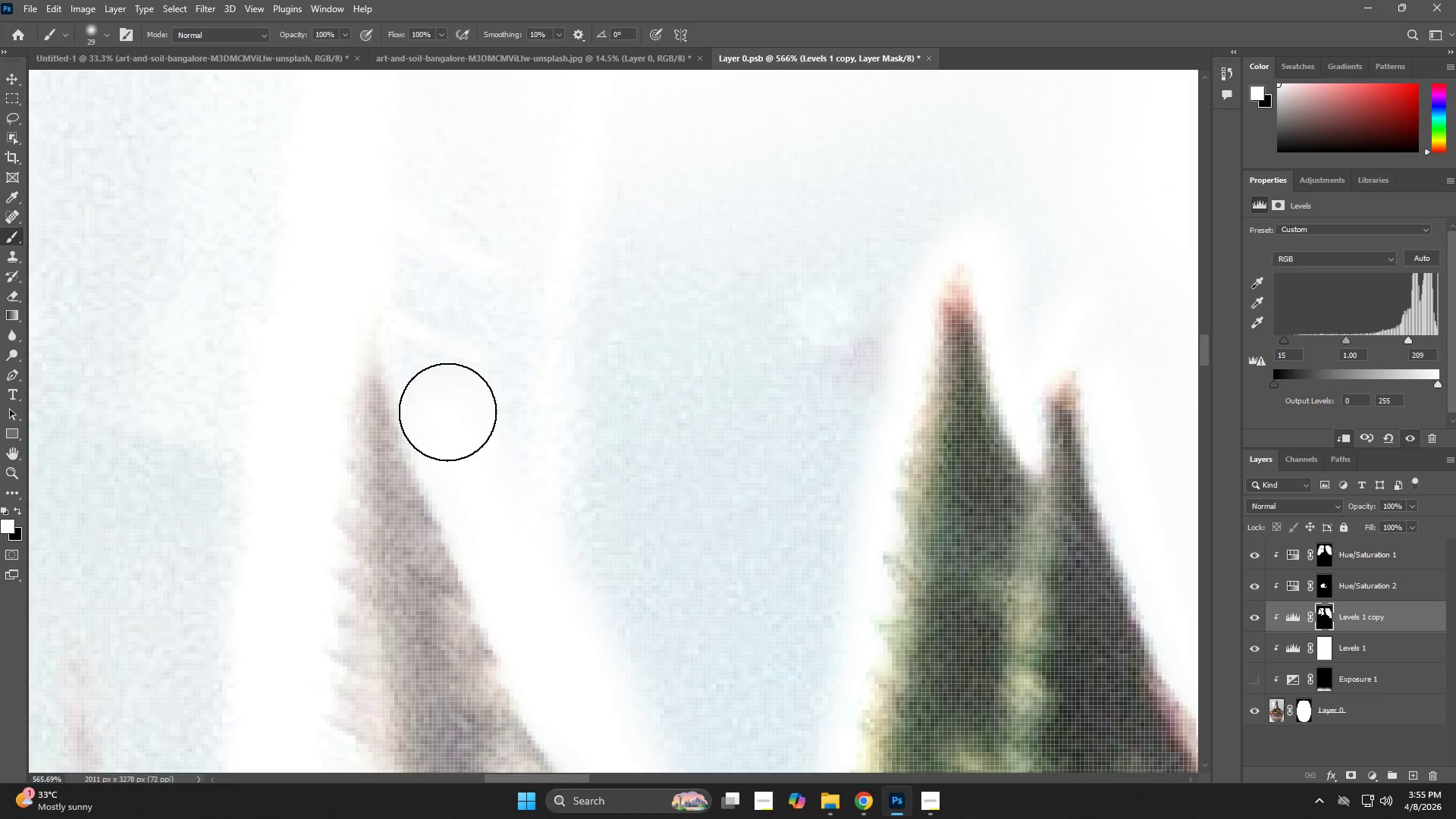 
left_click_drag(start_coordinate=[445, 407], to_coordinate=[387, 297])
 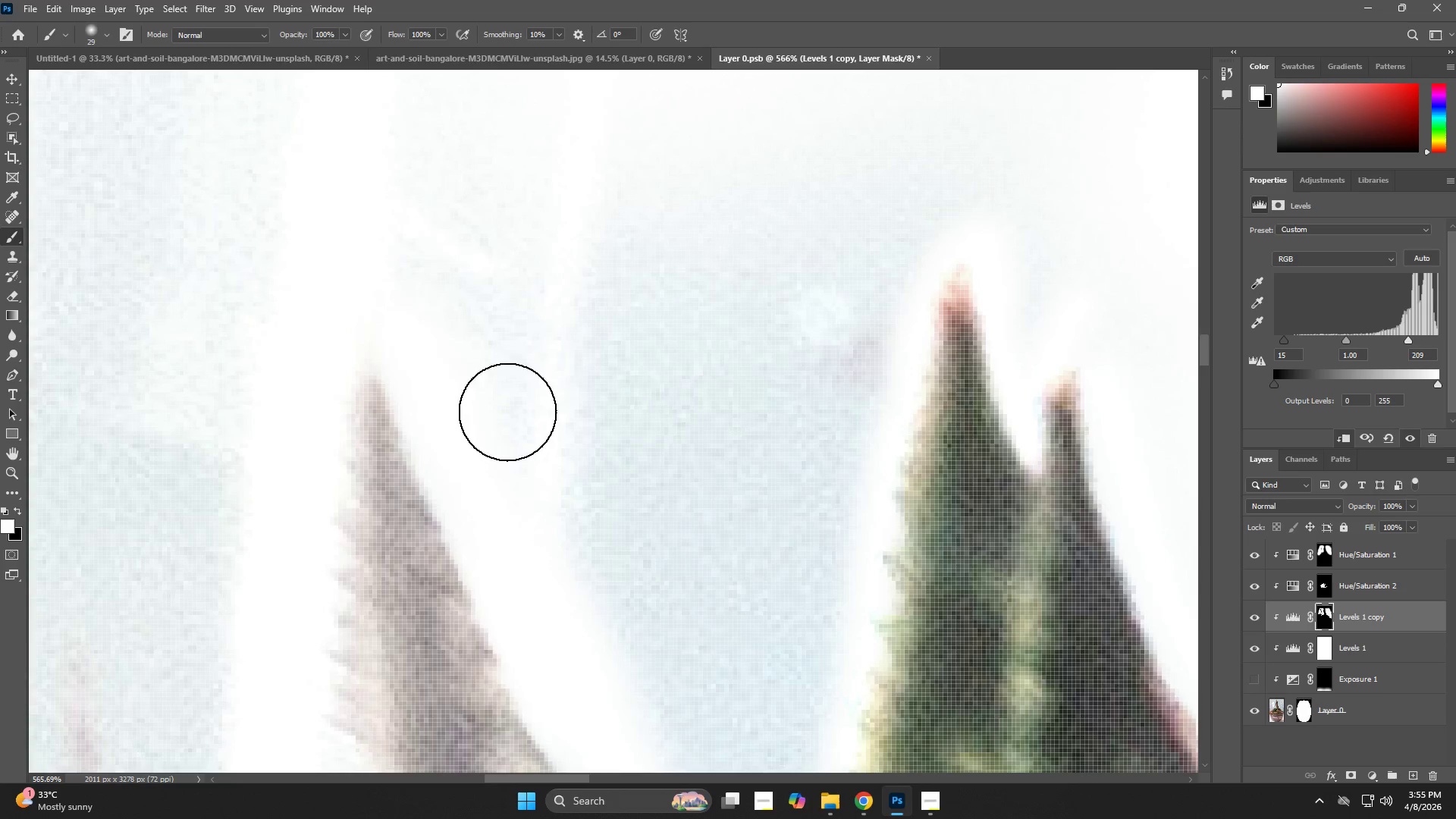 
hold_key(key=Space, duration=0.34)
 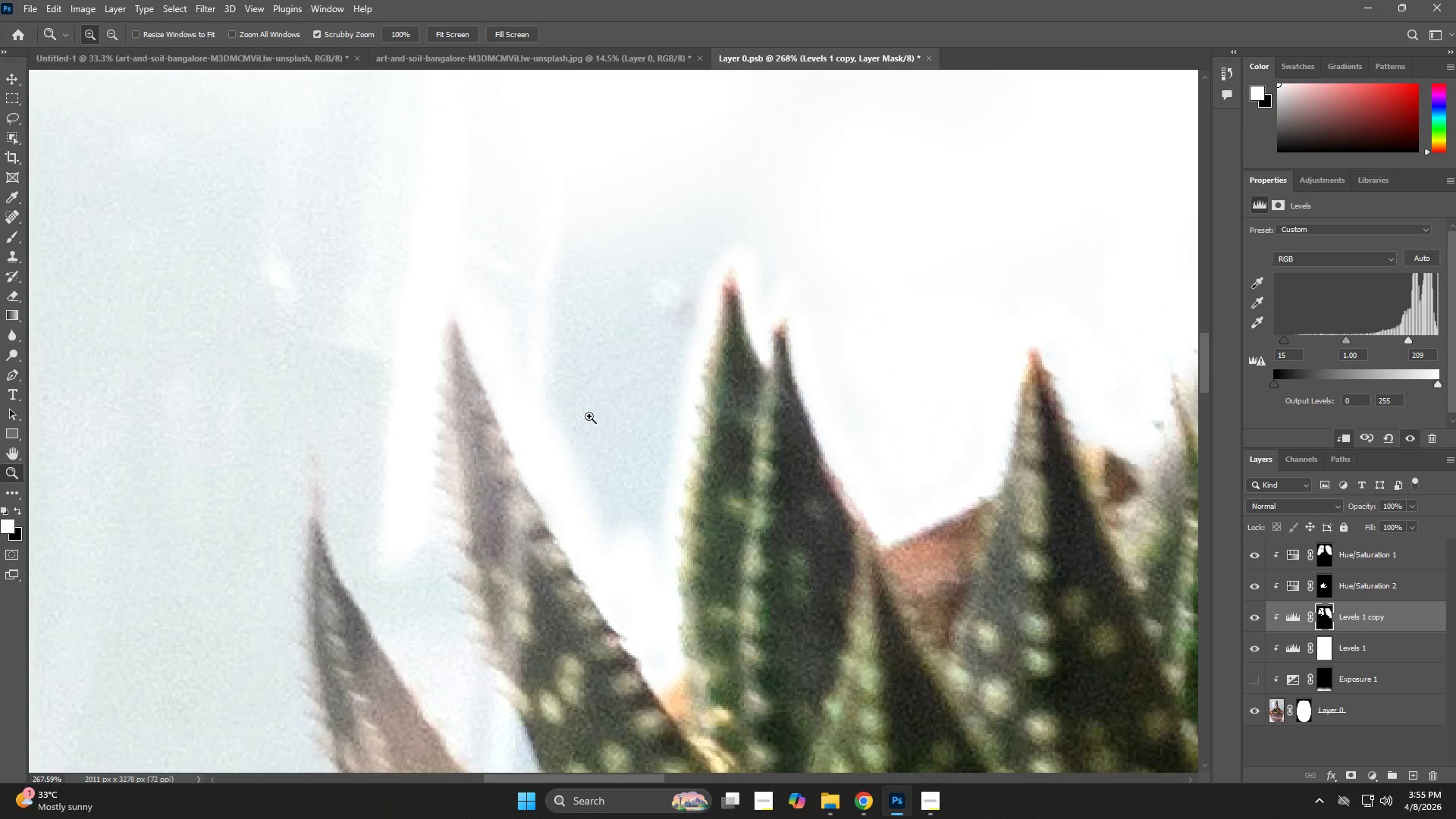 
left_click_drag(start_coordinate=[539, 454], to_coordinate=[478, 350])
 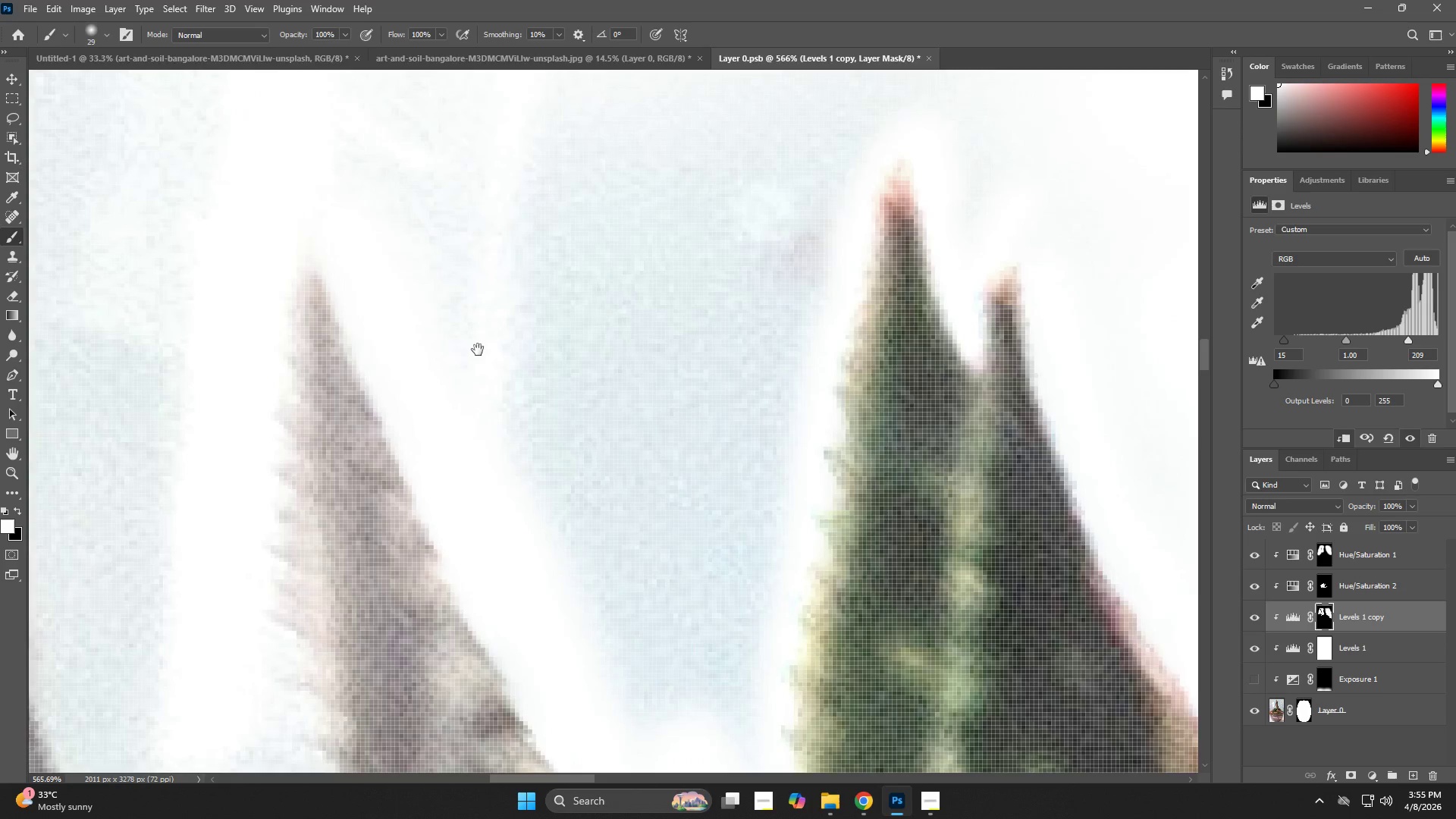 
type(zeb)
 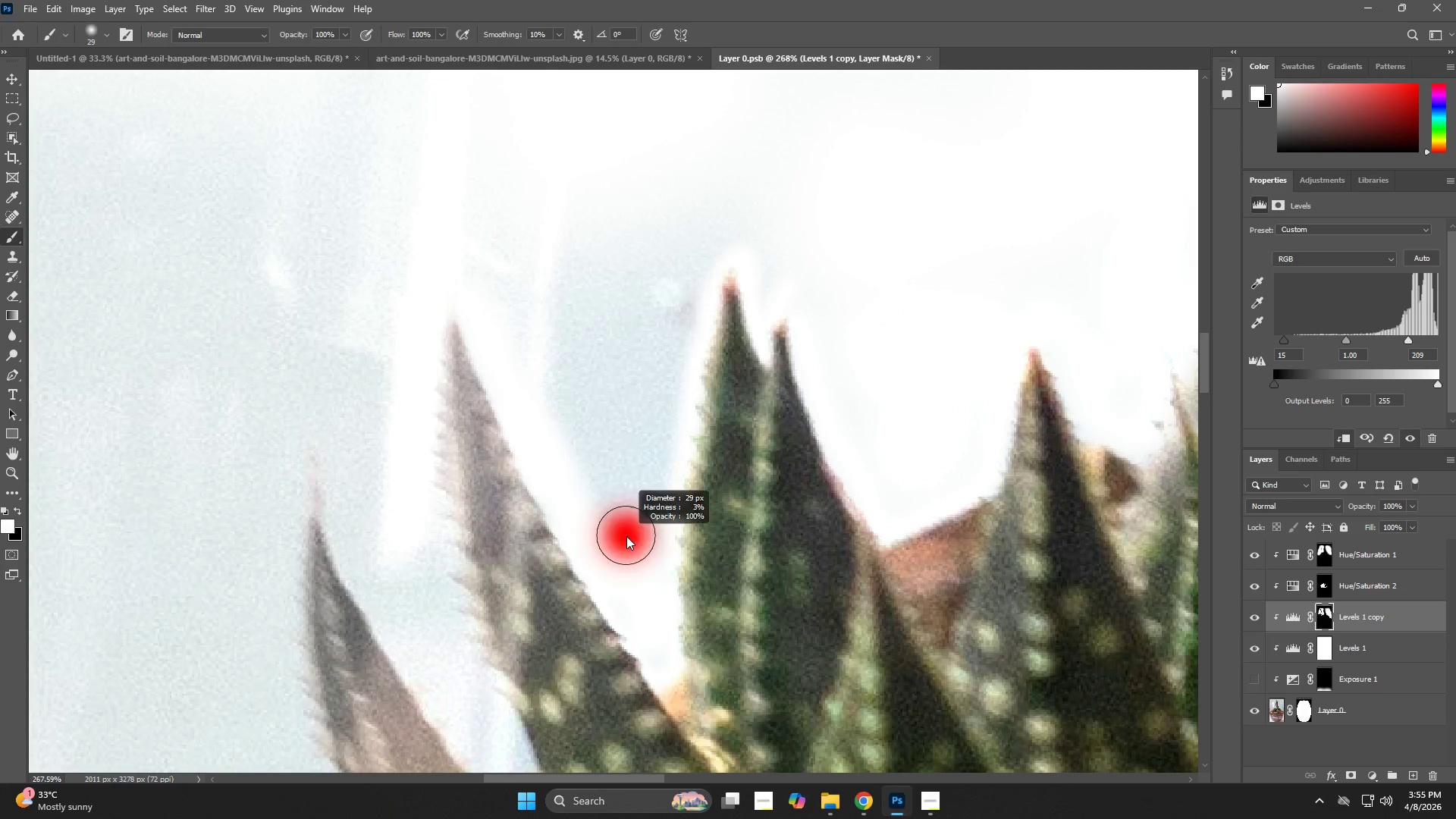 
left_click_drag(start_coordinate=[610, 402], to_coordinate=[557, 406])
 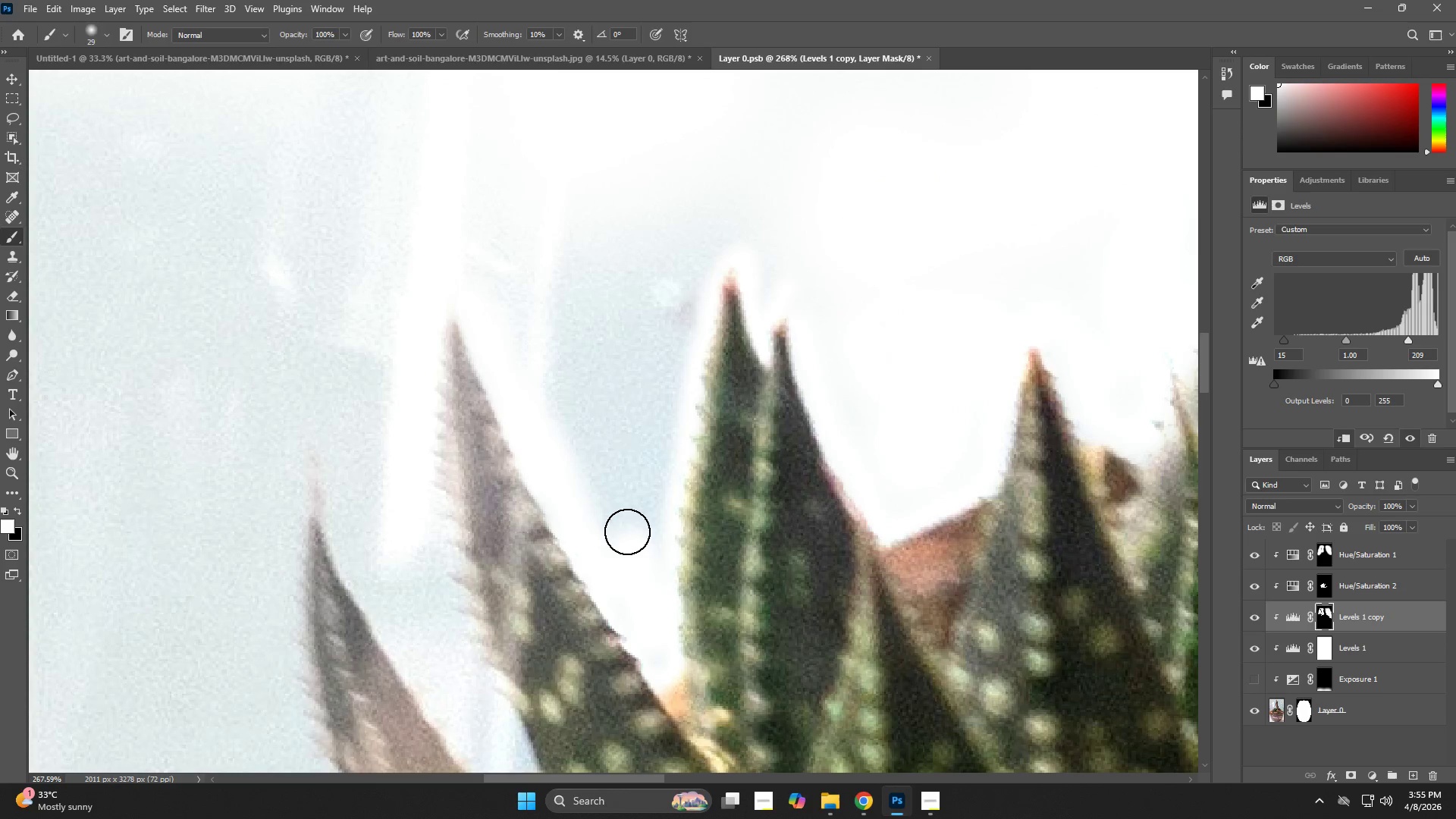 
hold_key(key=AltLeft, duration=0.36)
 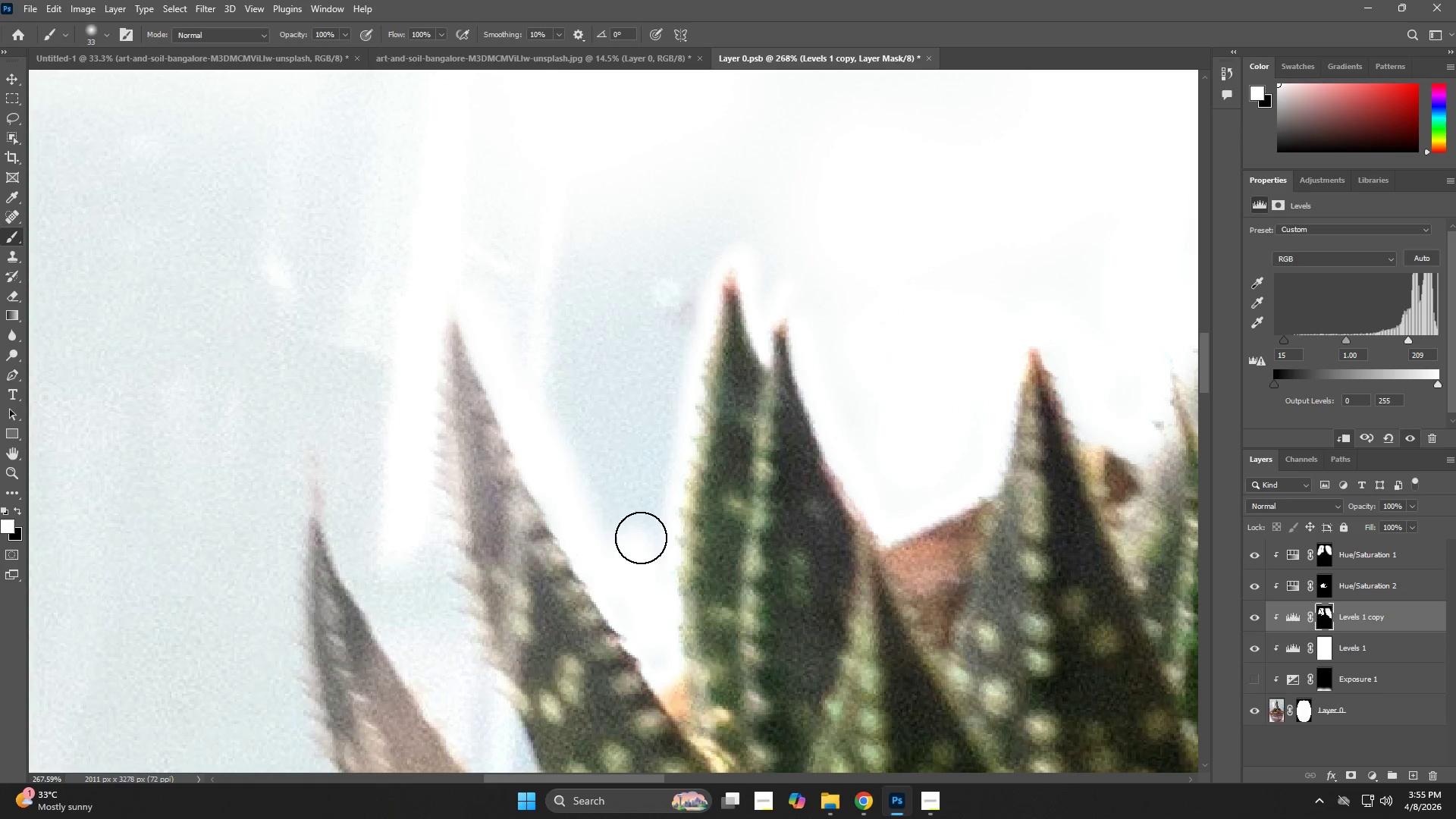 
left_click_drag(start_coordinate=[639, 532], to_coordinate=[588, 425])
 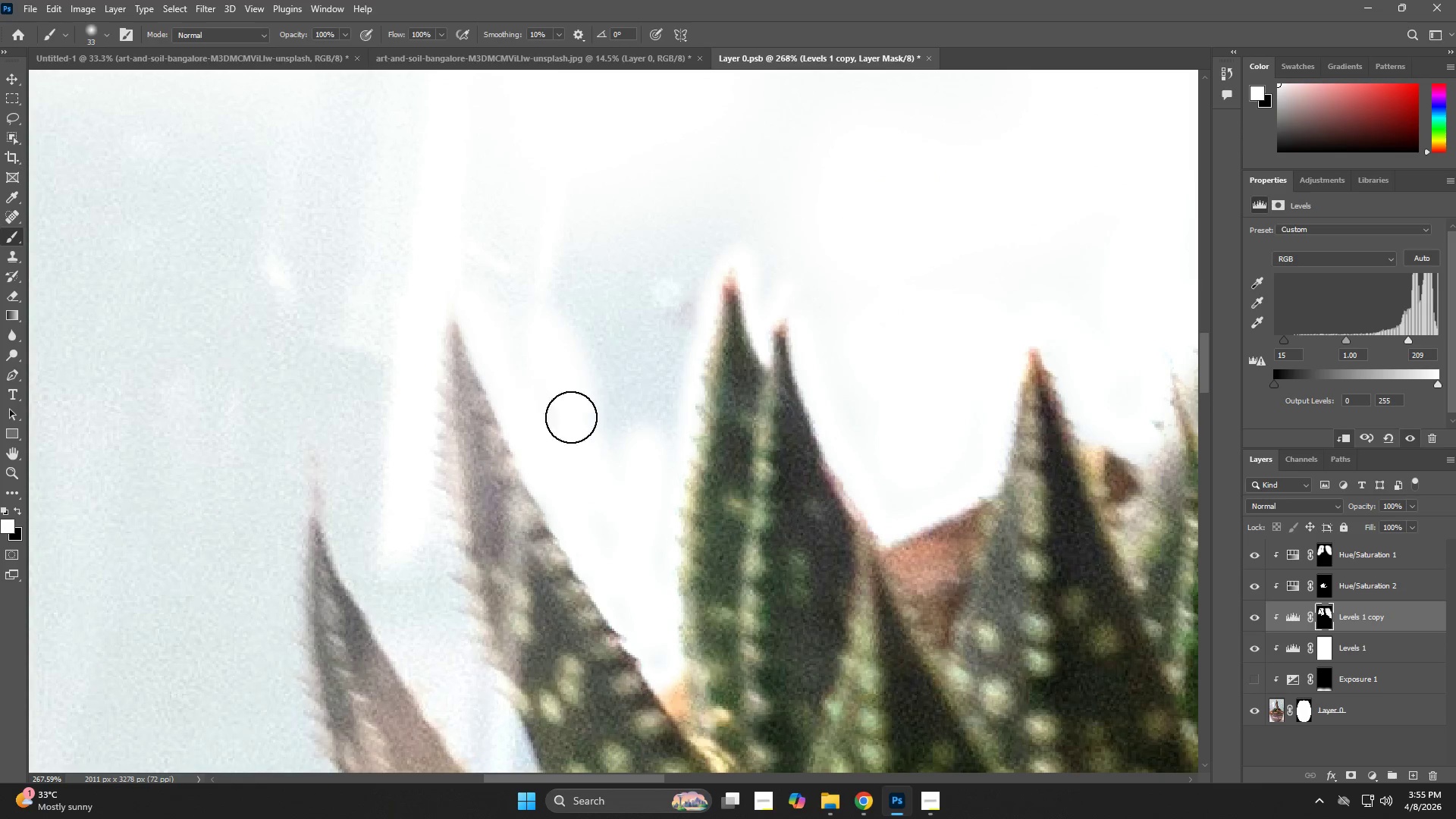 
hold_key(key=AltLeft, duration=0.33)
 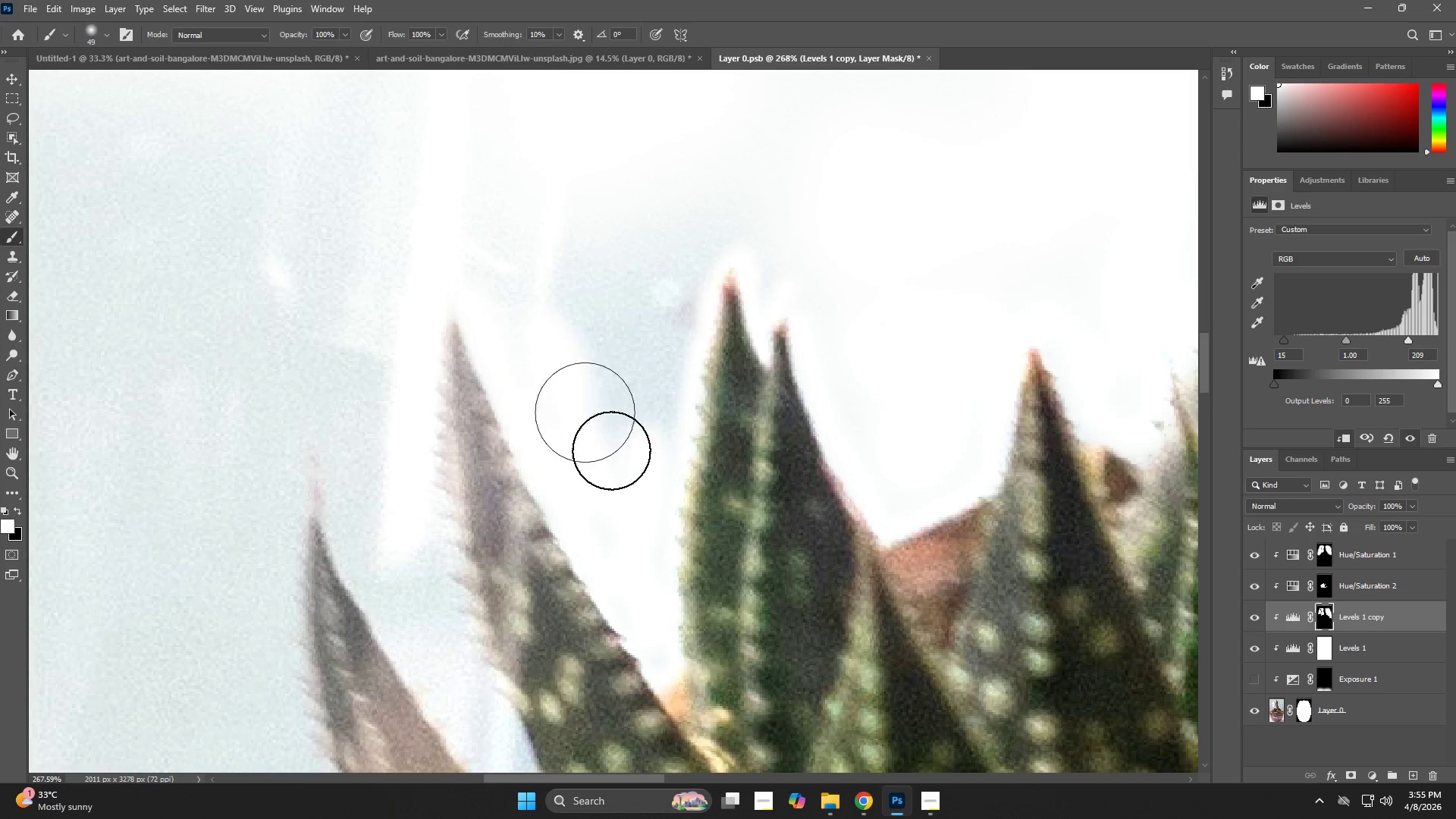 
left_click_drag(start_coordinate=[612, 507], to_coordinate=[562, 259])
 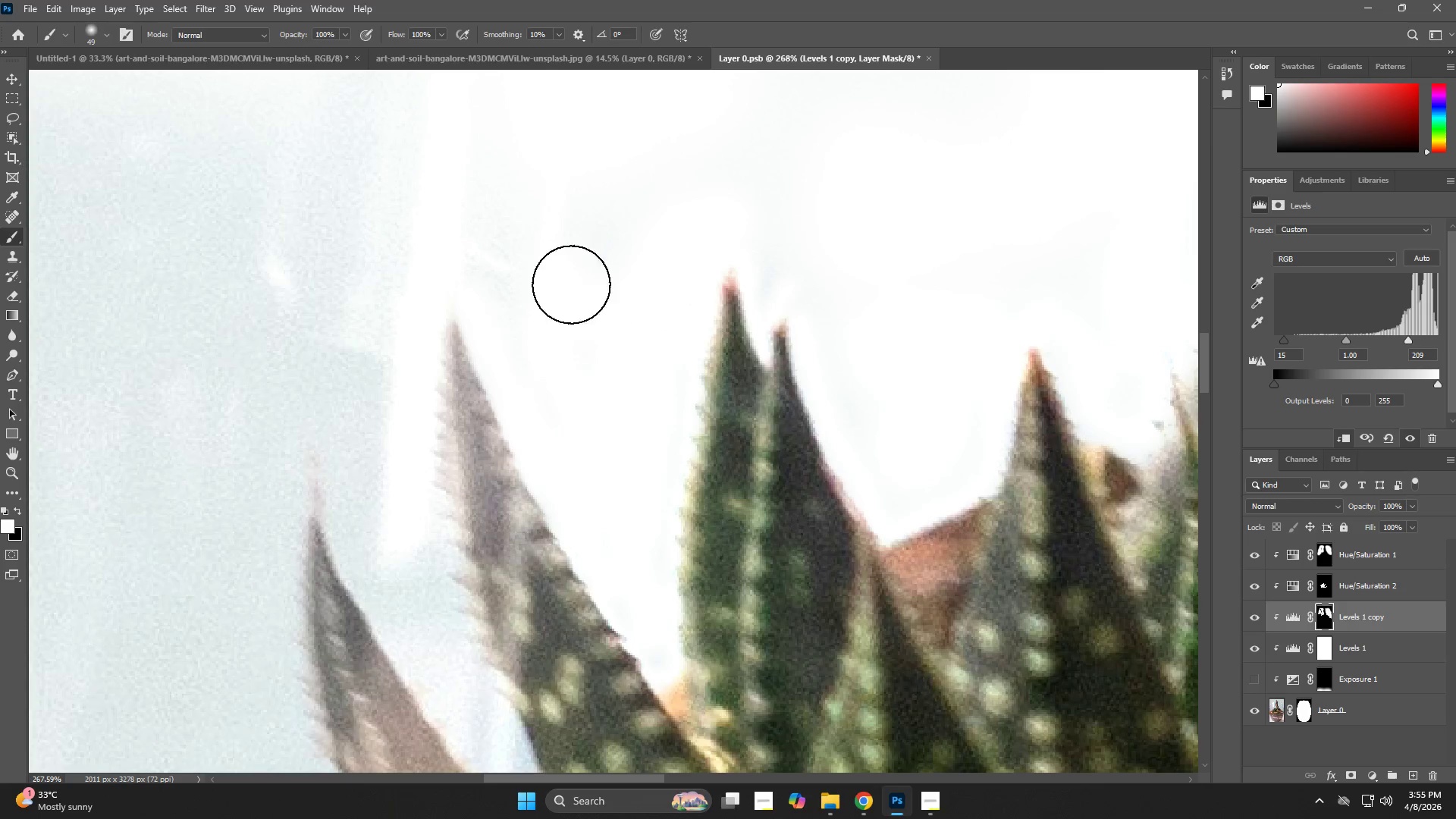 
type(zzb)
 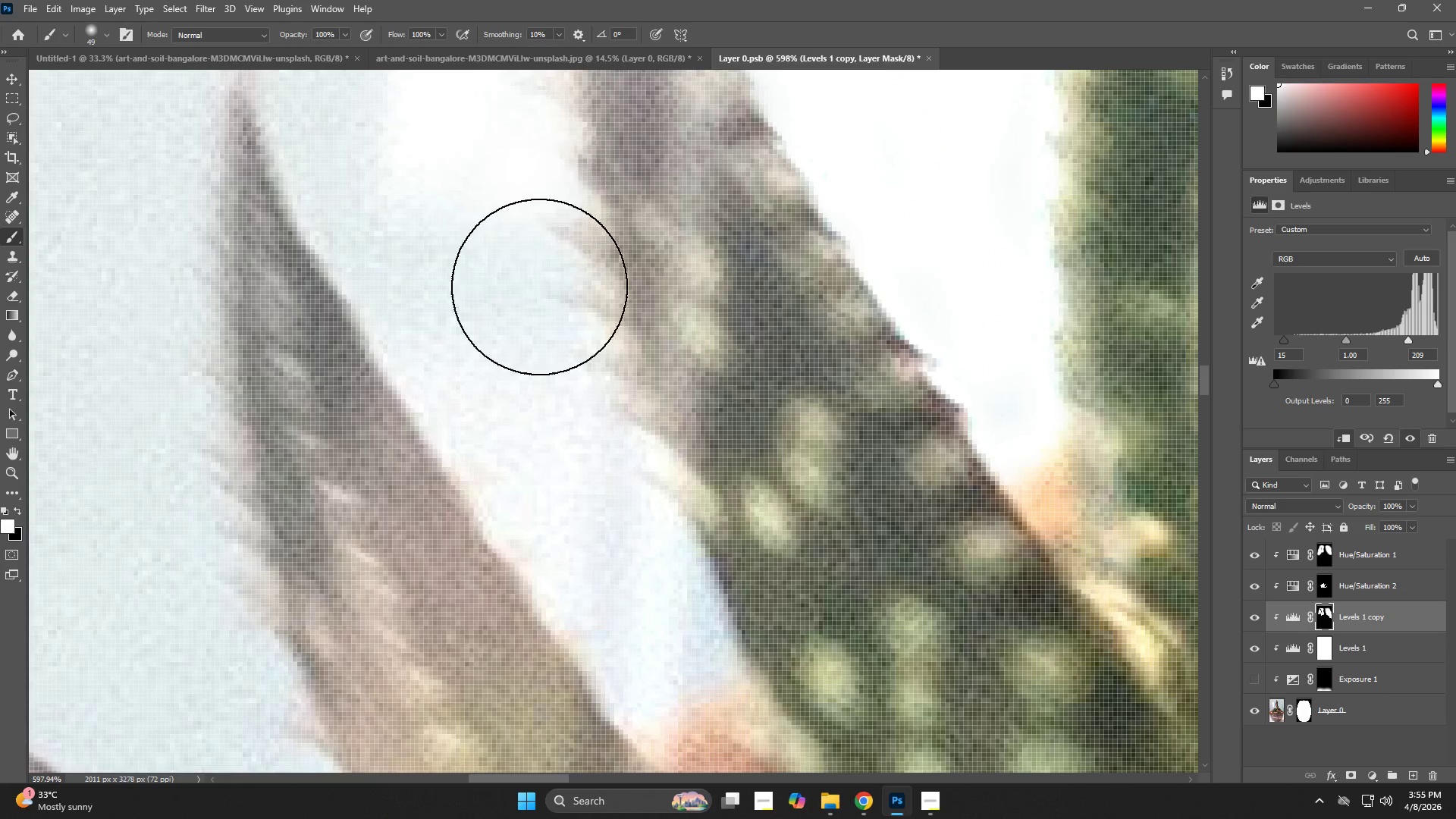 
left_click_drag(start_coordinate=[576, 350], to_coordinate=[546, 363])
 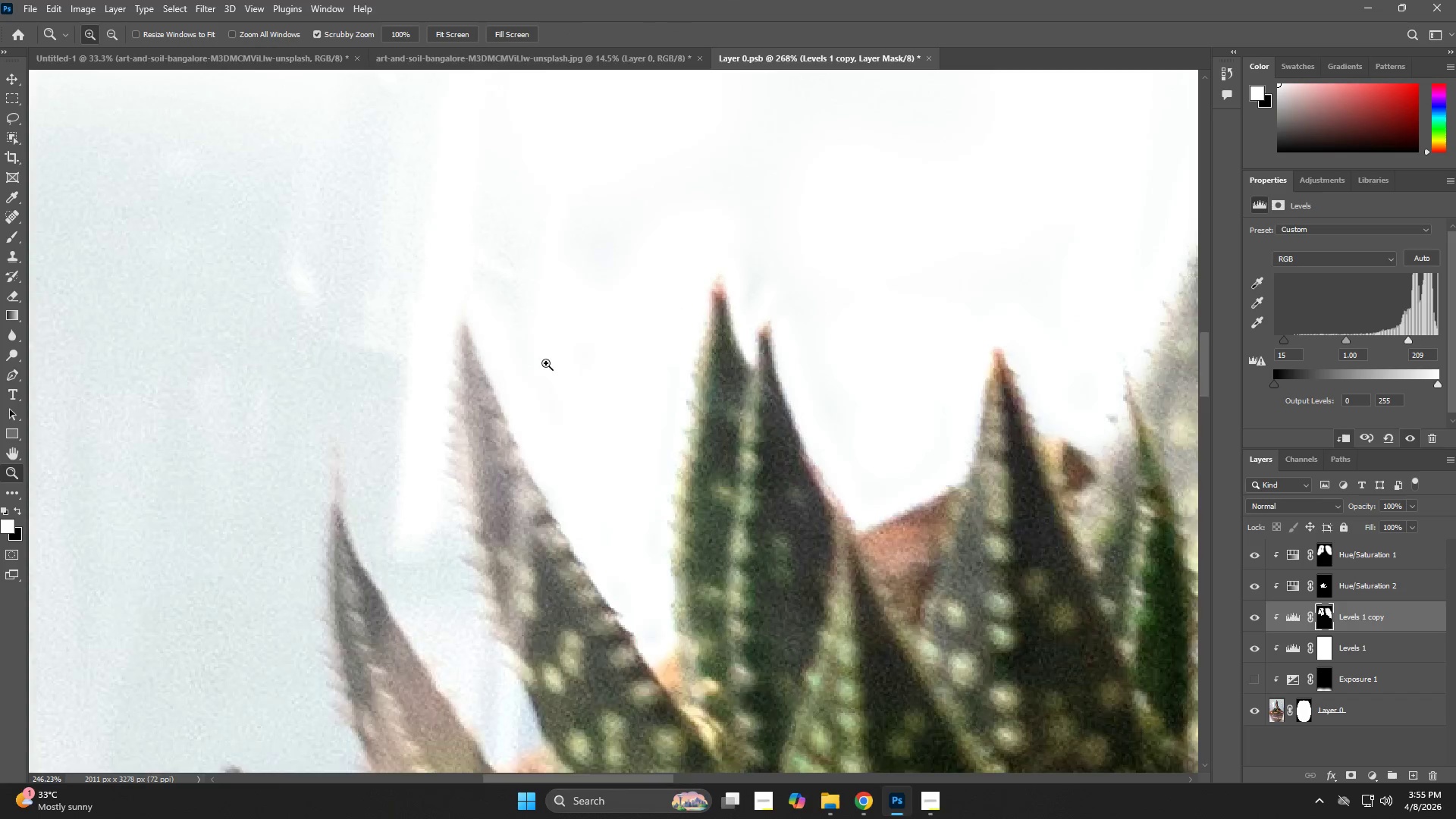 
hold_key(key=Space, duration=0.61)
 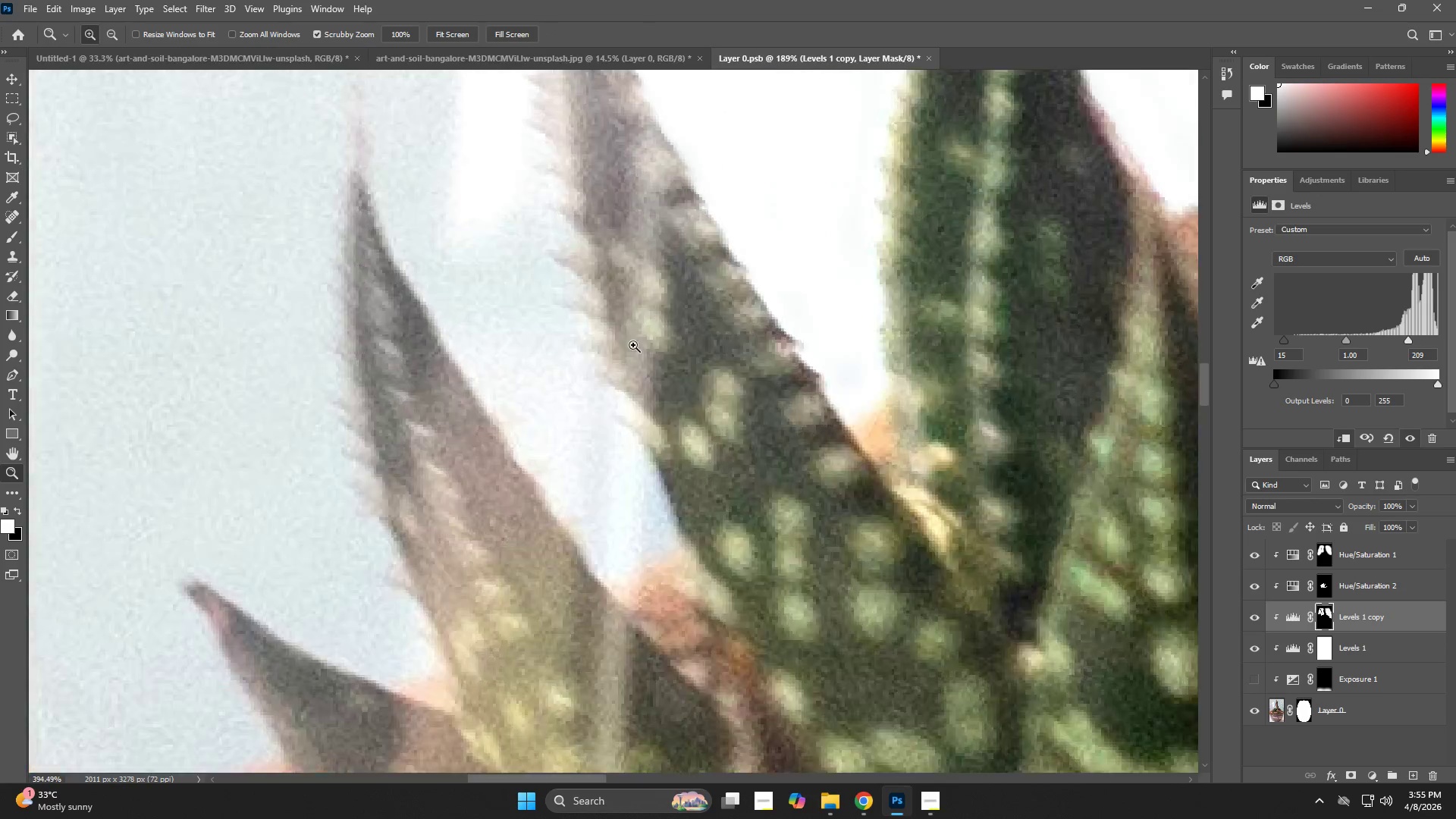 
left_click_drag(start_coordinate=[514, 457], to_coordinate=[586, 234])
 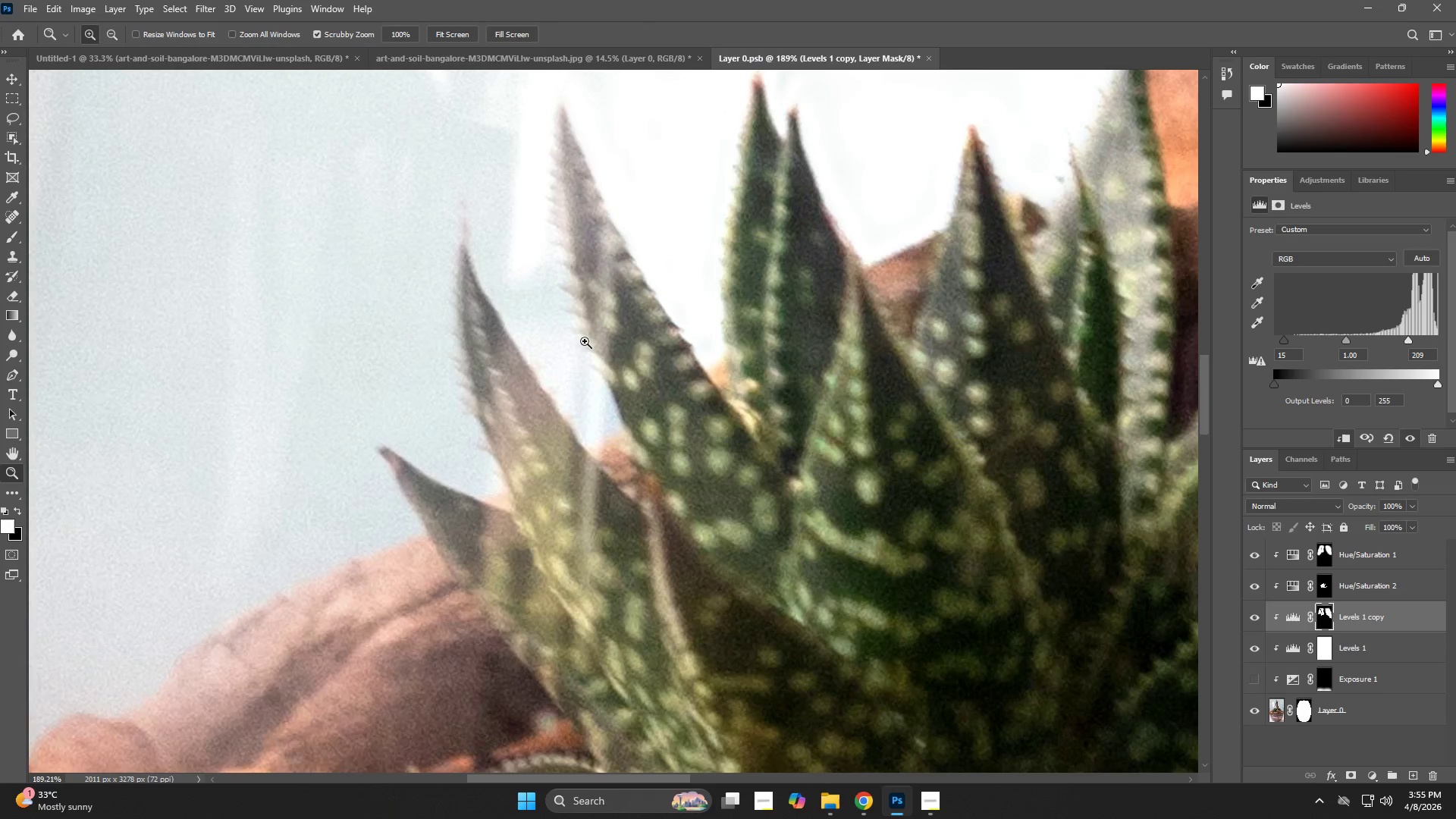 
left_click_drag(start_coordinate=[567, 315], to_coordinate=[639, 347])
 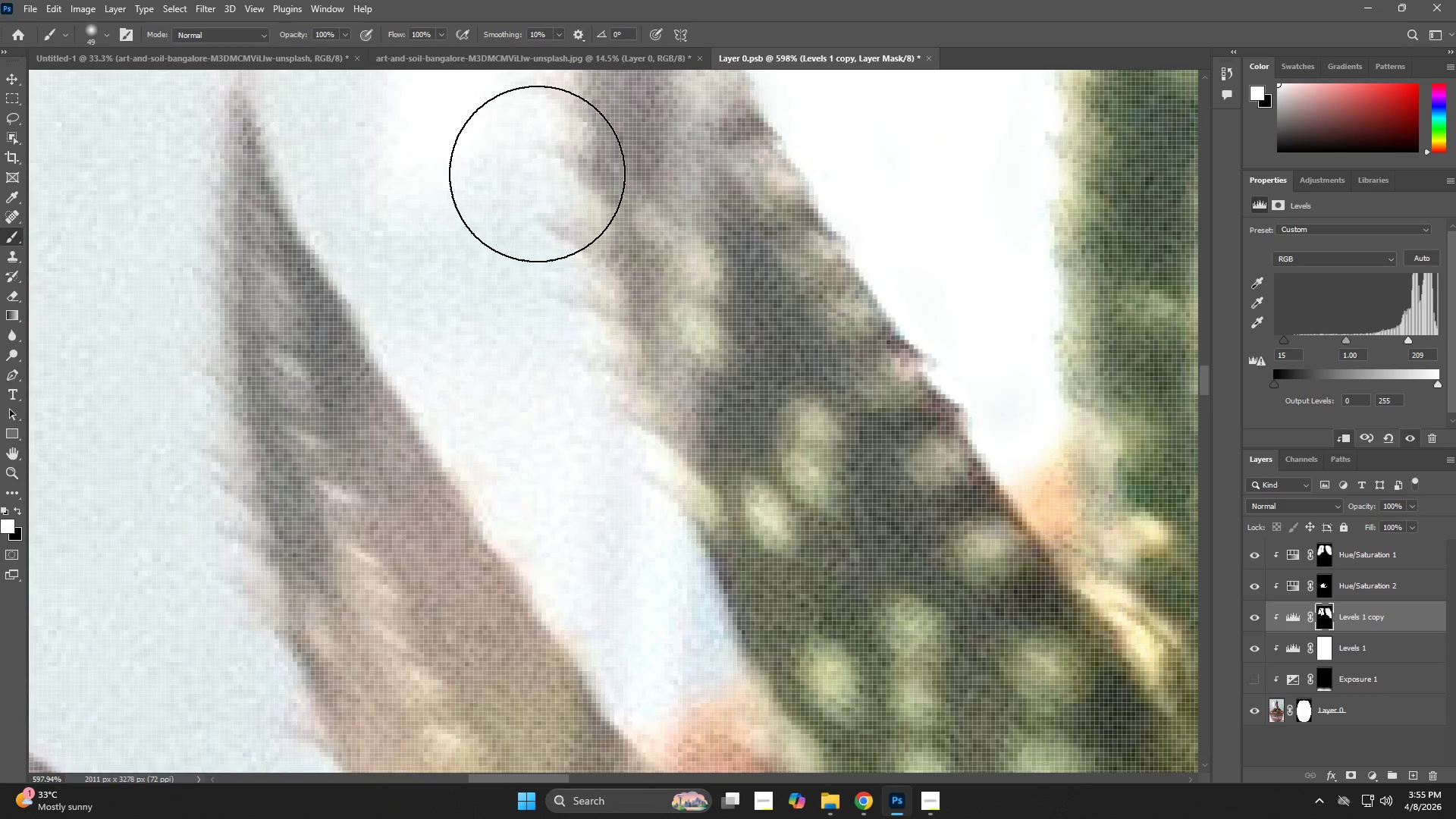 
left_click_drag(start_coordinate=[519, 169], to_coordinate=[562, 375])
 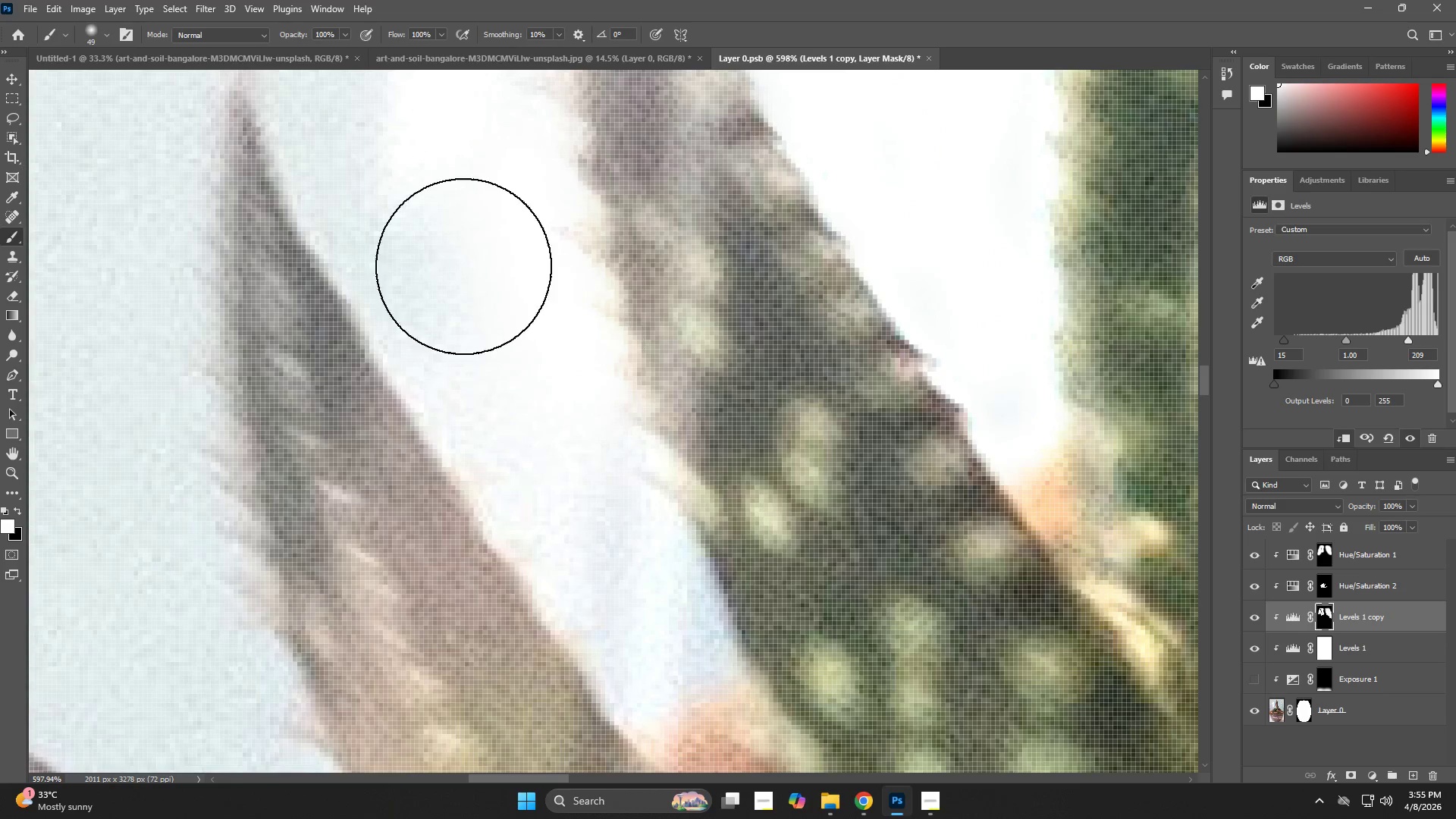 
left_click_drag(start_coordinate=[458, 260], to_coordinate=[516, 444])
 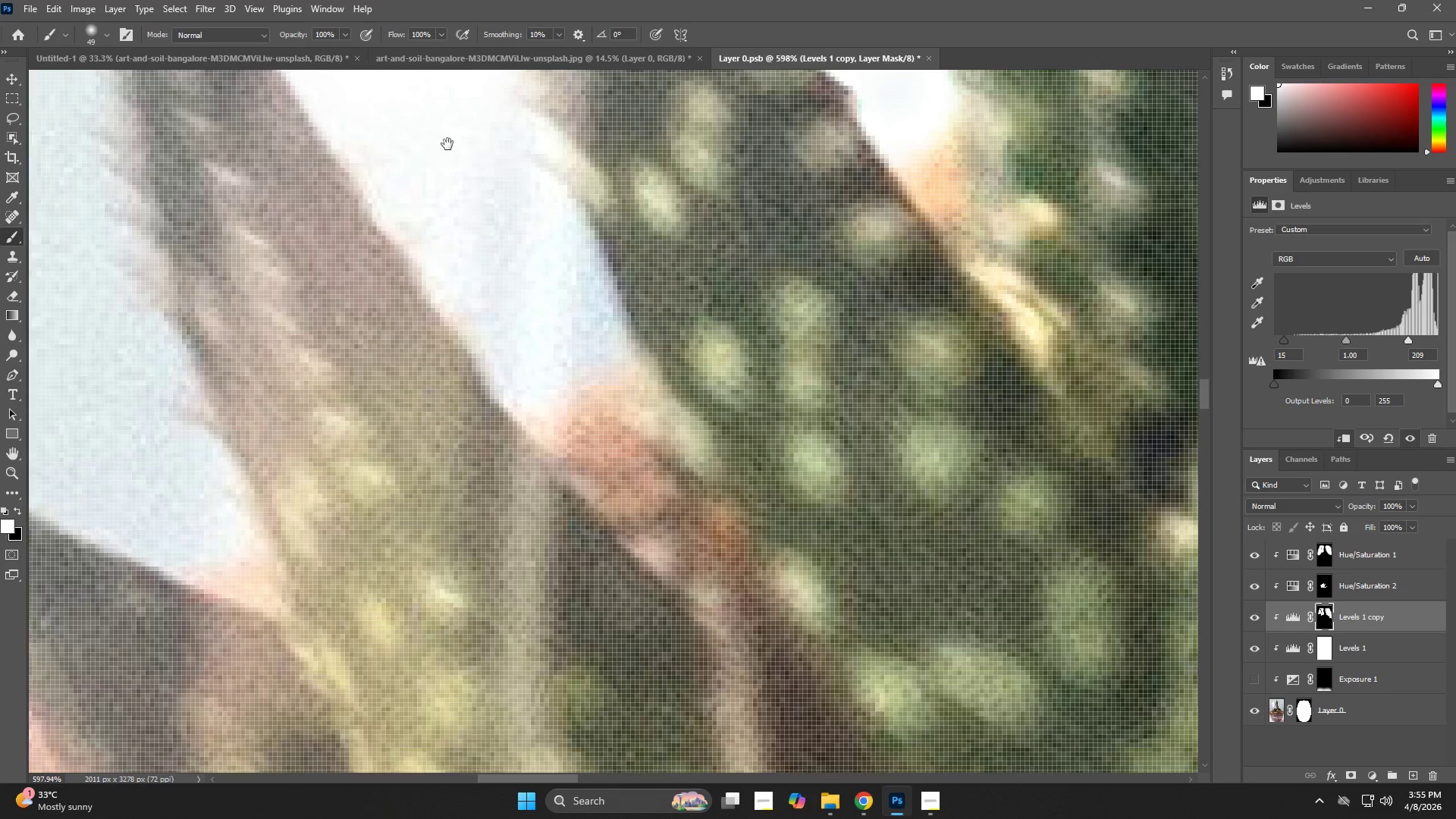 
hold_key(key=Space, duration=0.58)
 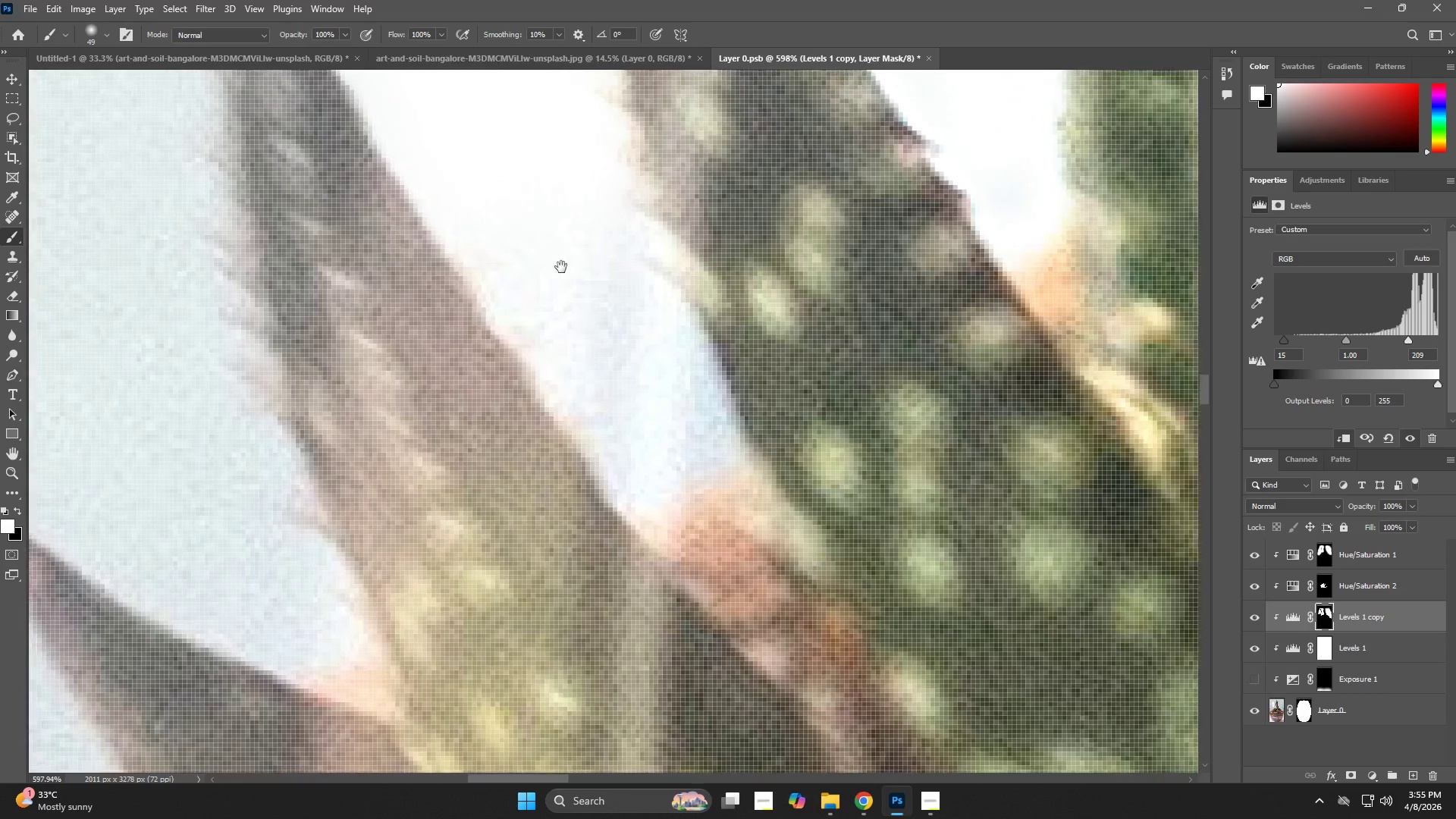 
left_click_drag(start_coordinate=[558, 462], to_coordinate=[497, 190])
 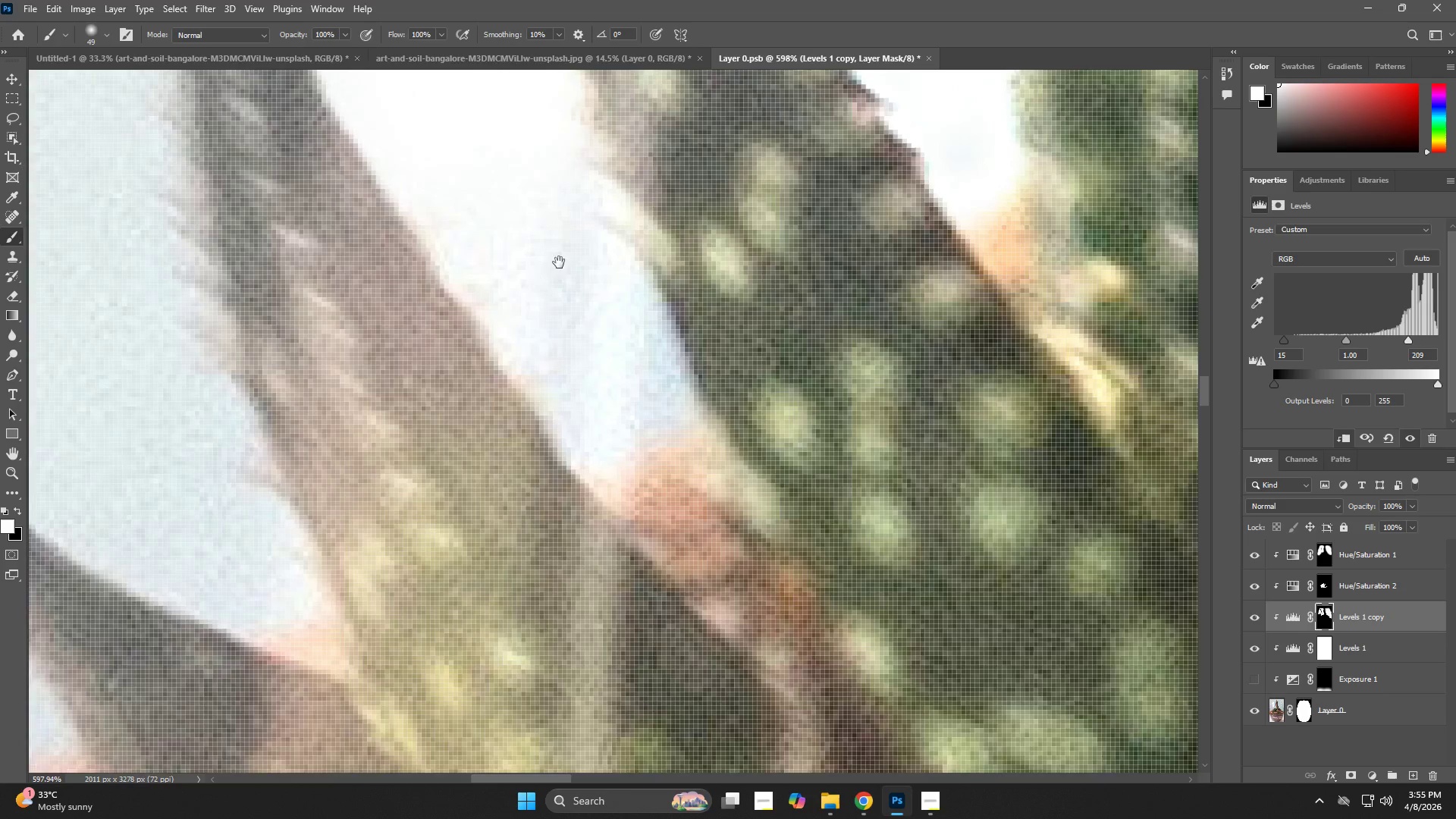 
hold_key(key=AltLeft, duration=0.56)
 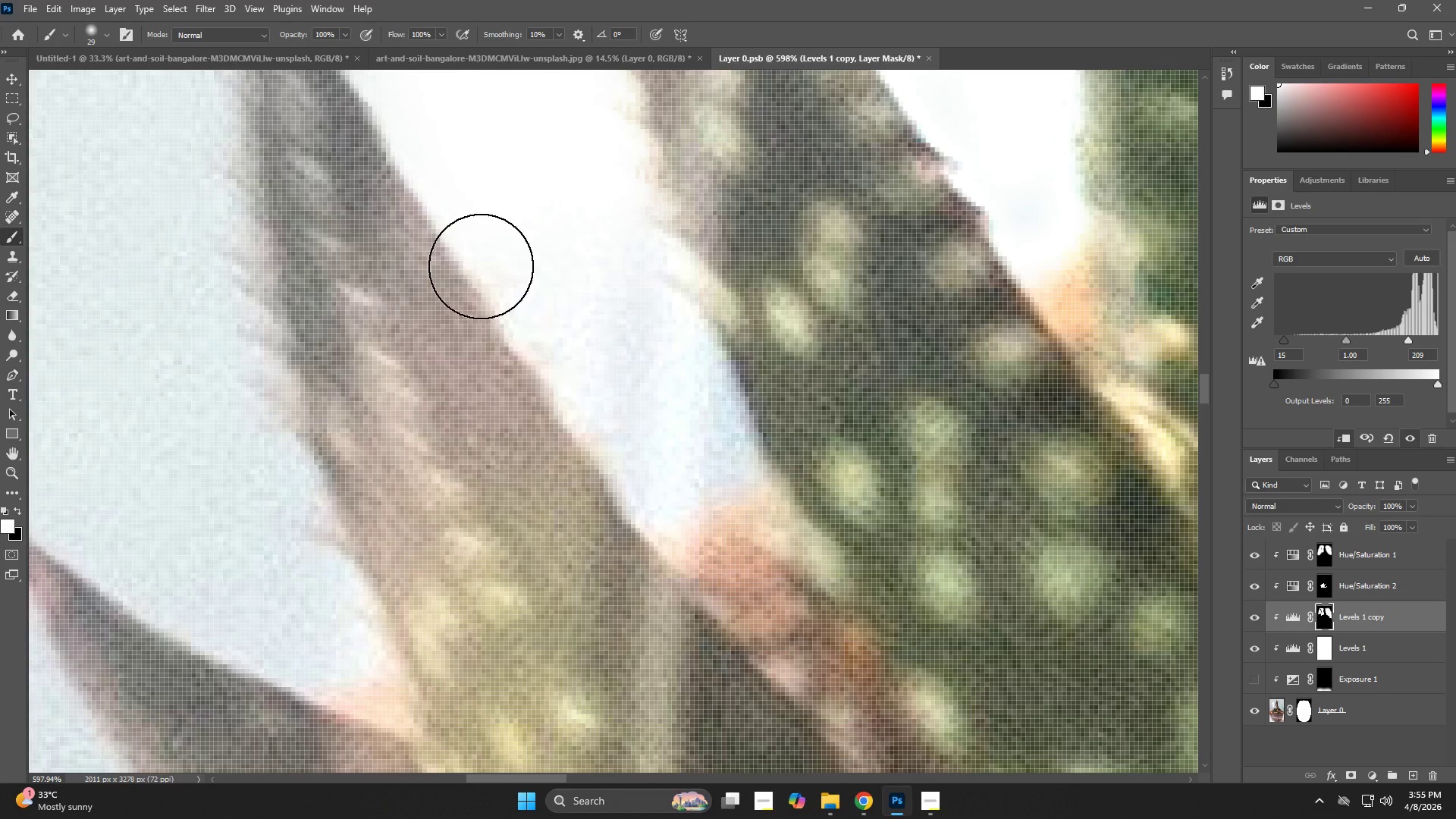 
left_click_drag(start_coordinate=[479, 271], to_coordinate=[504, 287])
 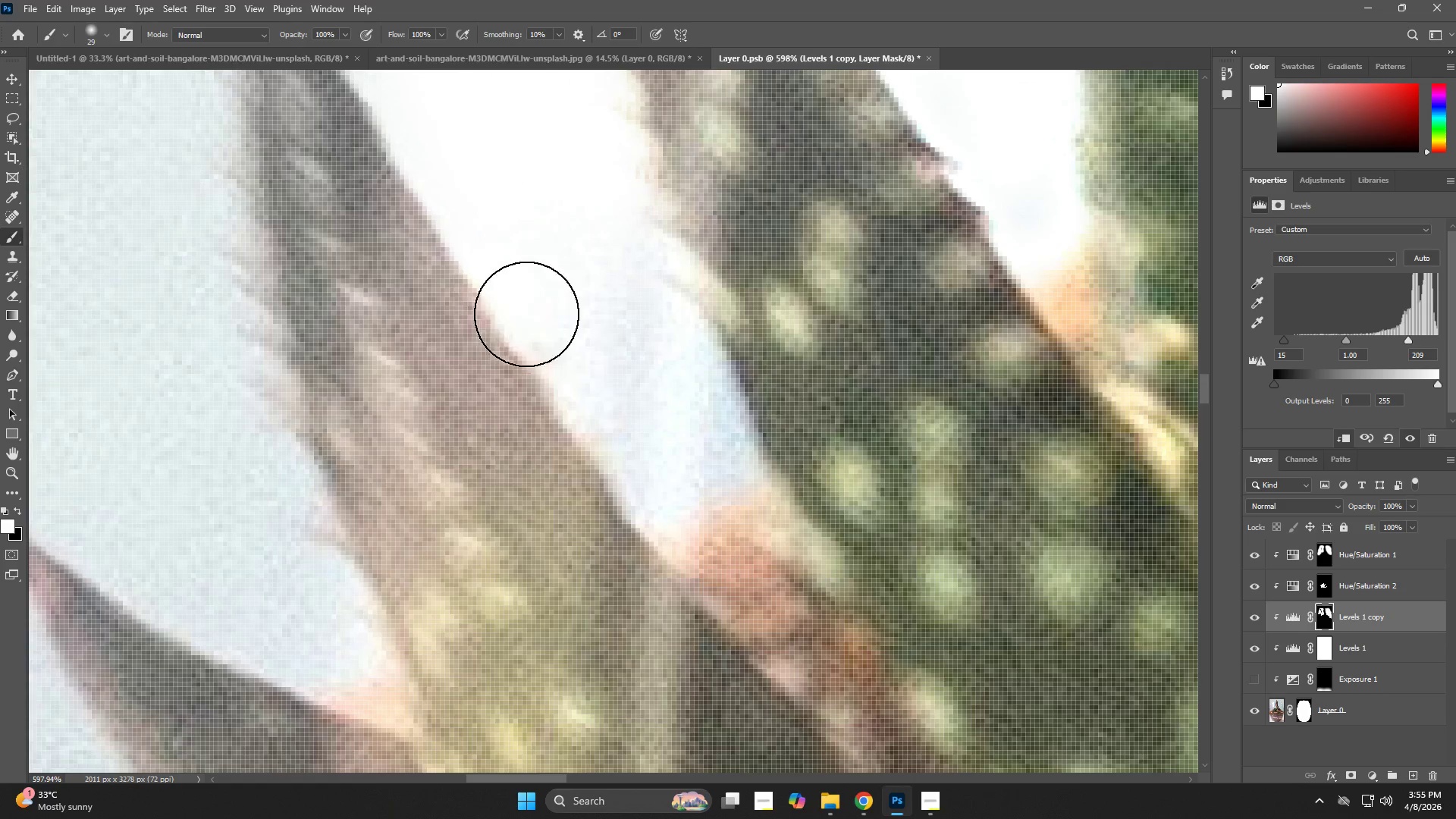 
left_click_drag(start_coordinate=[514, 296], to_coordinate=[728, 464])
 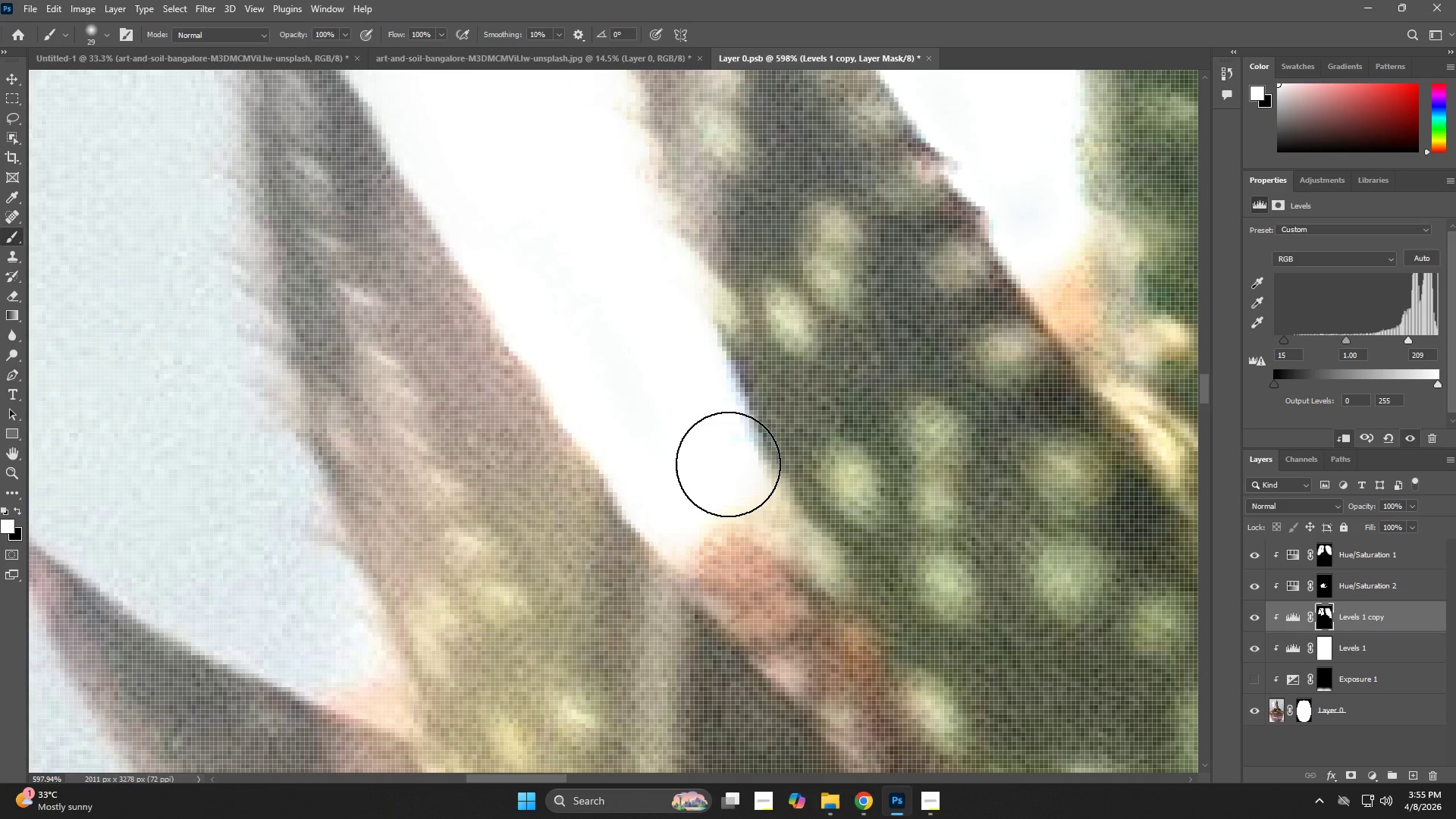 
hold_key(key=Space, duration=0.55)
 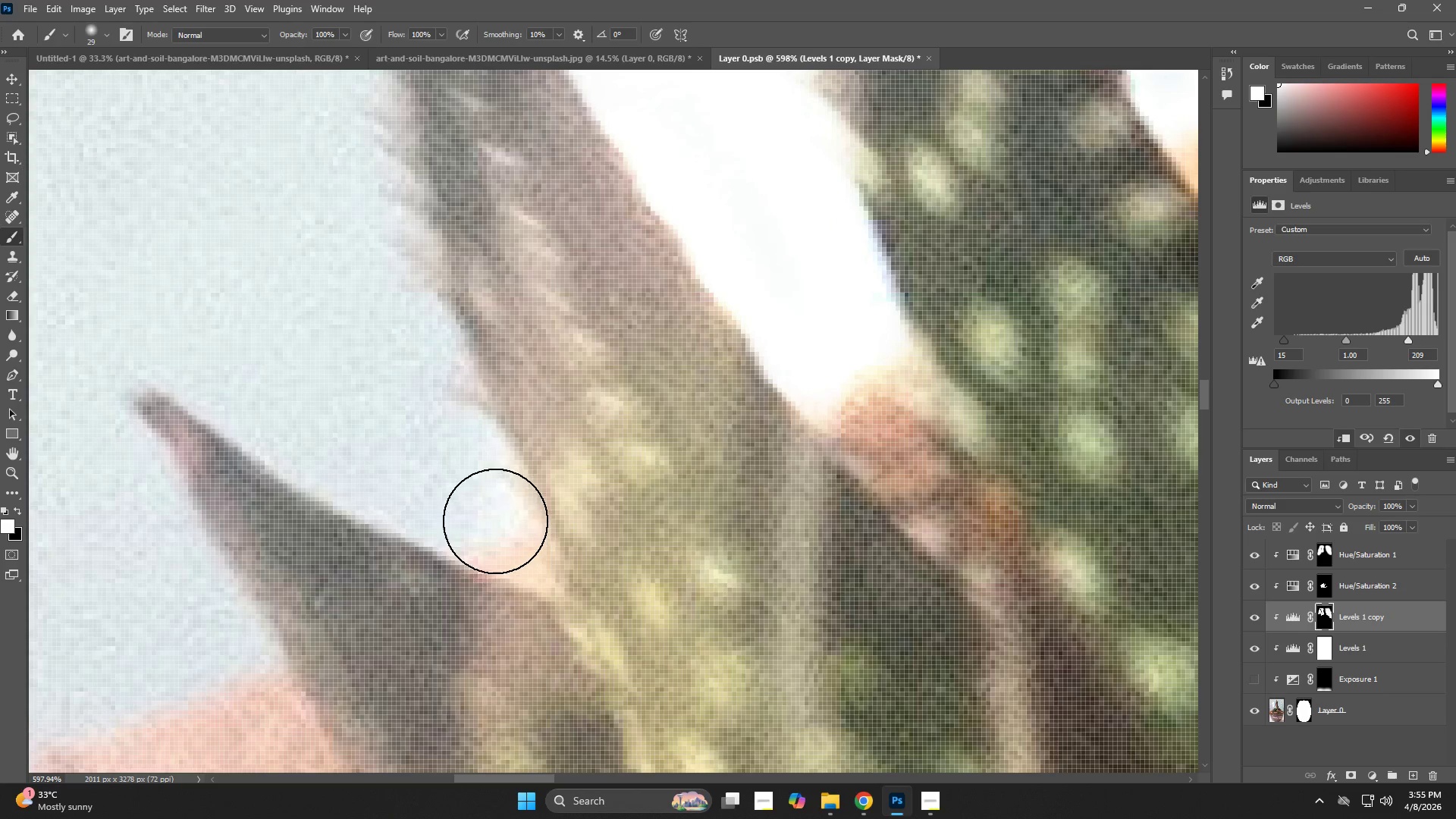 
left_click_drag(start_coordinate=[672, 477], to_coordinate=[814, 337])
 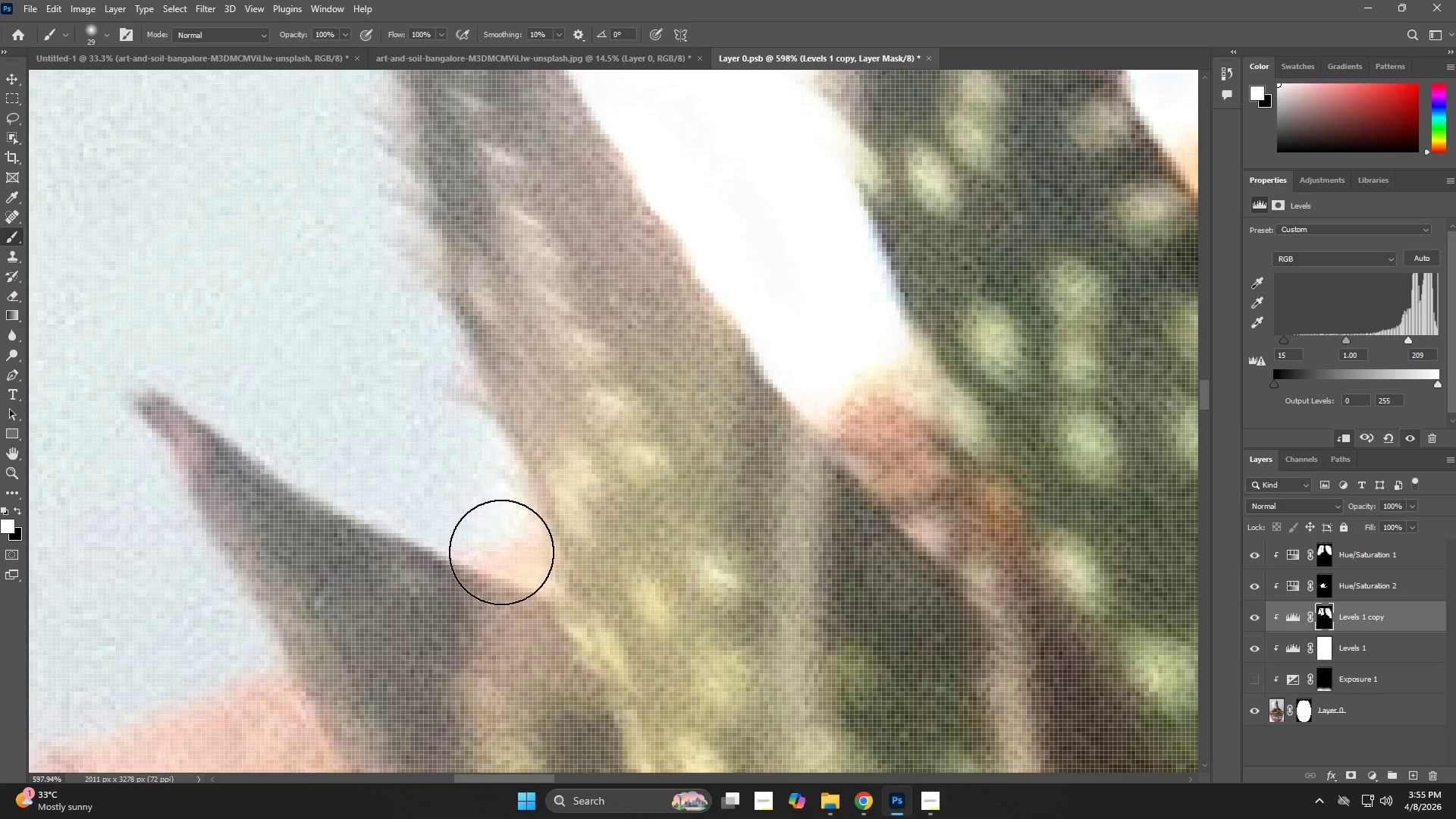 
left_click_drag(start_coordinate=[496, 520], to_coordinate=[431, 387])
 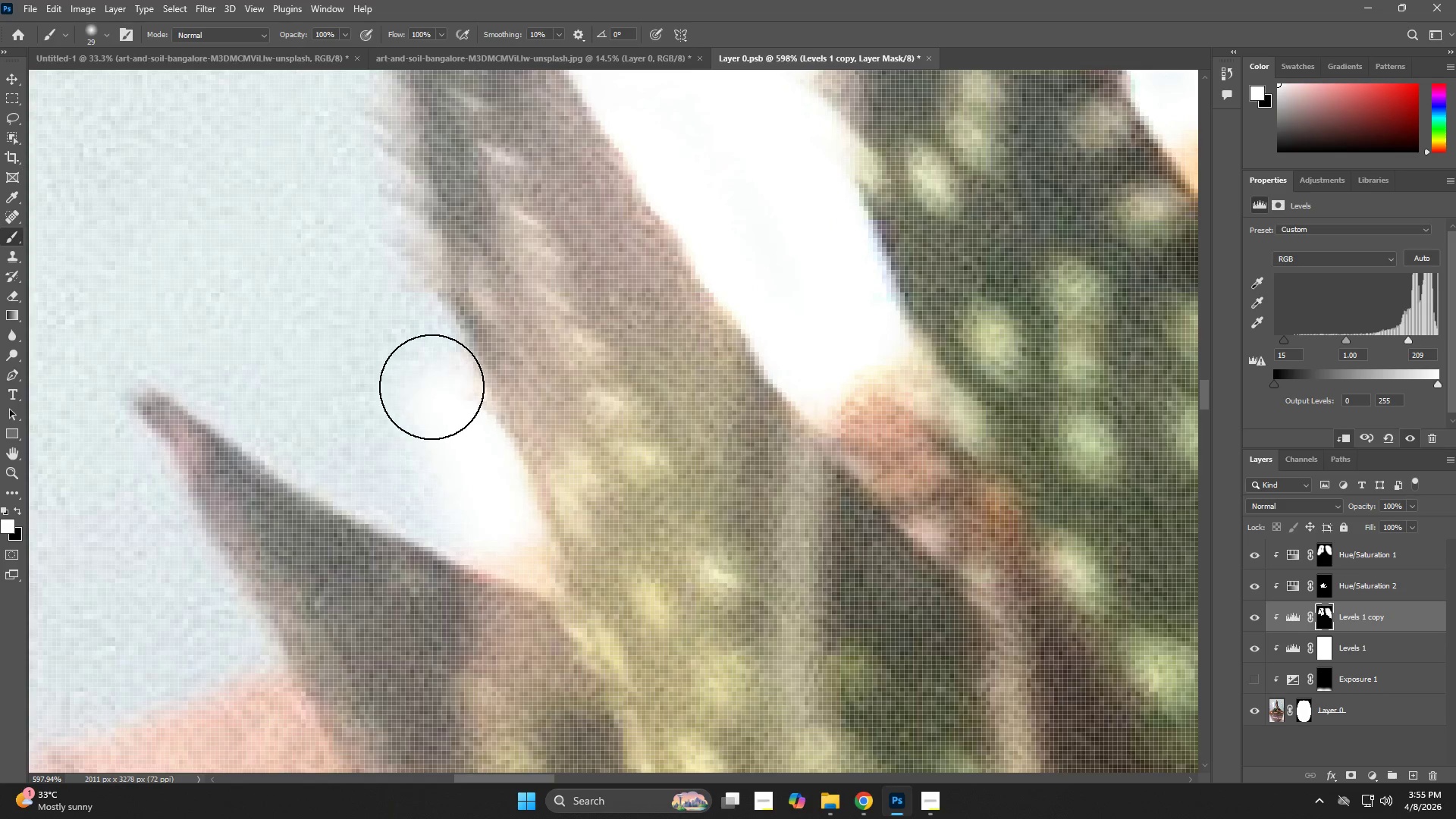 
hold_key(key=Space, duration=0.48)
 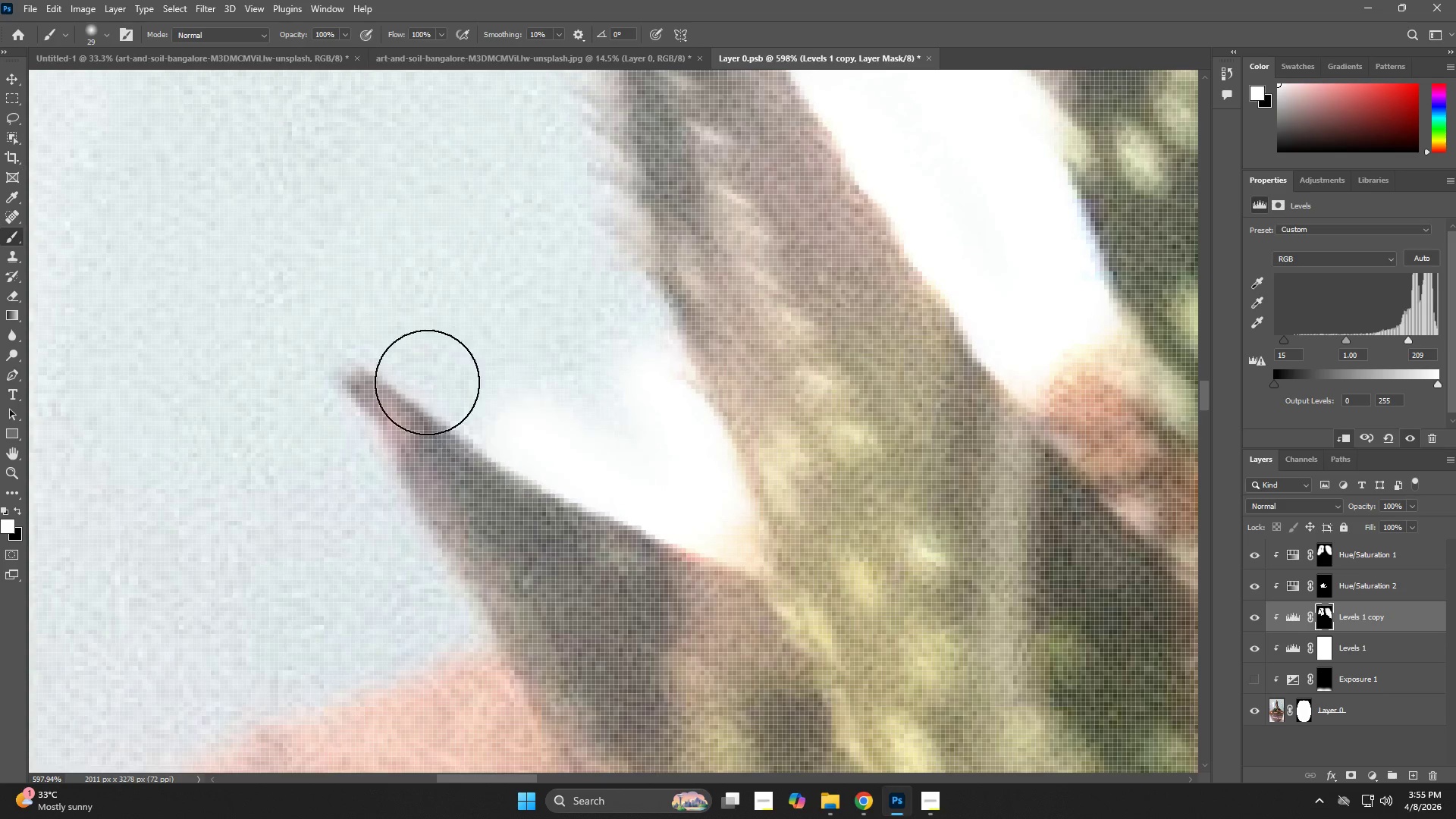 
left_click_drag(start_coordinate=[494, 405], to_coordinate=[668, 392])
 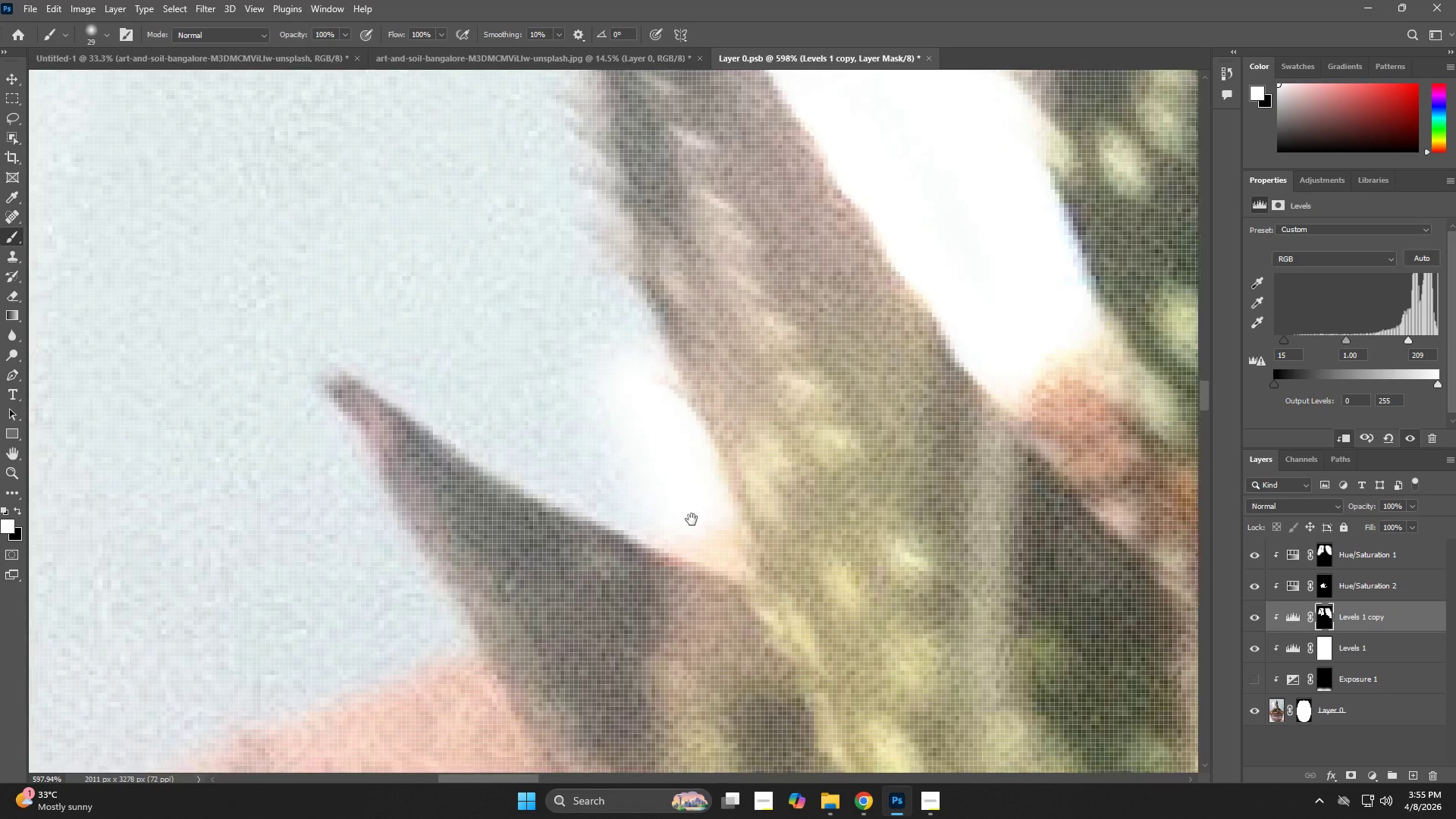 
left_click_drag(start_coordinate=[692, 539], to_coordinate=[445, 622])
 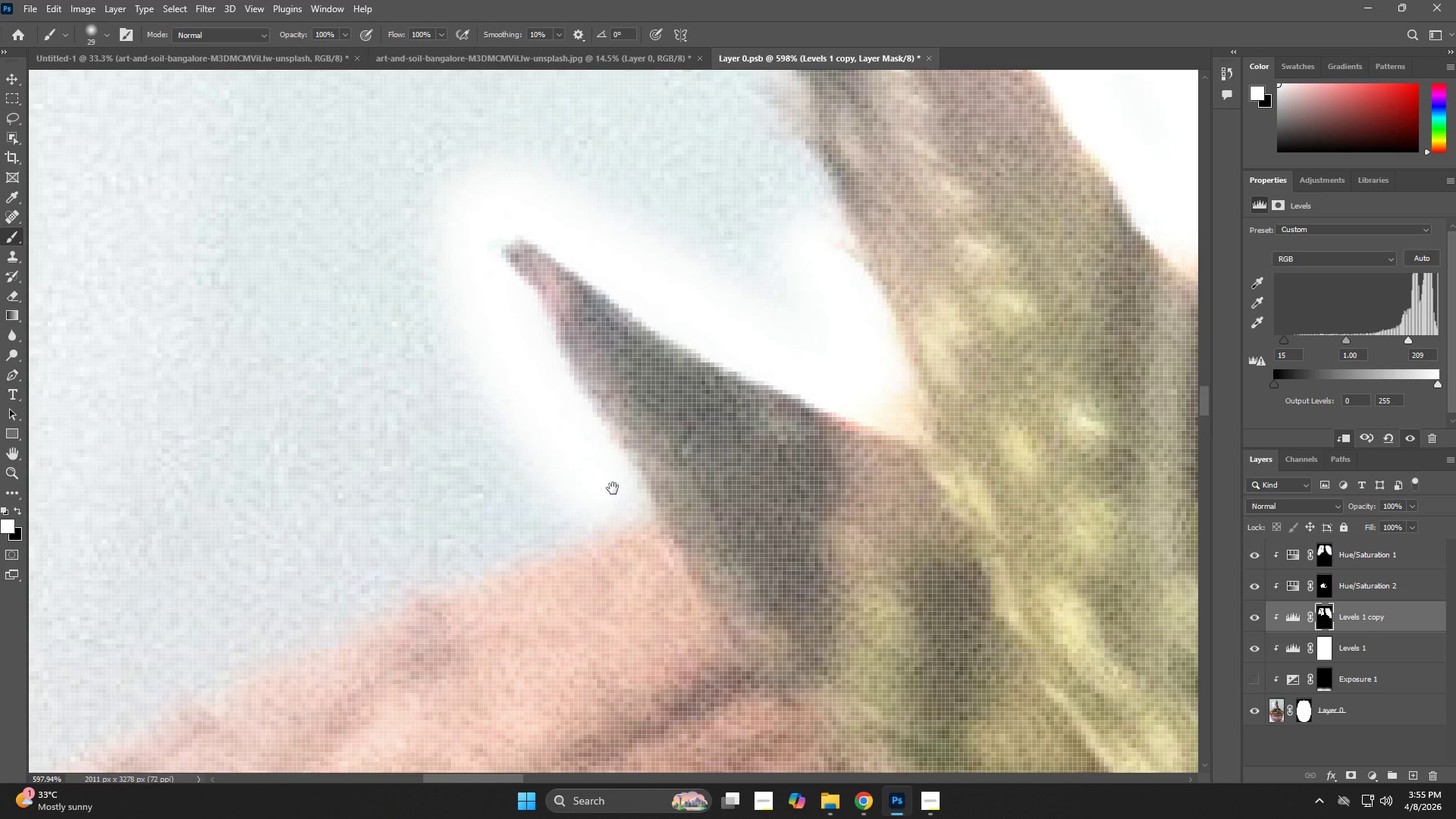 
hold_key(key=Space, duration=0.53)
 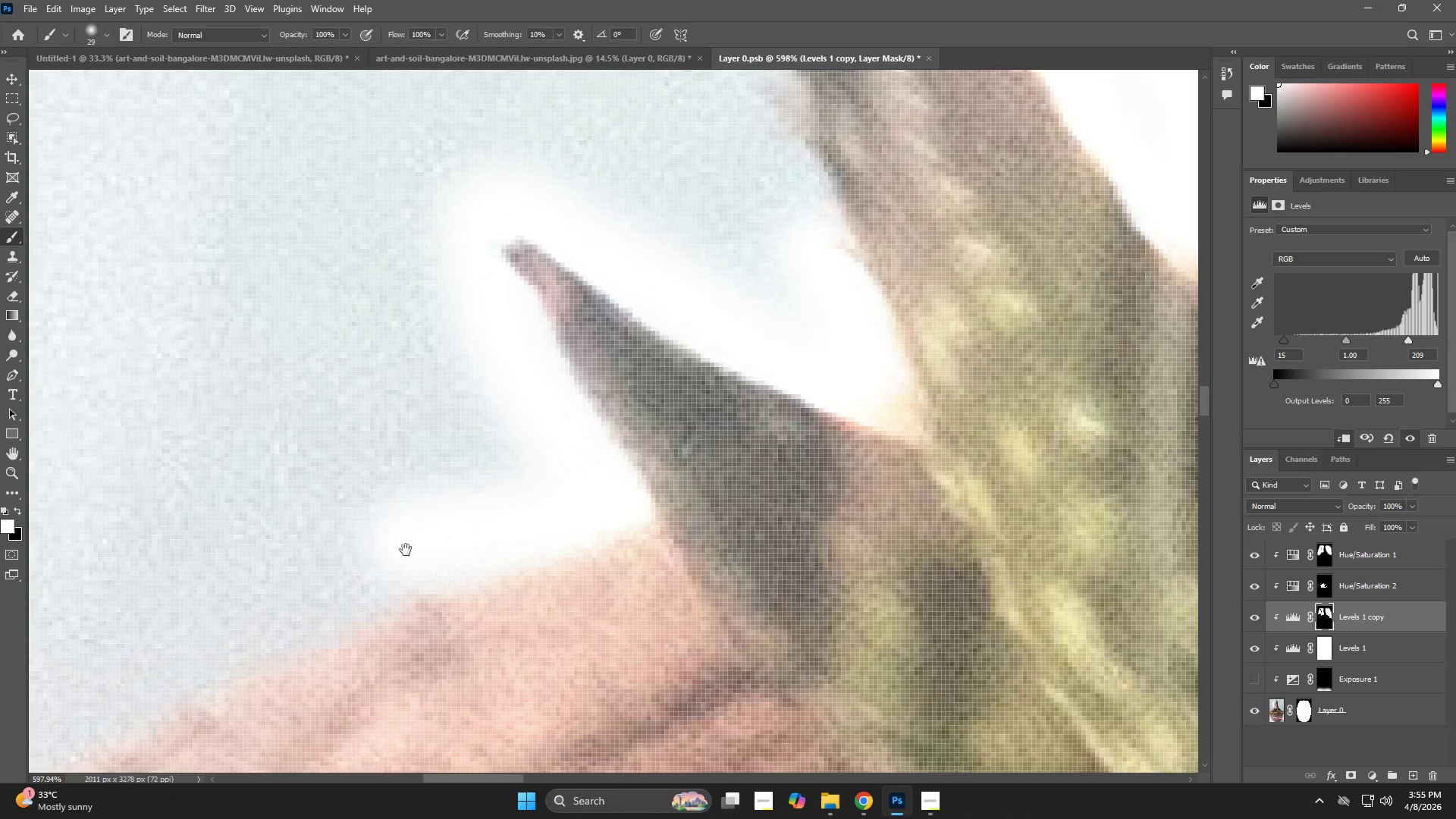 
left_click_drag(start_coordinate=[453, 620], to_coordinate=[613, 488])
 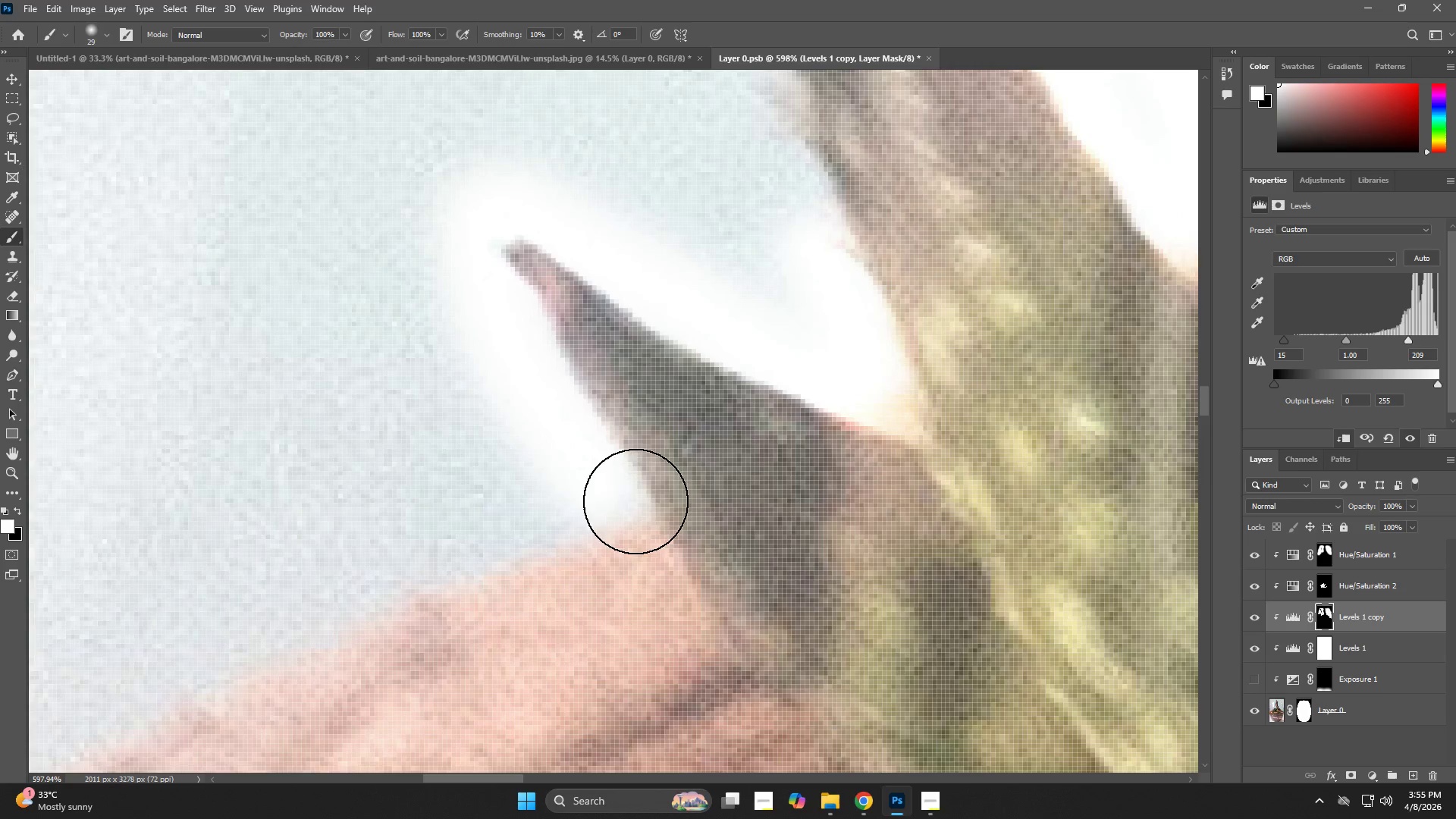 
left_click_drag(start_coordinate=[631, 504], to_coordinate=[359, 550])
 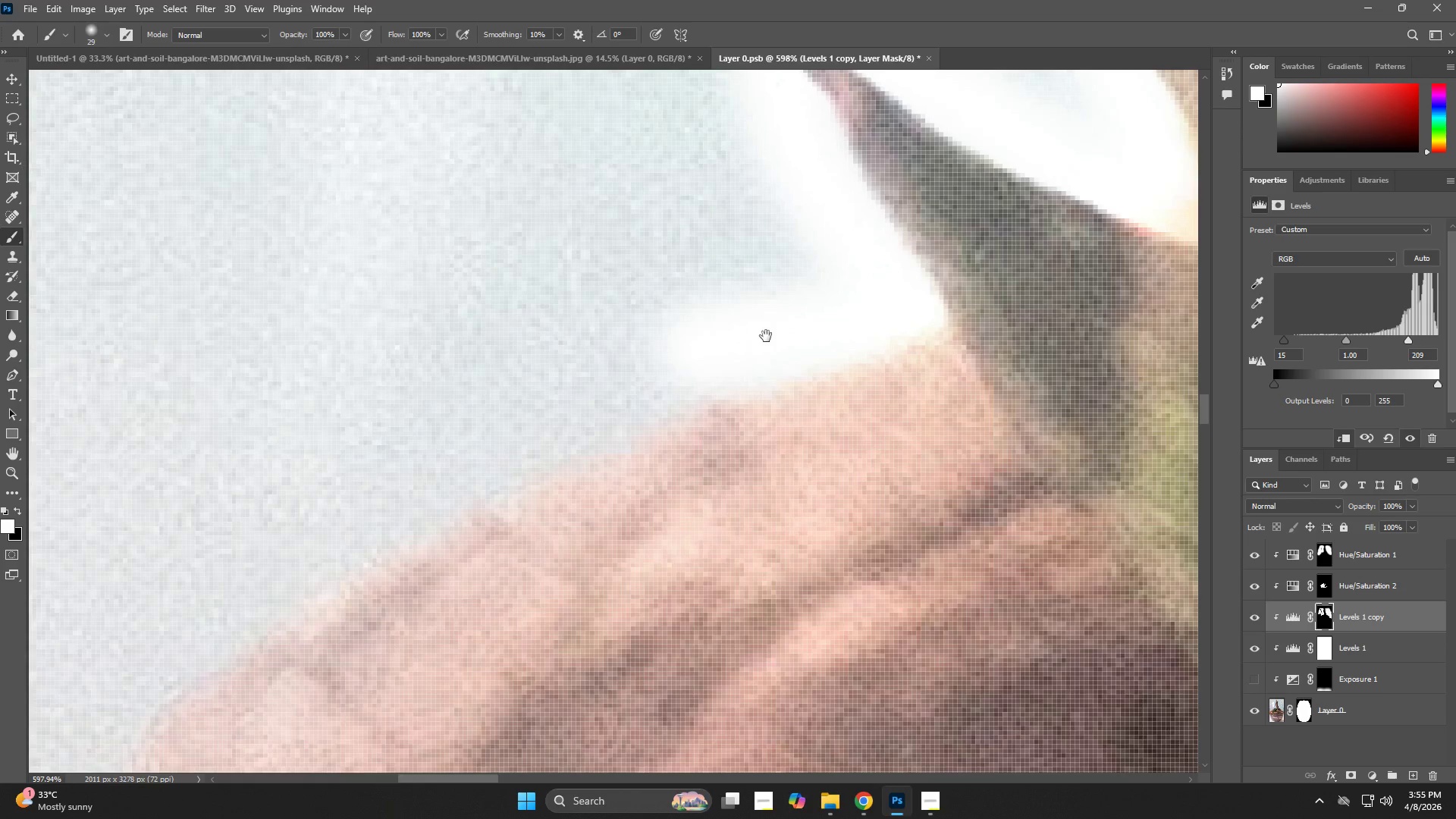 
hold_key(key=Space, duration=0.58)
 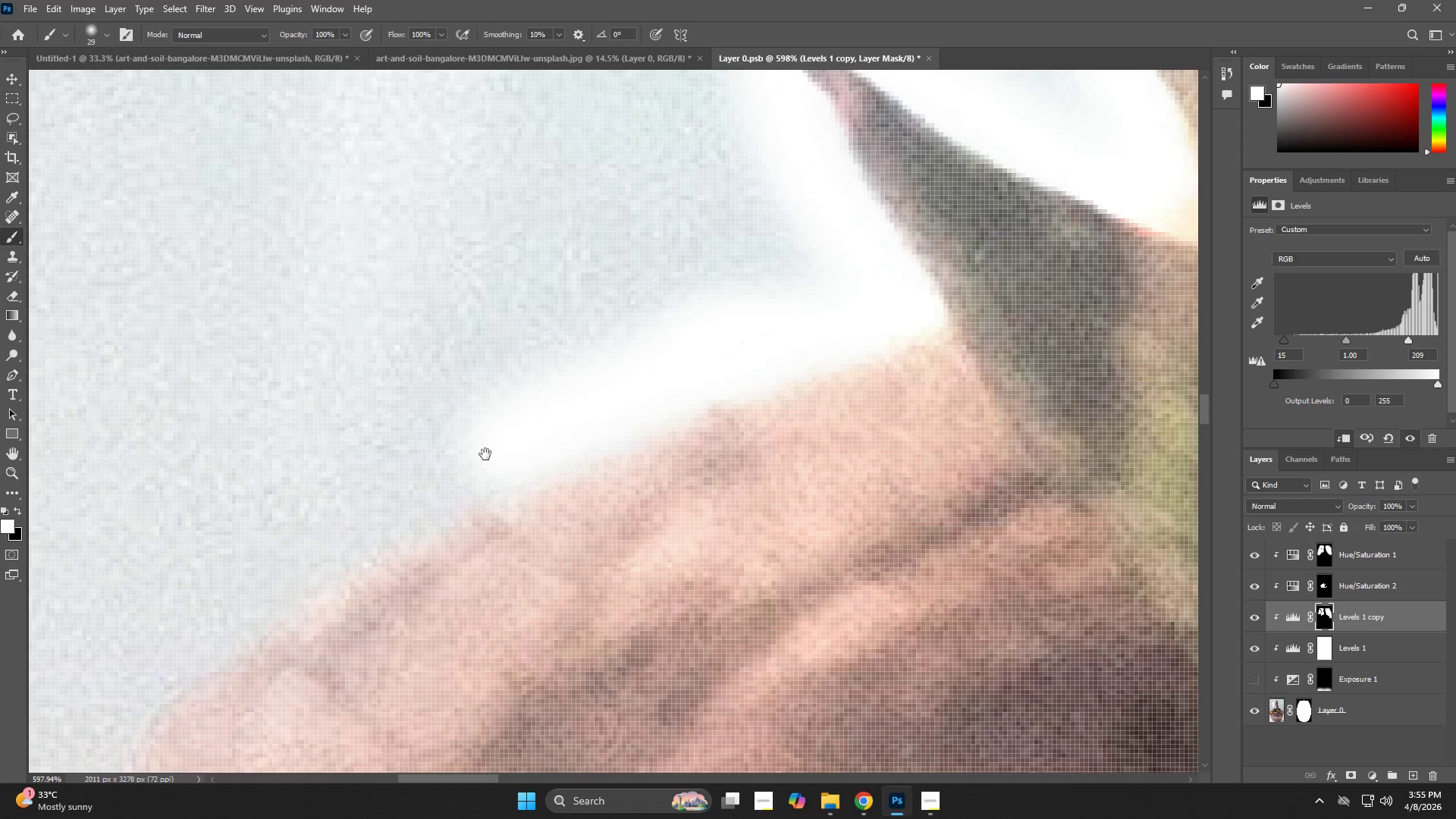 
left_click_drag(start_coordinate=[473, 530], to_coordinate=[766, 336])
 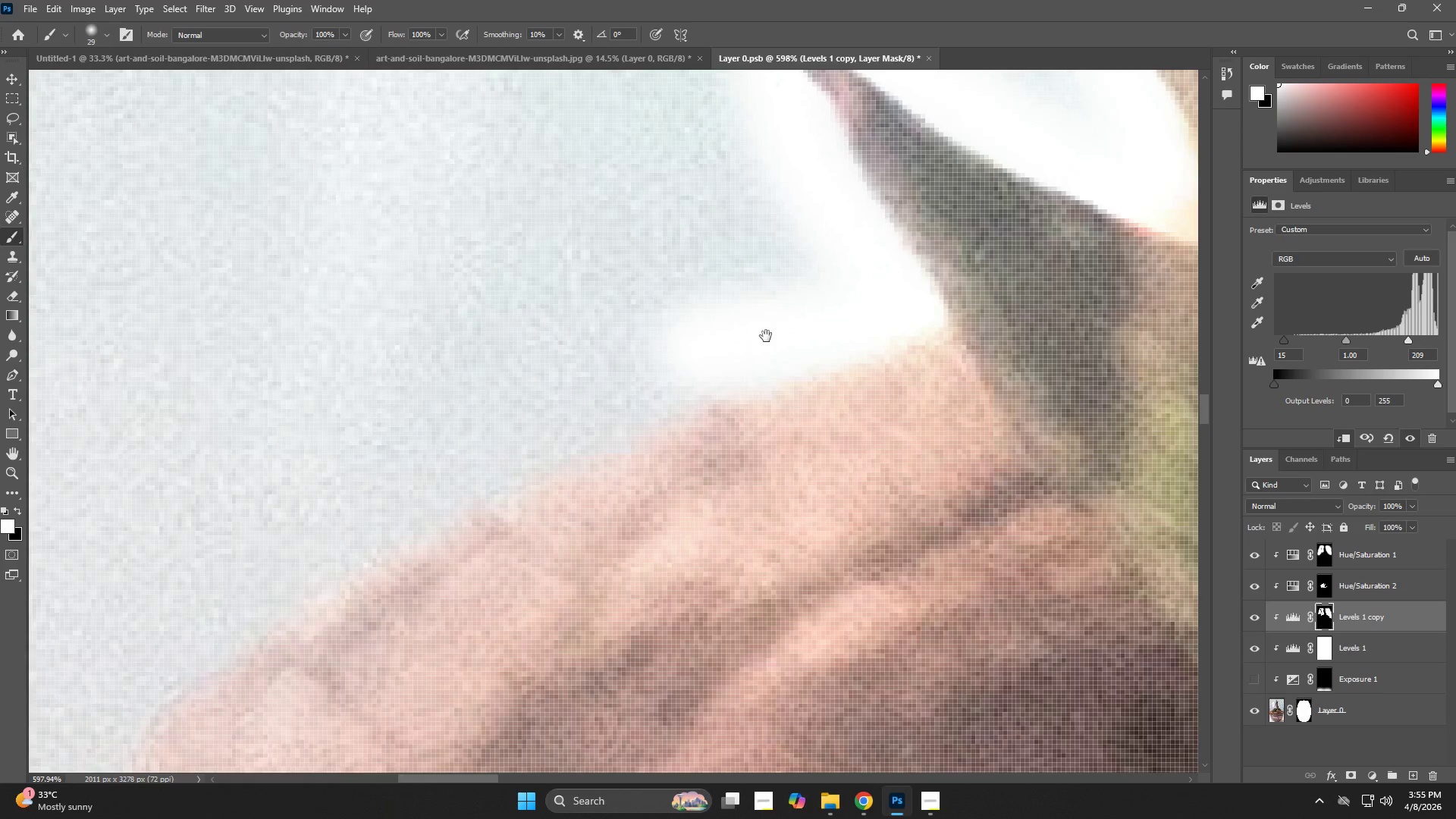 
hold_key(key=Space, duration=0.97)
 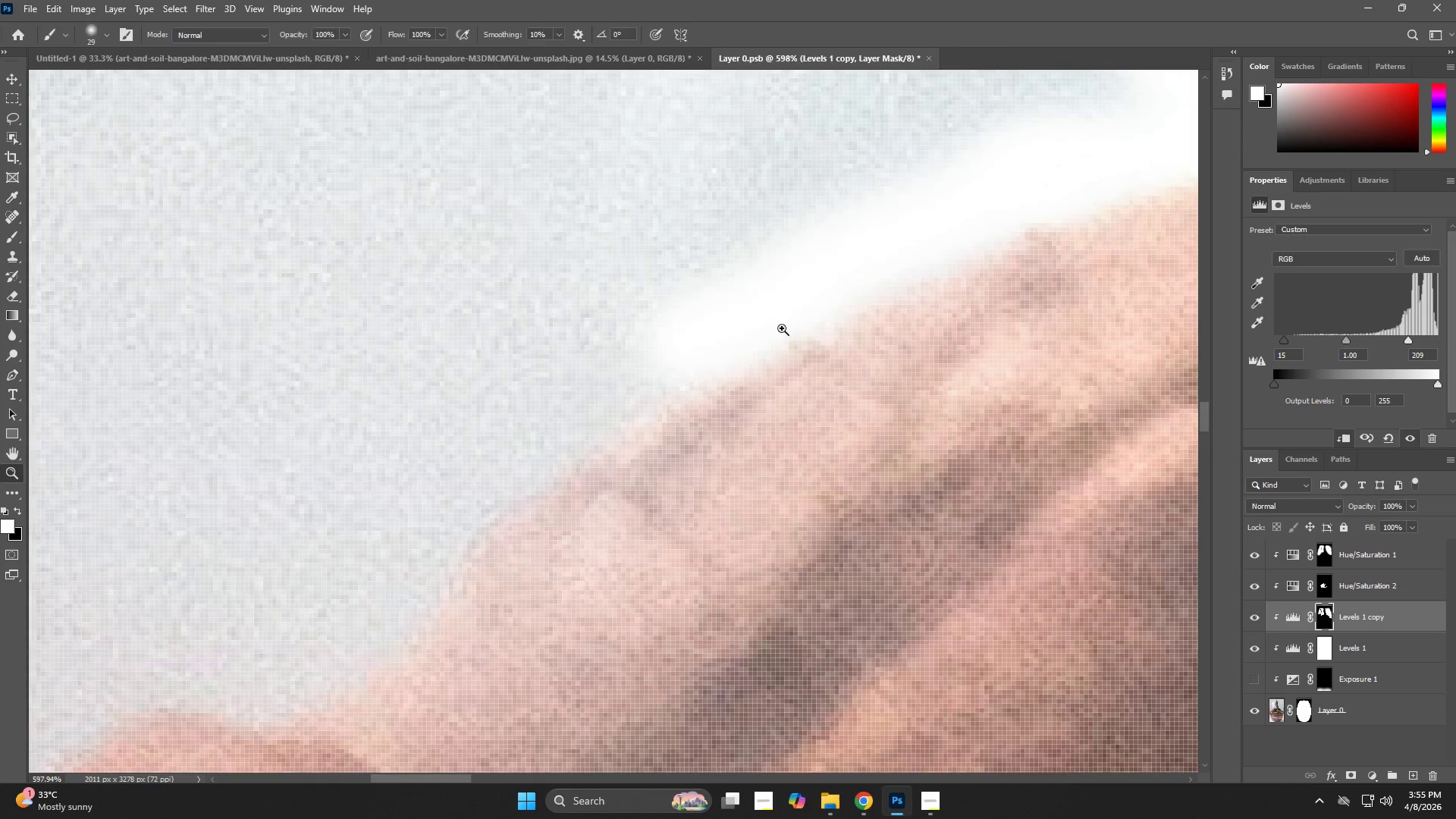 
left_click_drag(start_coordinate=[746, 346], to_coordinate=[466, 462])
 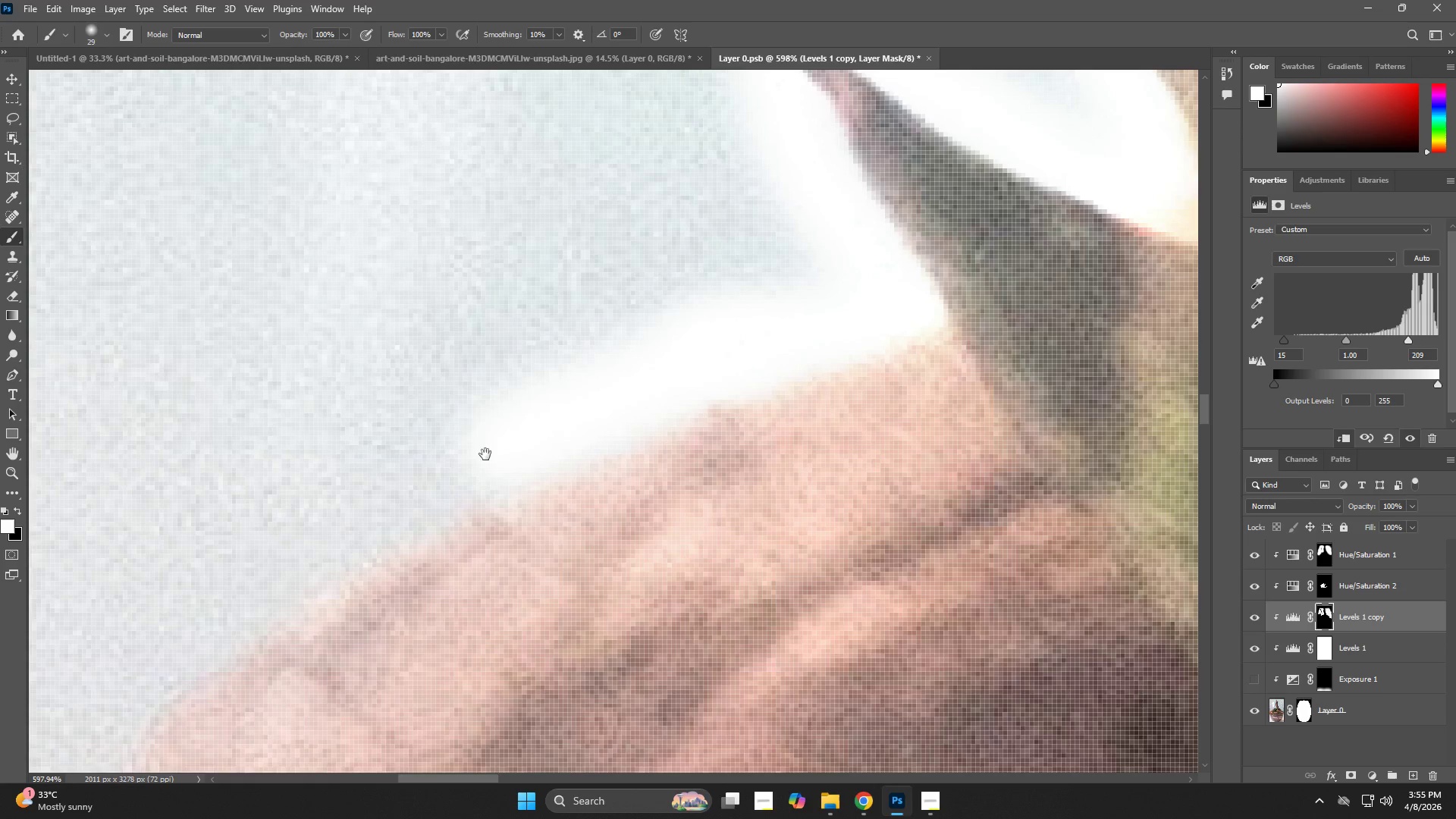 
left_click_drag(start_coordinate=[617, 397], to_coordinate=[874, 251])
 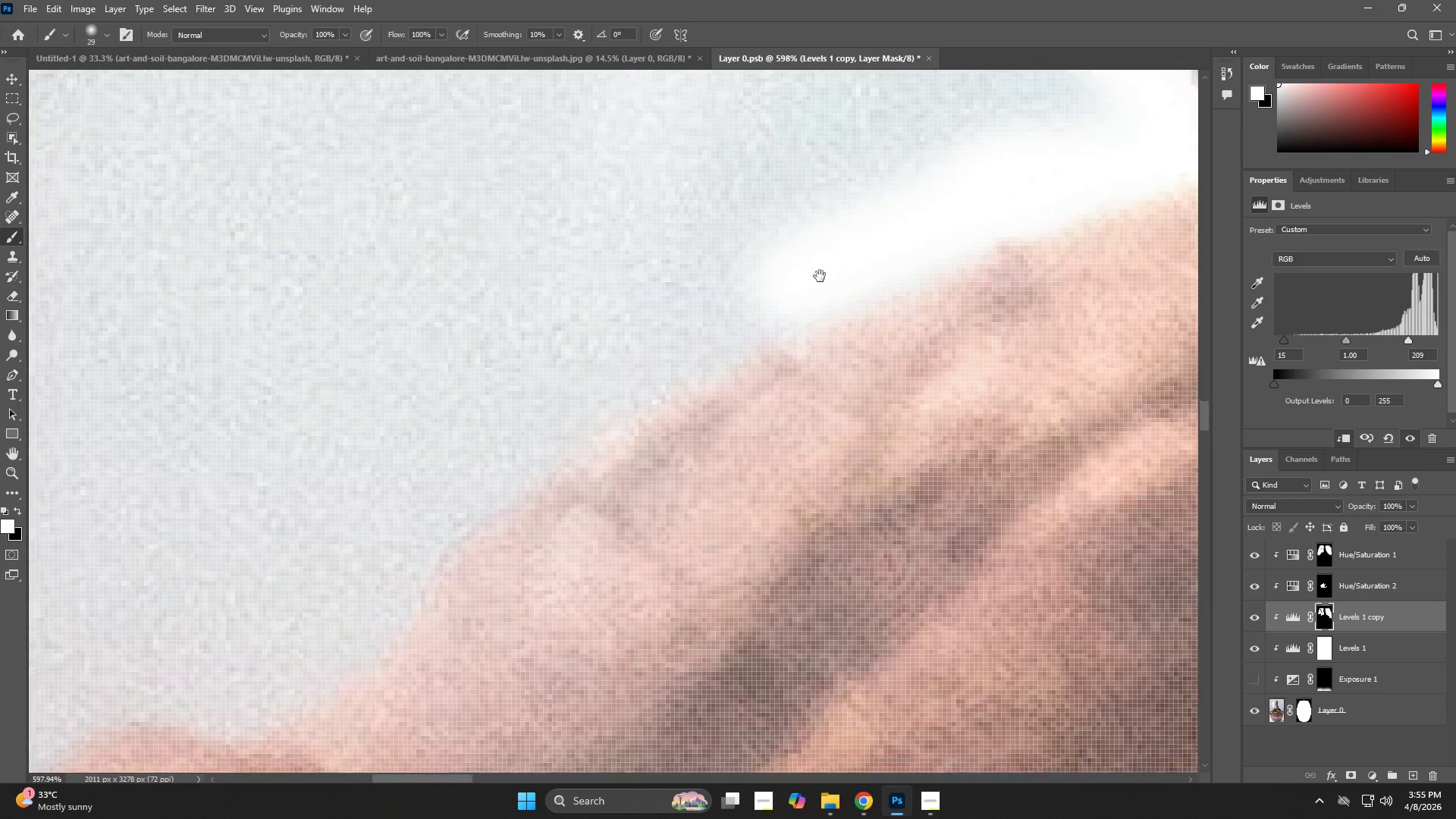 
left_click_drag(start_coordinate=[803, 287], to_coordinate=[626, 371])
 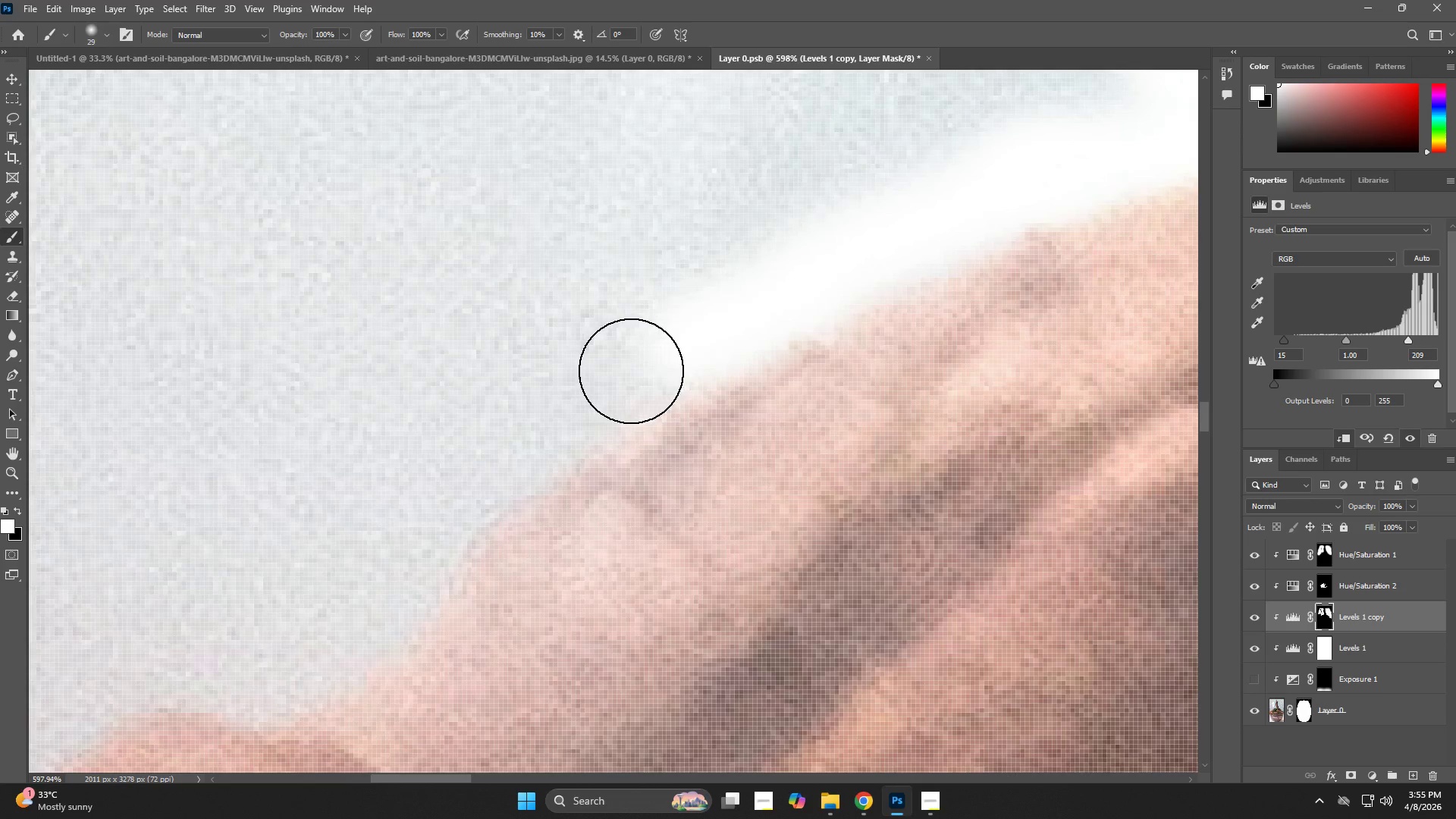 
key(Z)
 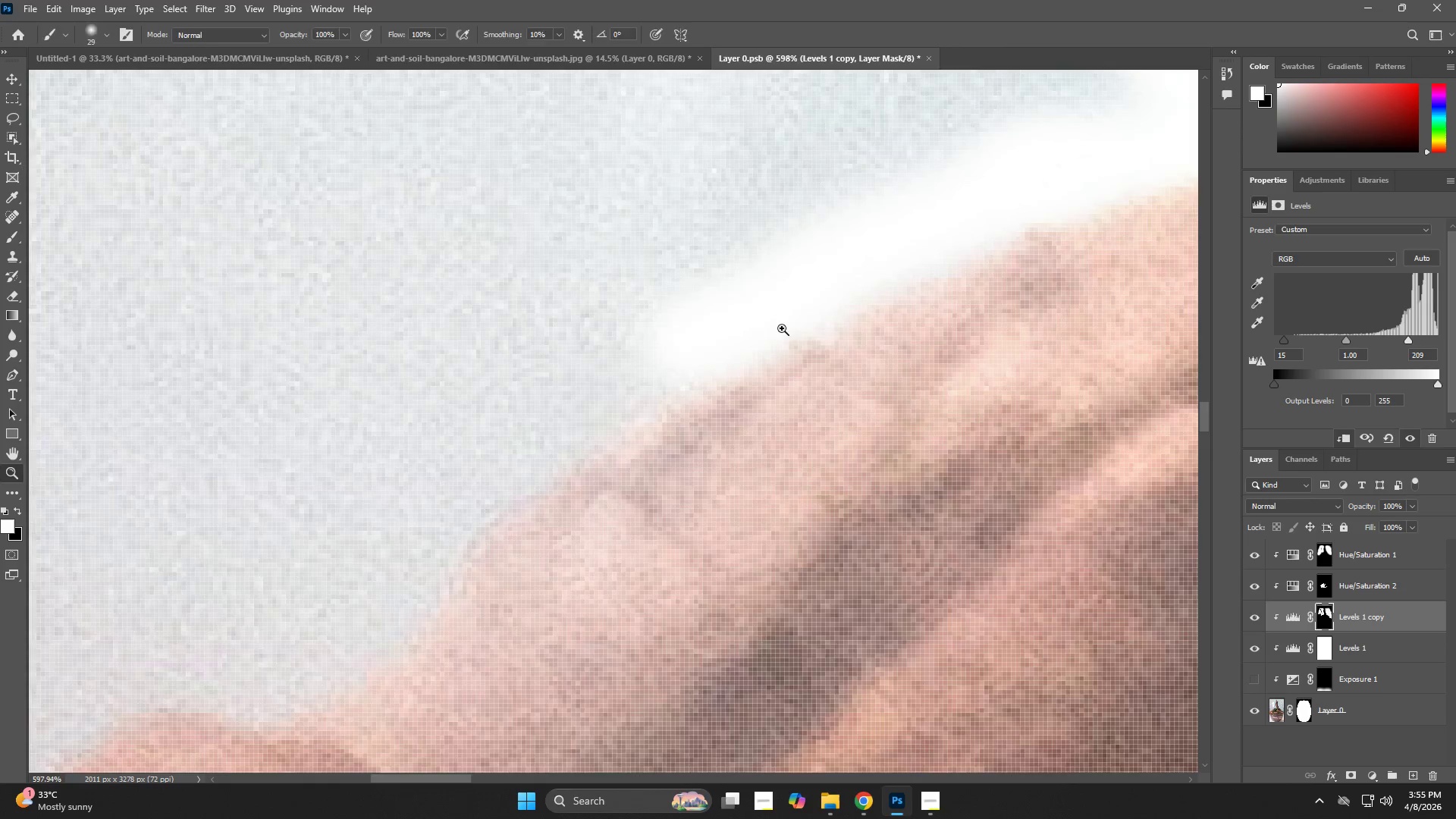 
left_click_drag(start_coordinate=[765, 329], to_coordinate=[694, 356])
 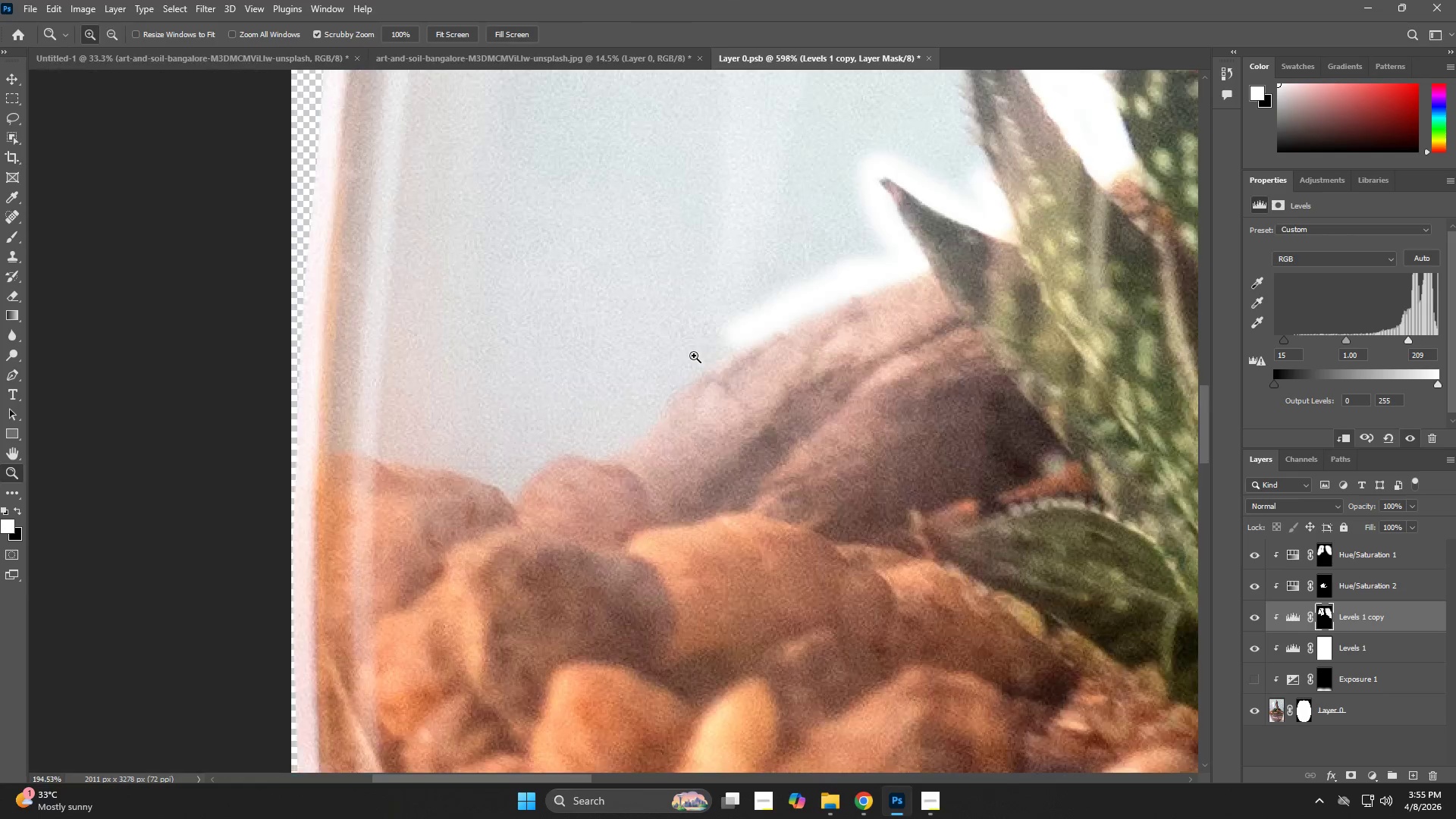 
key(Space)
 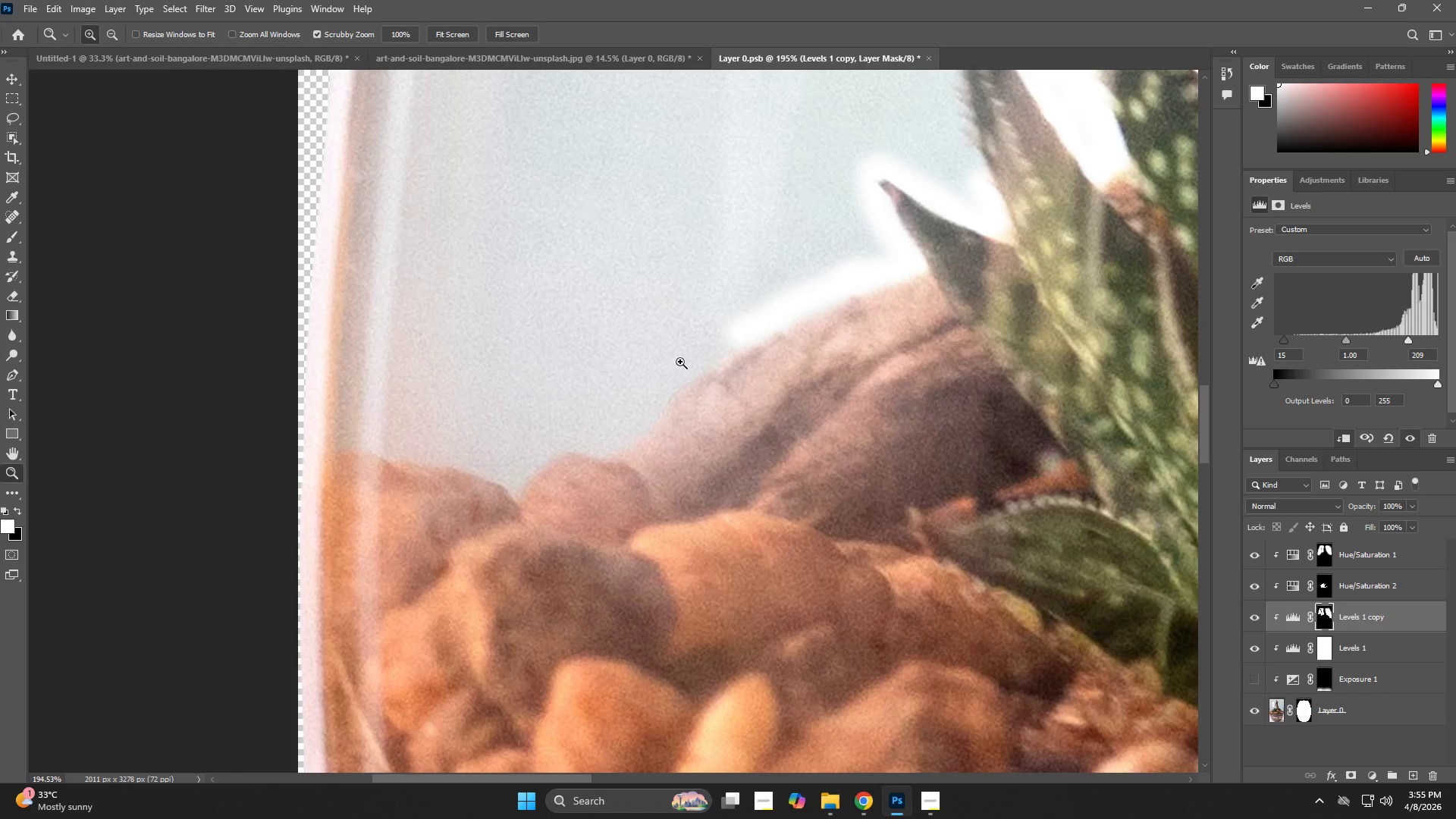 
key(B)
 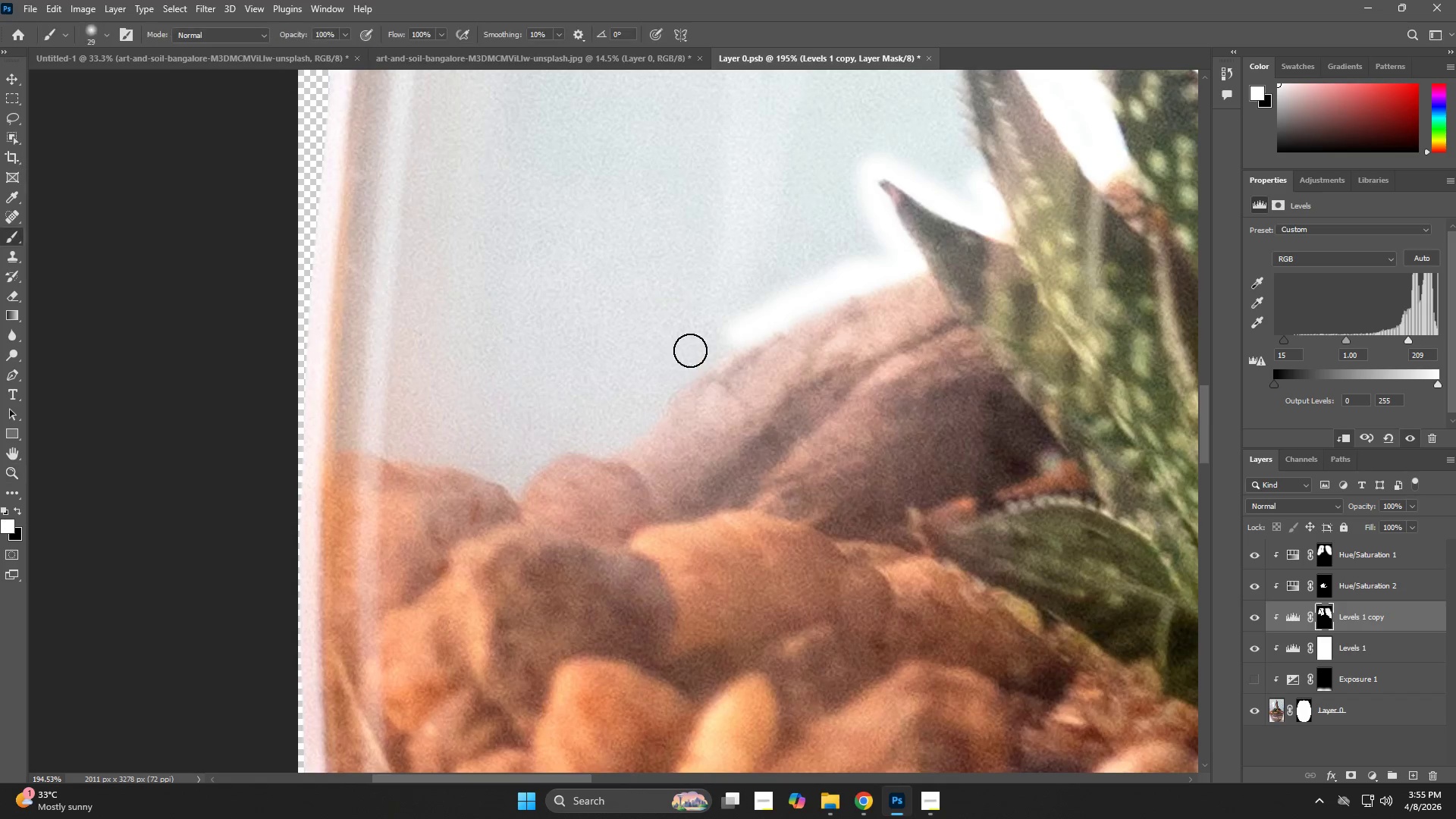 
hold_key(key=AltLeft, duration=0.33)
 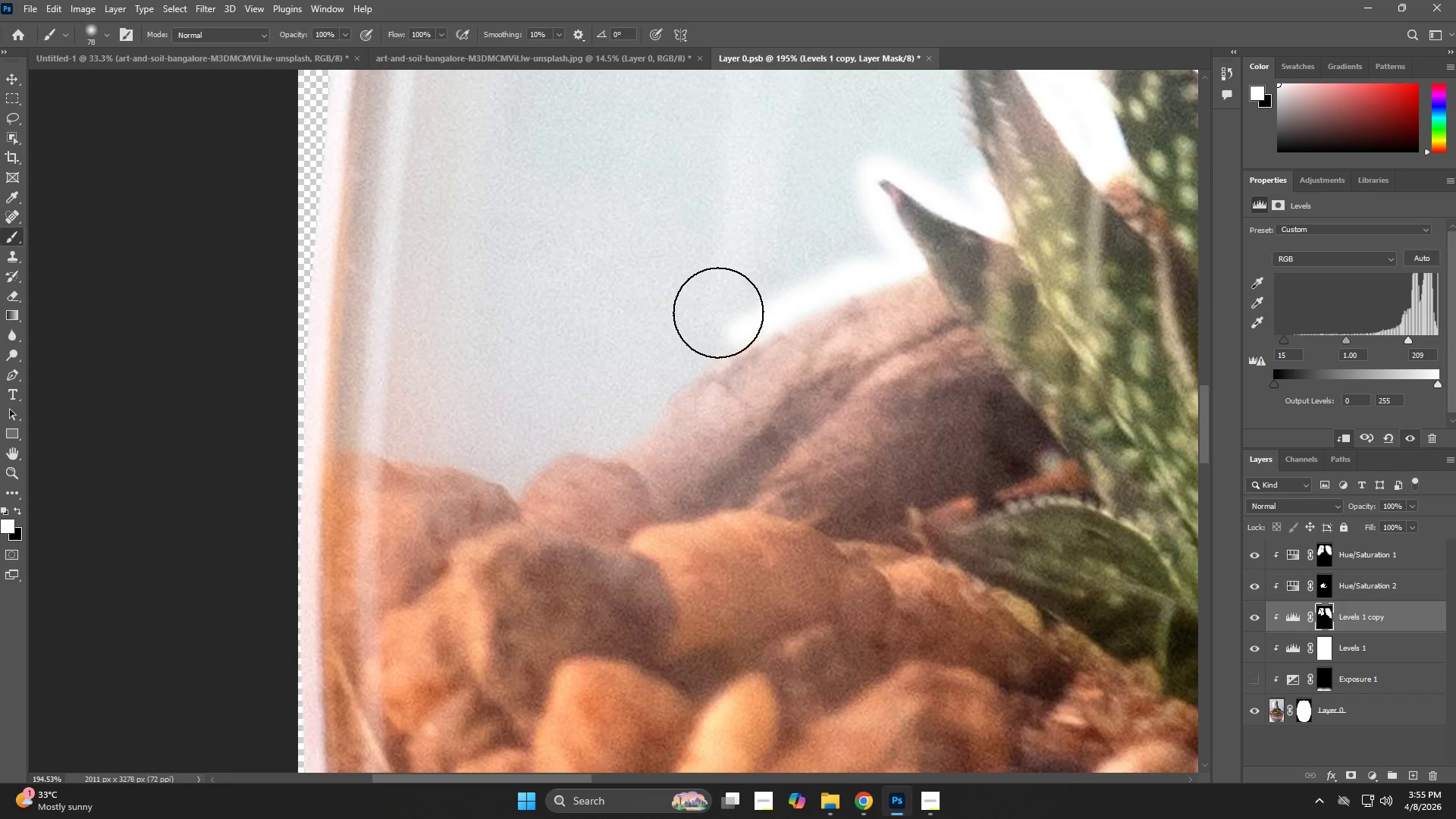 
left_click_drag(start_coordinate=[713, 312], to_coordinate=[510, 455])
 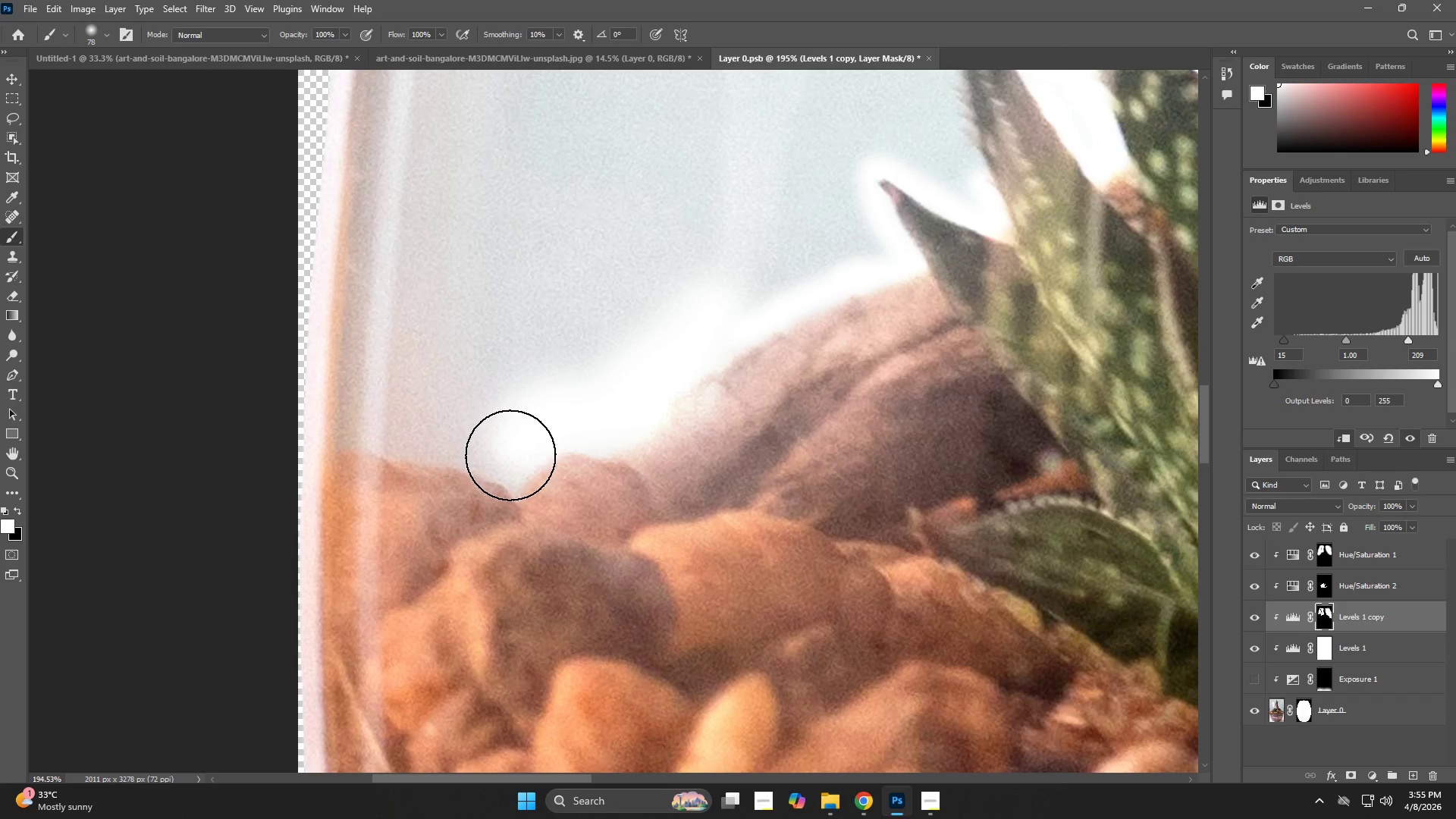 
left_click_drag(start_coordinate=[510, 455], to_coordinate=[373, 216])
 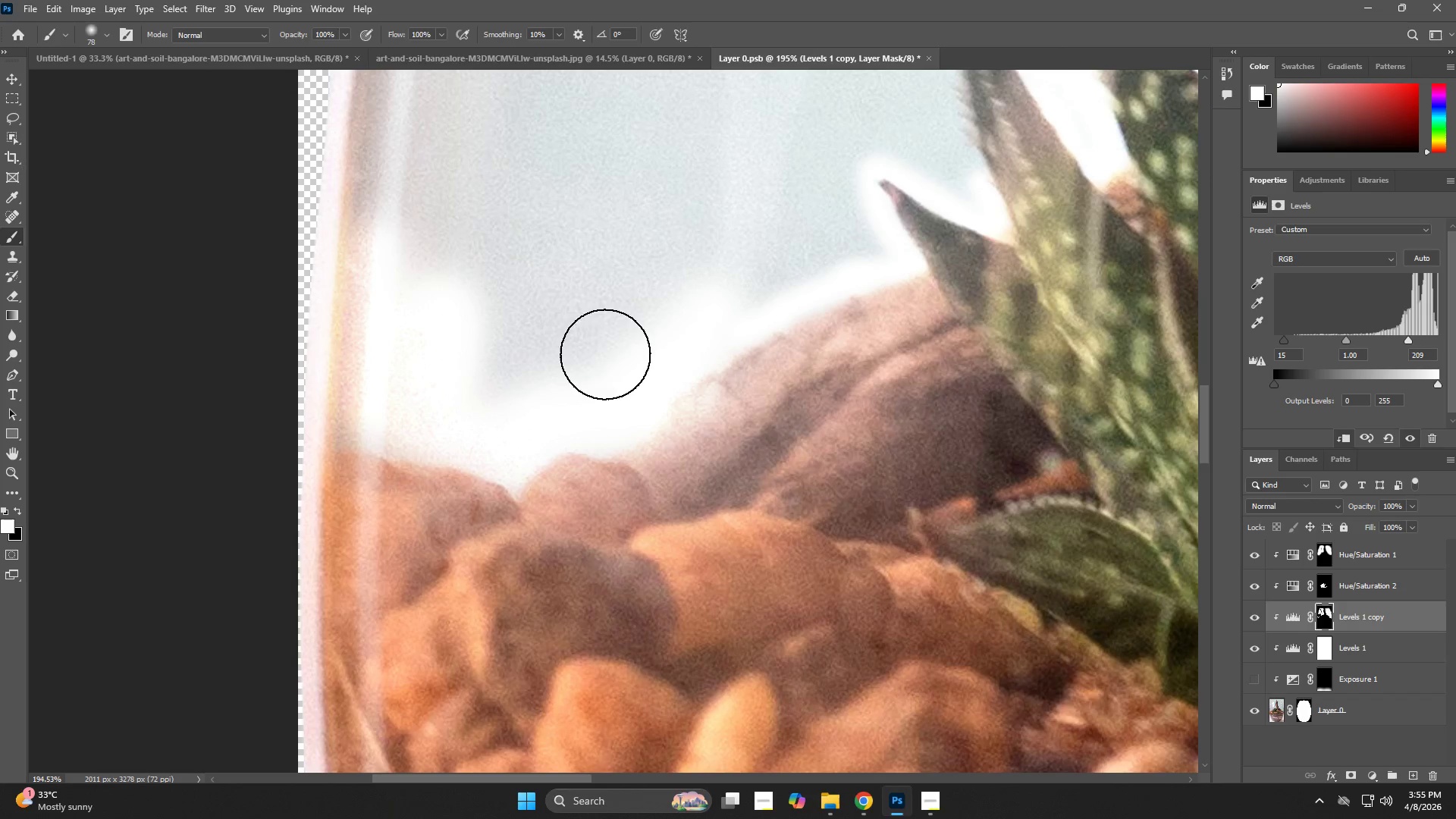 
type(zbzb)
 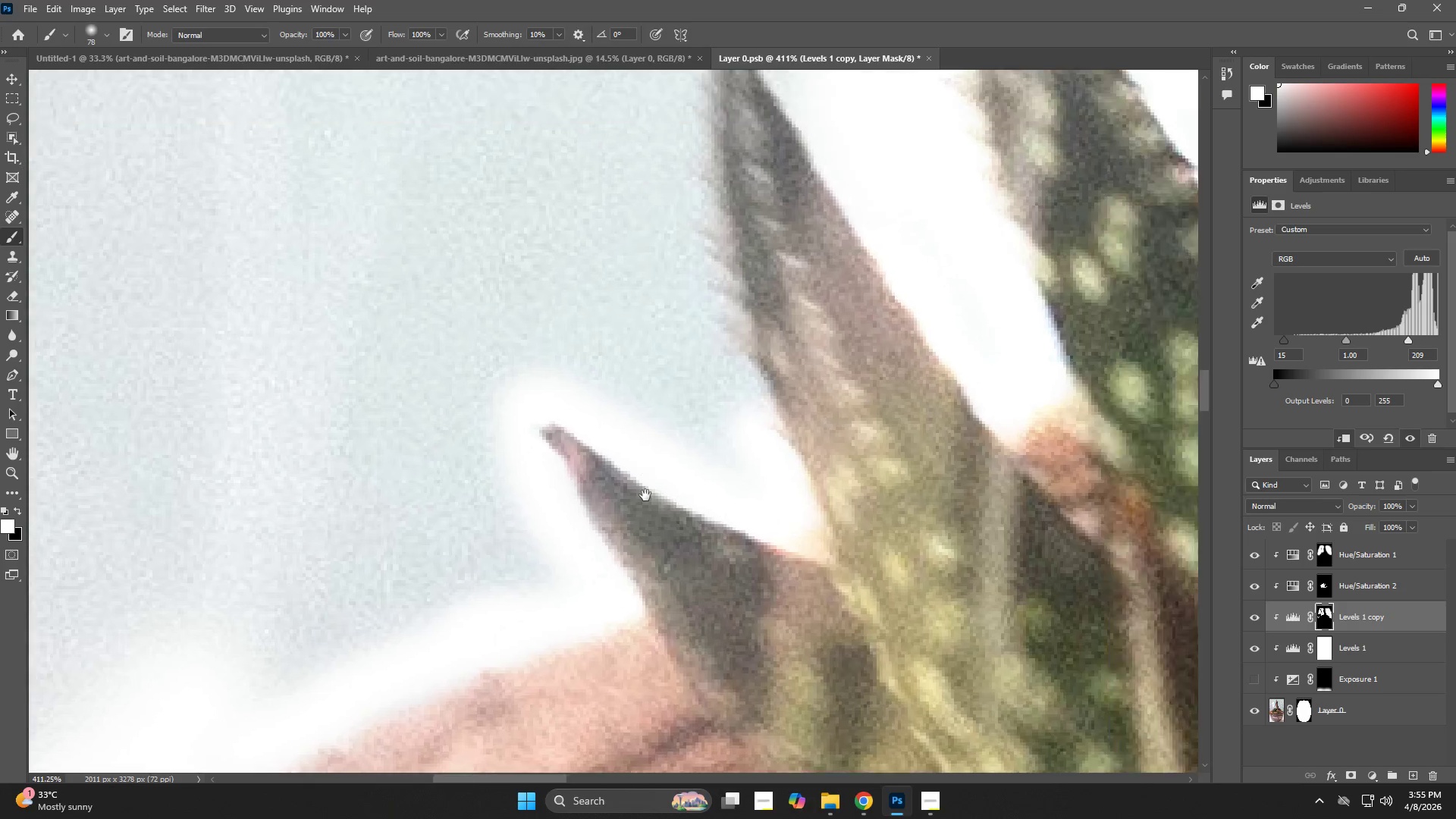 
left_click_drag(start_coordinate=[639, 362], to_coordinate=[601, 374])
 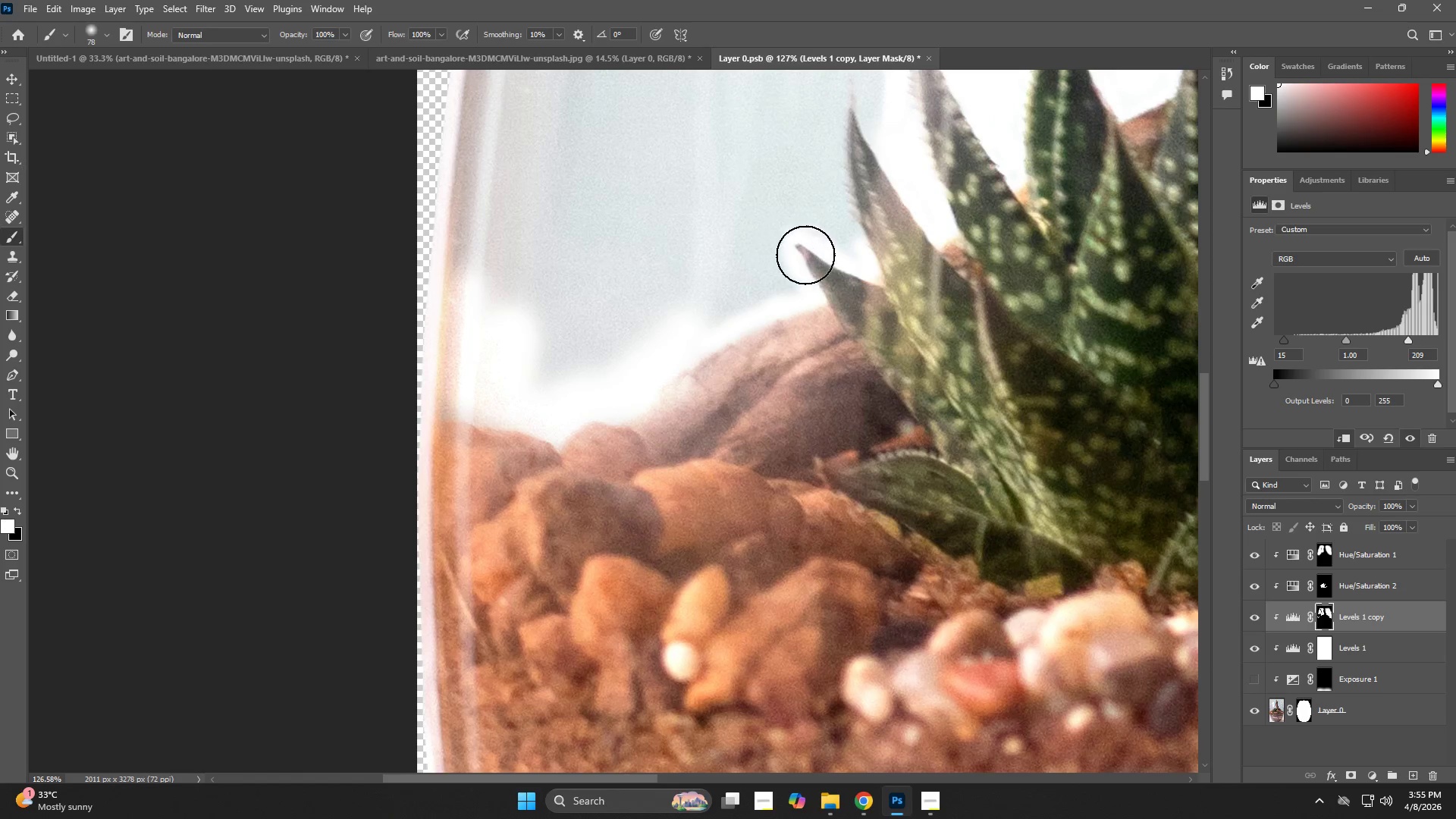 
left_click_drag(start_coordinate=[867, 186], to_coordinate=[943, 399])
 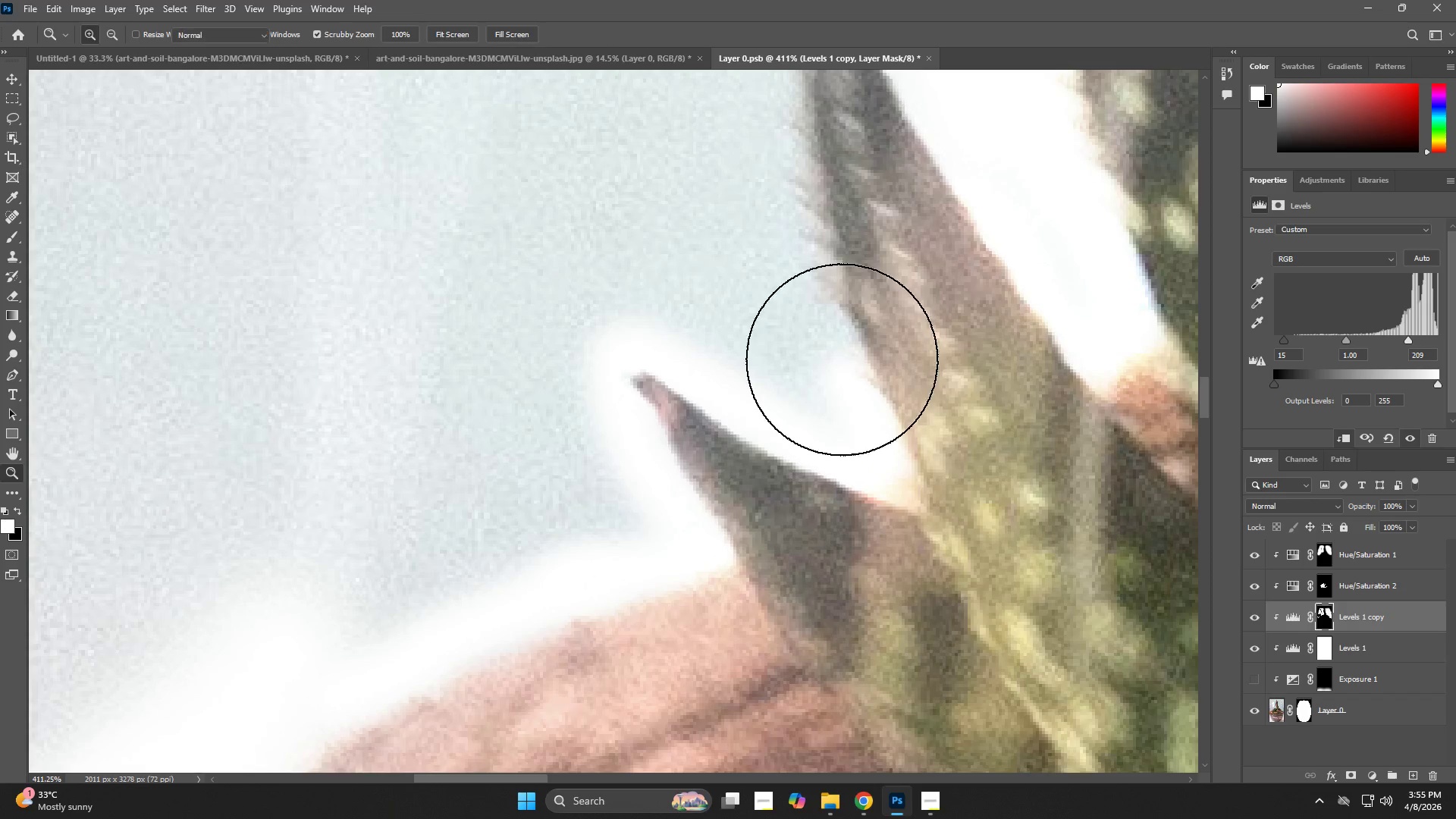 
hold_key(key=Space, duration=0.56)
 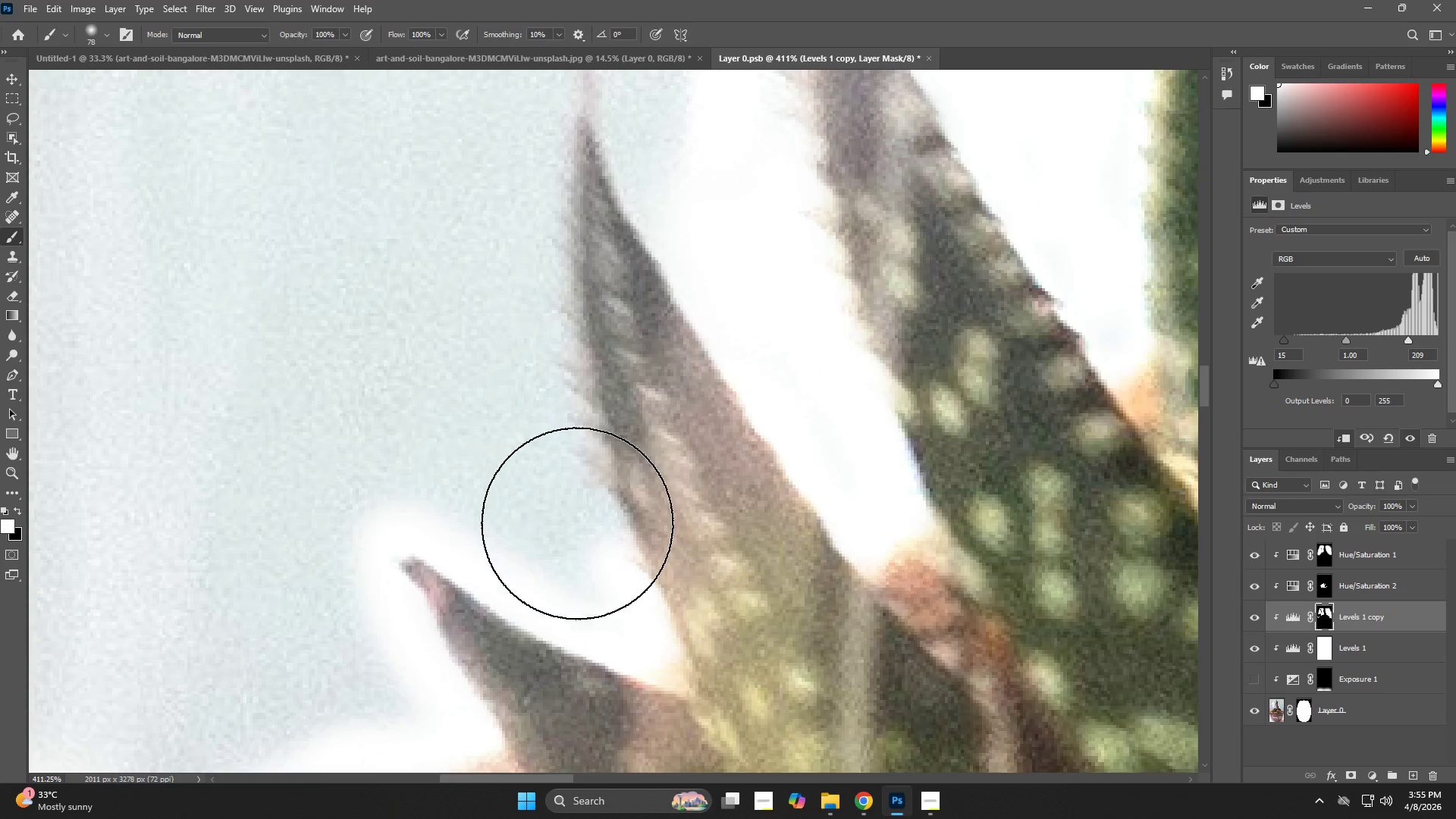 
left_click_drag(start_coordinate=[867, 328], to_coordinate=[635, 513])
 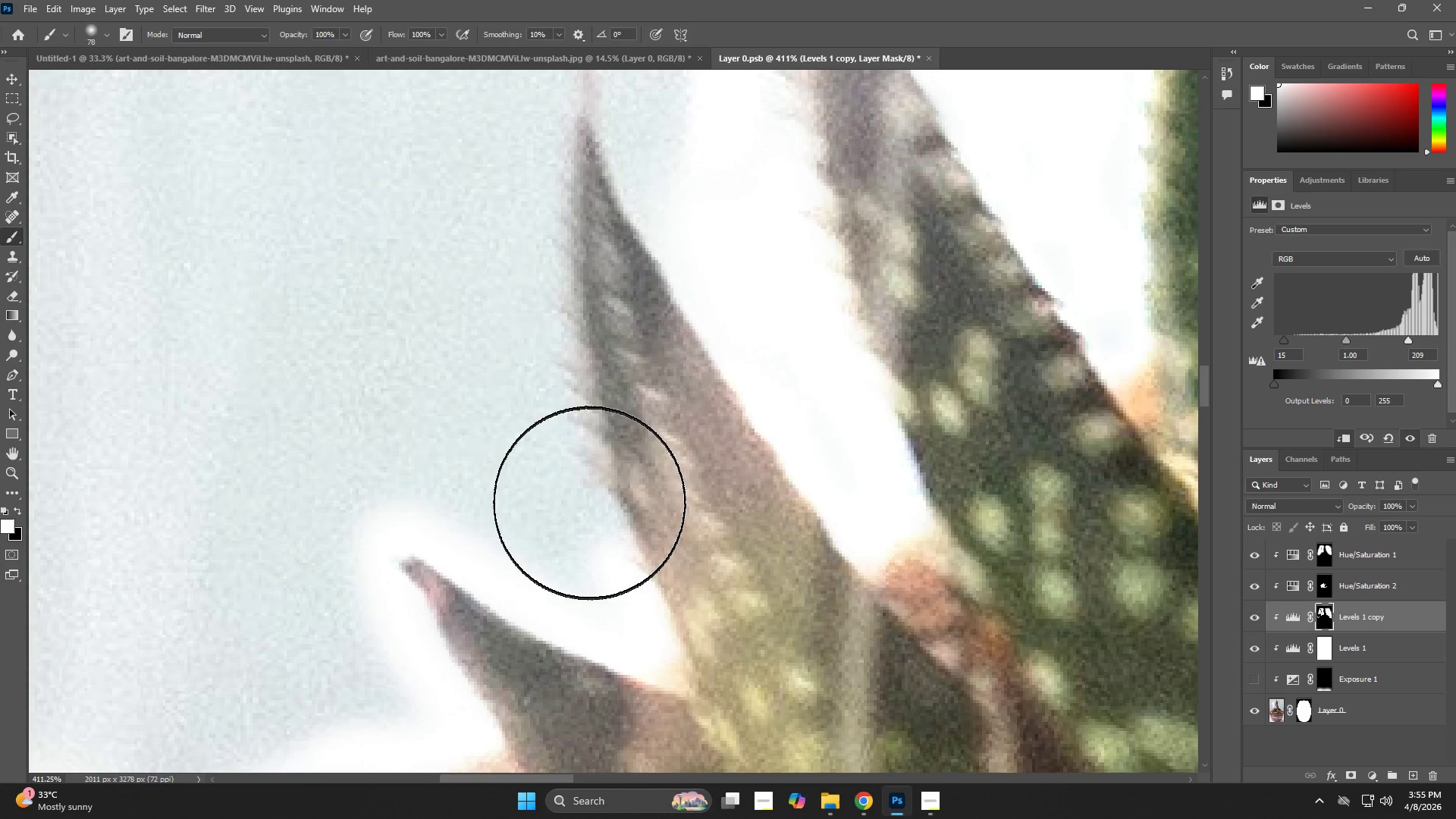 
hold_key(key=AltLeft, duration=0.39)
 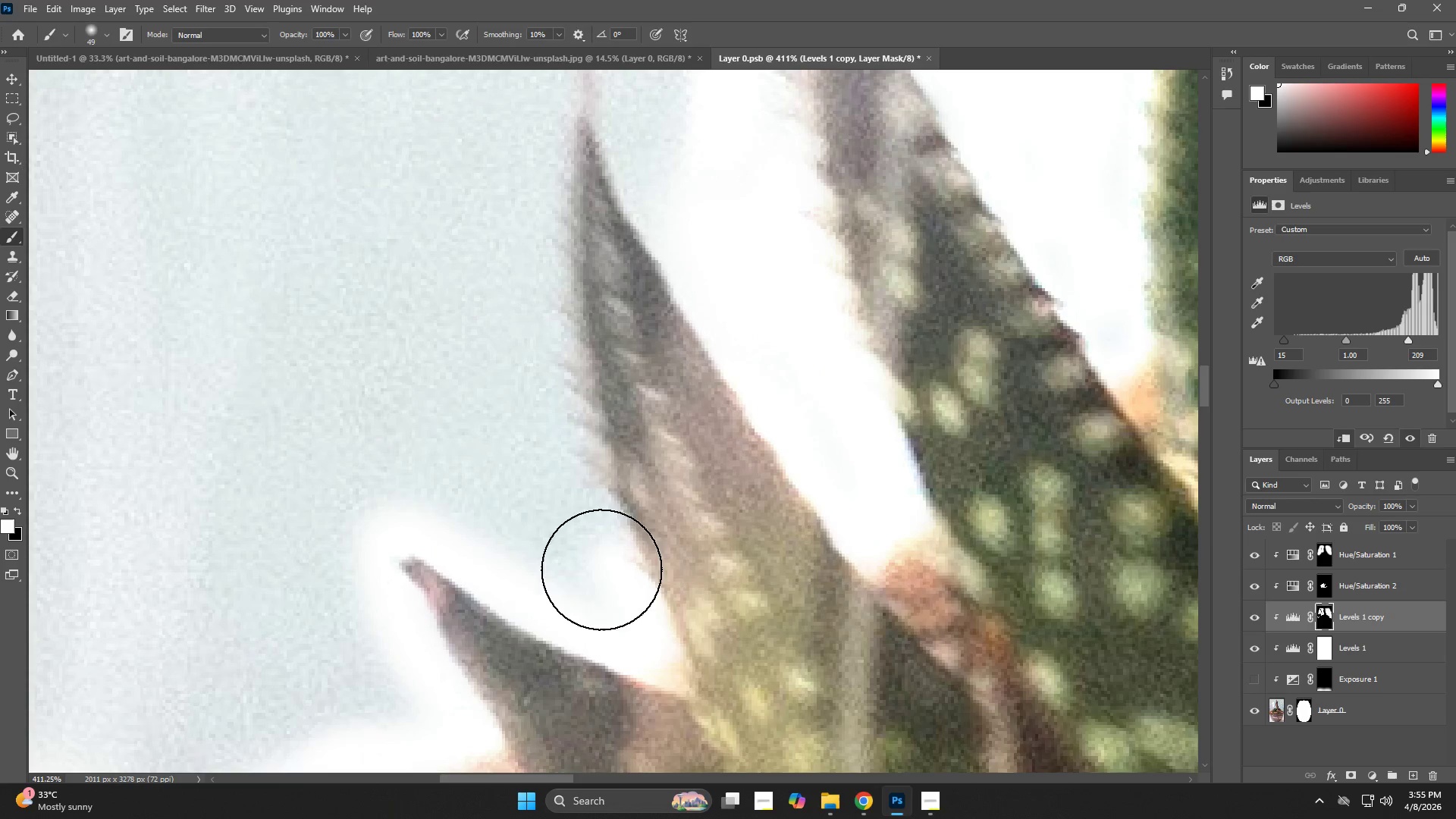 
left_click_drag(start_coordinate=[595, 560], to_coordinate=[541, 234])
 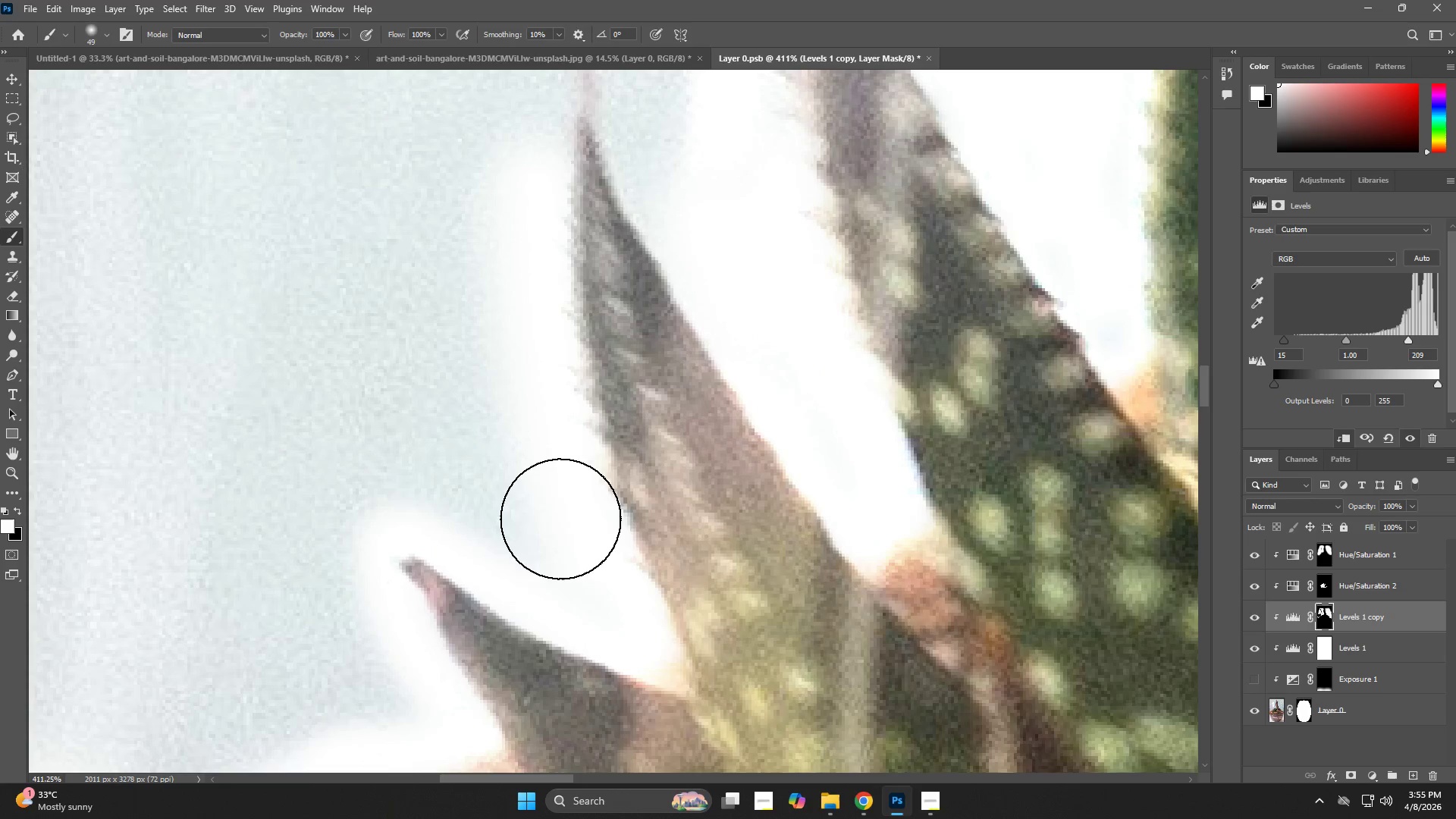 
left_click_drag(start_coordinate=[560, 536], to_coordinate=[475, 507])
 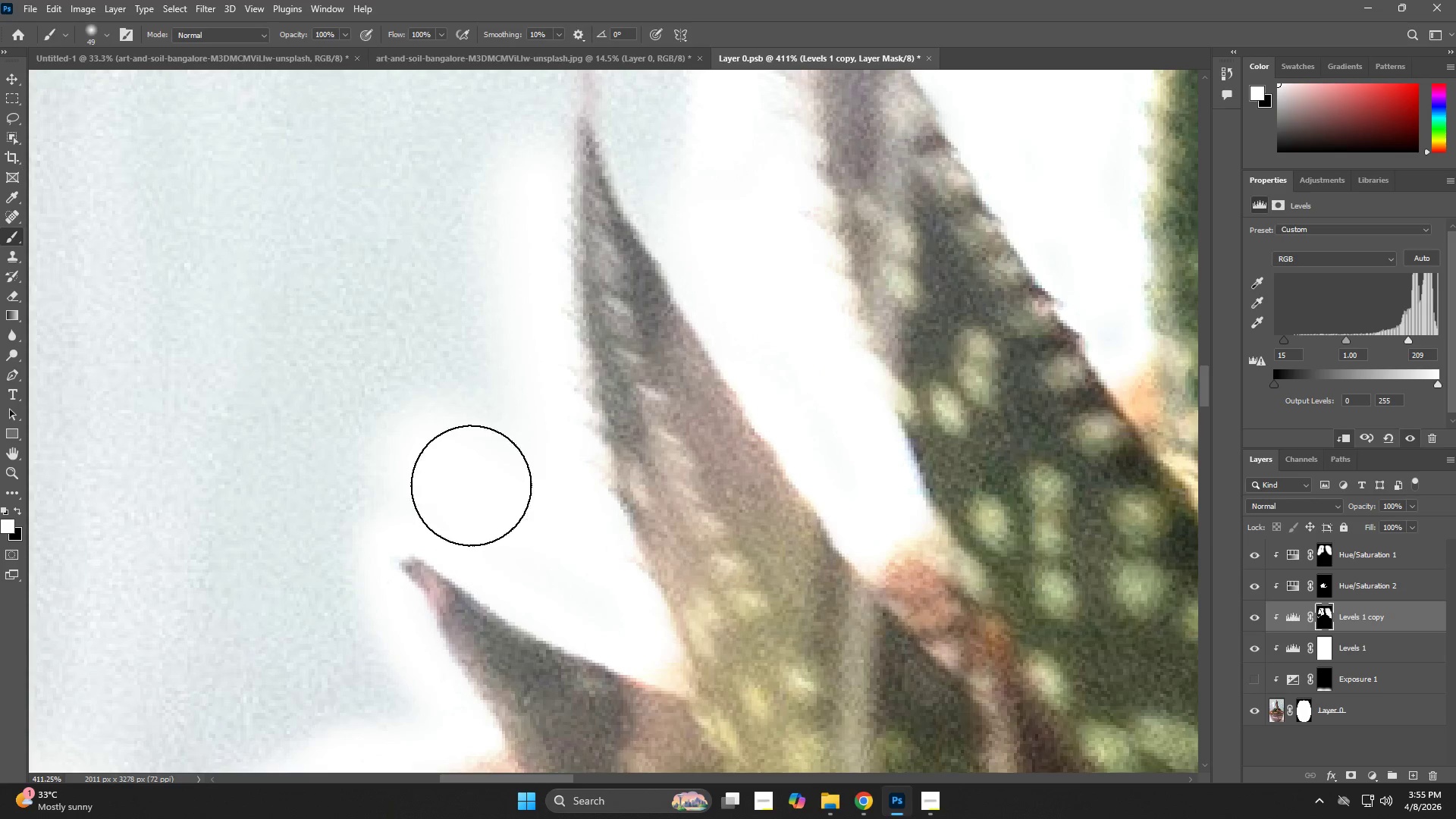 
hold_key(key=Space, duration=0.52)
 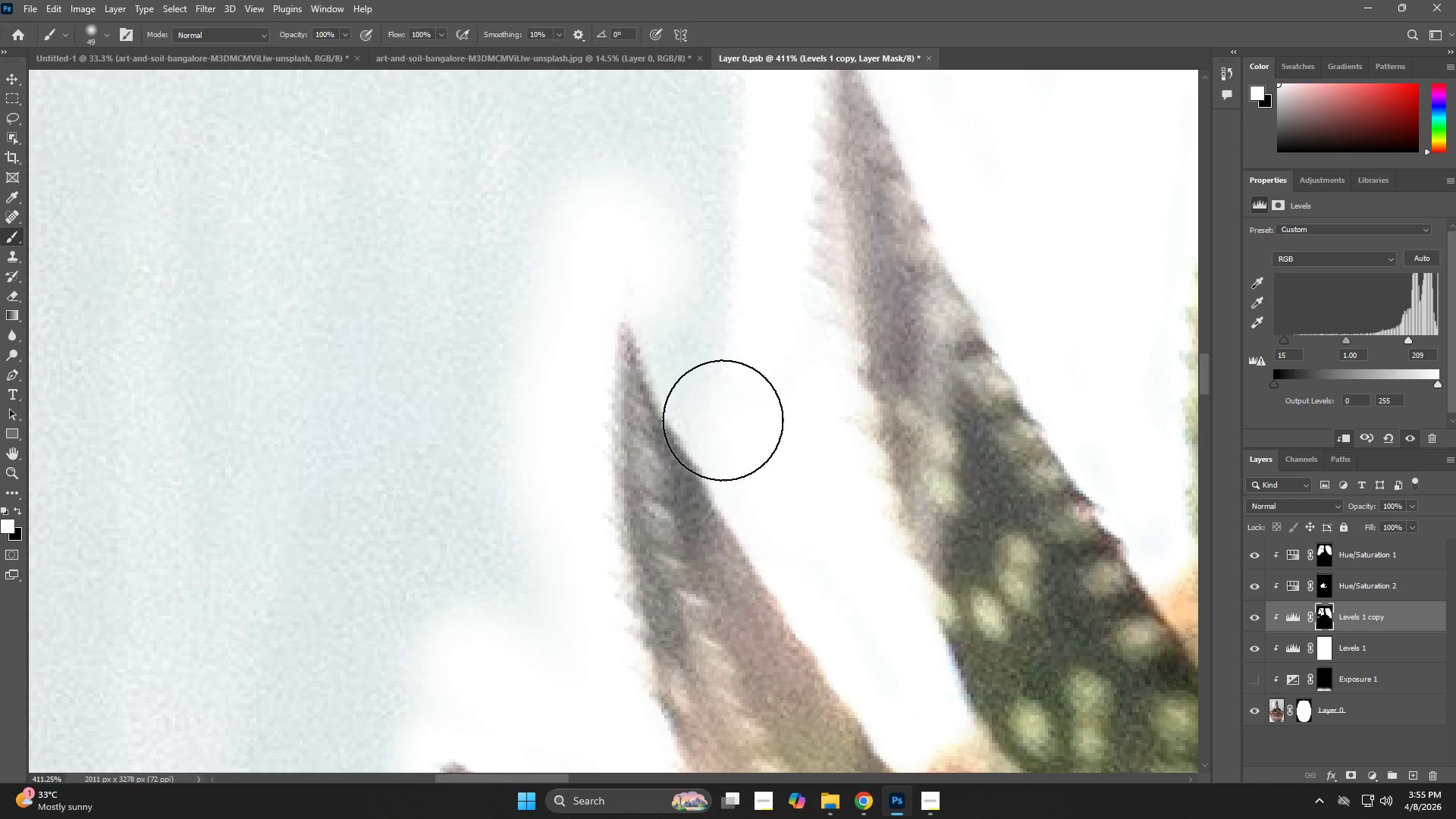 
left_click_drag(start_coordinate=[543, 358], to_coordinate=[584, 563])
 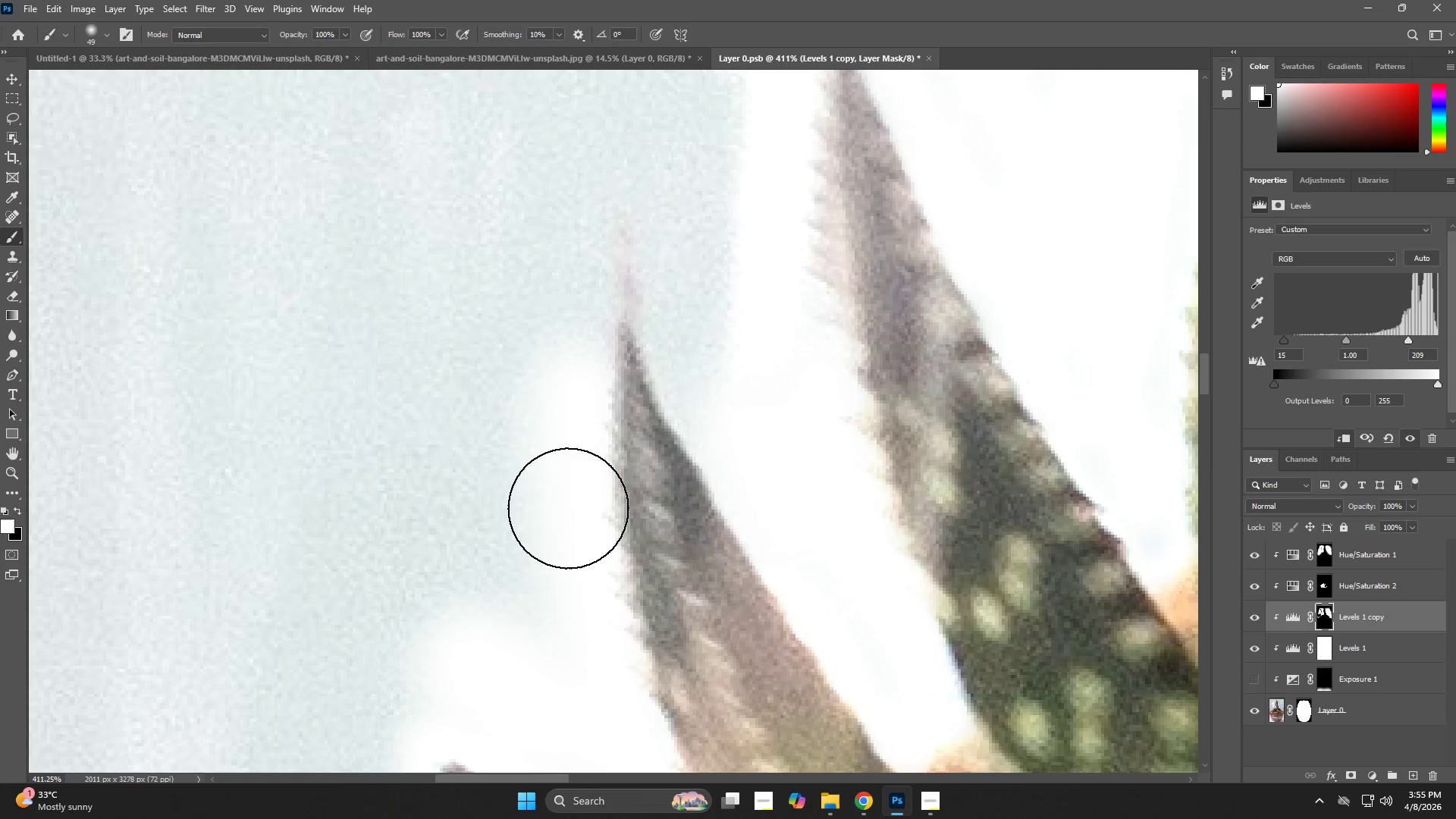 
left_click_drag(start_coordinate=[568, 488], to_coordinate=[694, 177])
 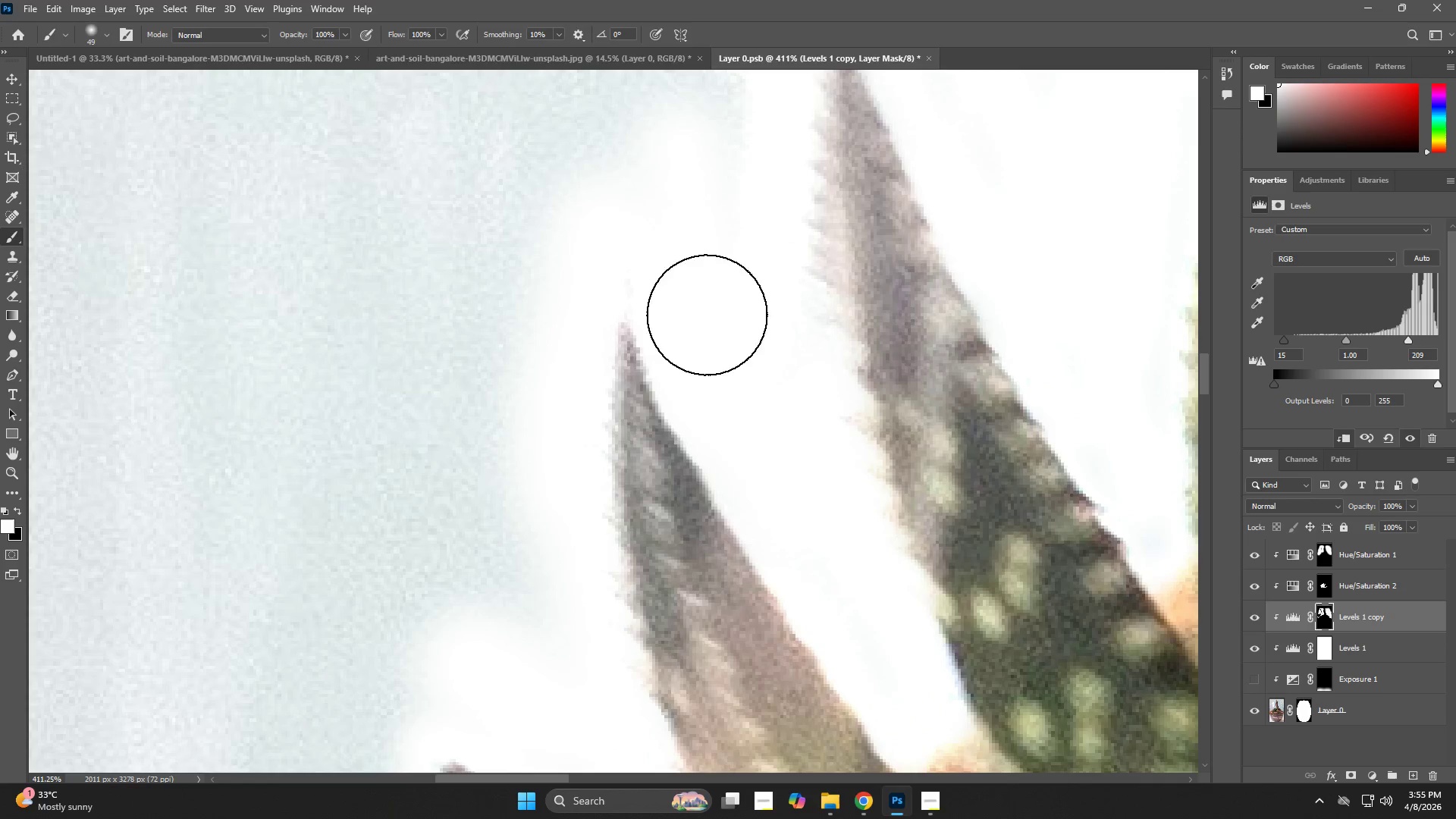 
hold_key(key=Space, duration=0.47)
 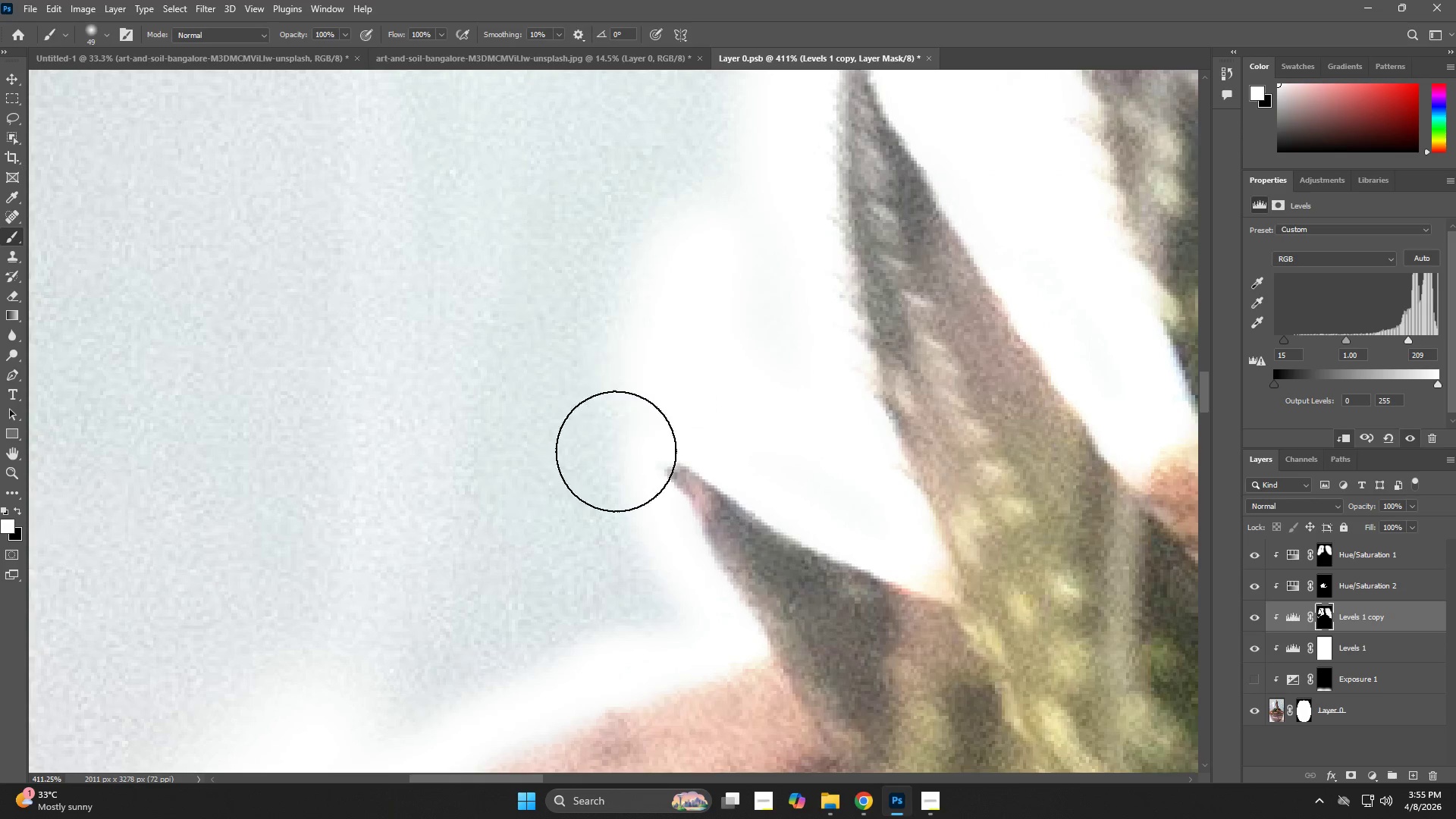 
left_click_drag(start_coordinate=[516, 466], to_coordinate=[740, 167])
 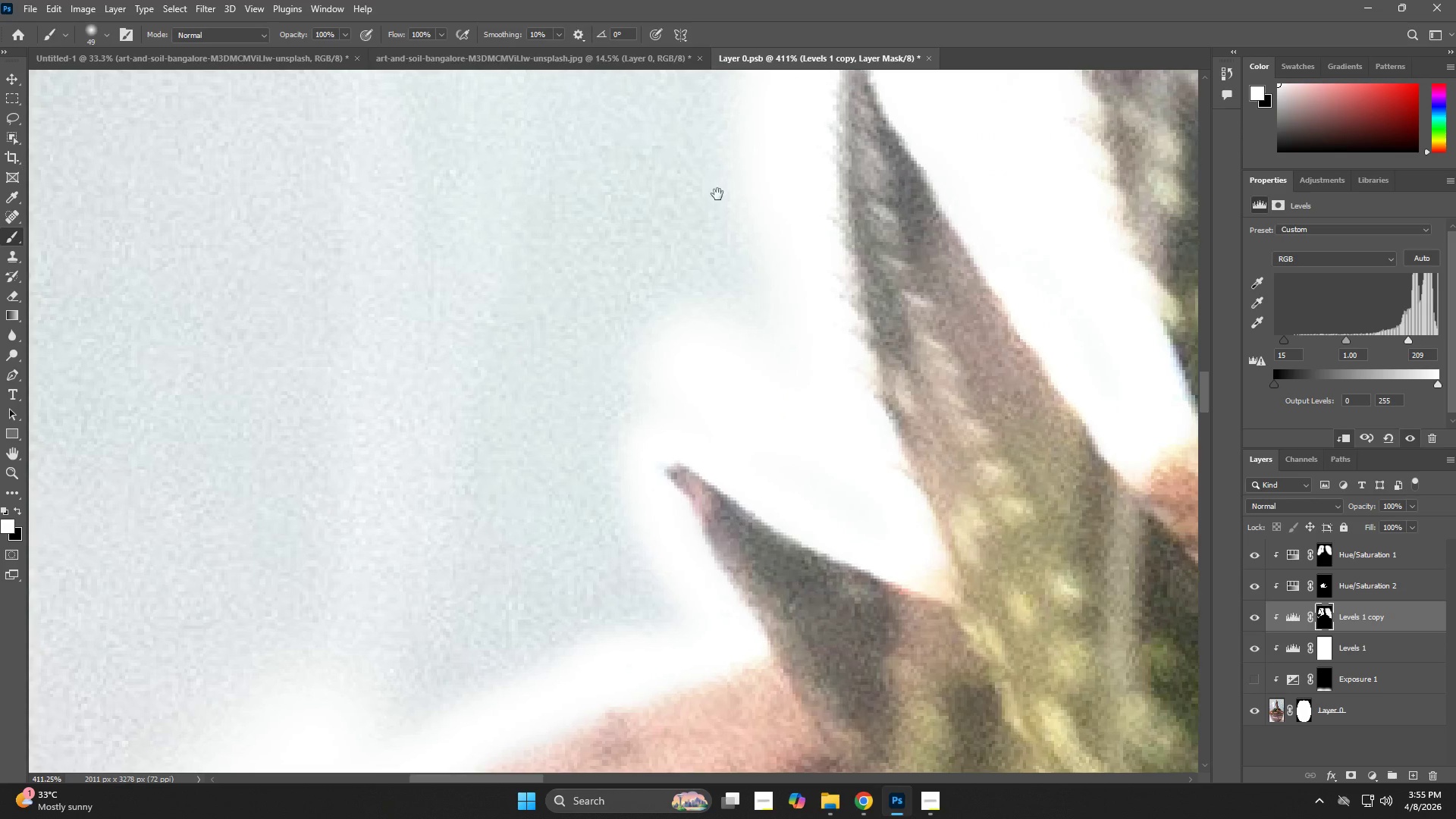 
left_click_drag(start_coordinate=[692, 260], to_coordinate=[690, 311])
 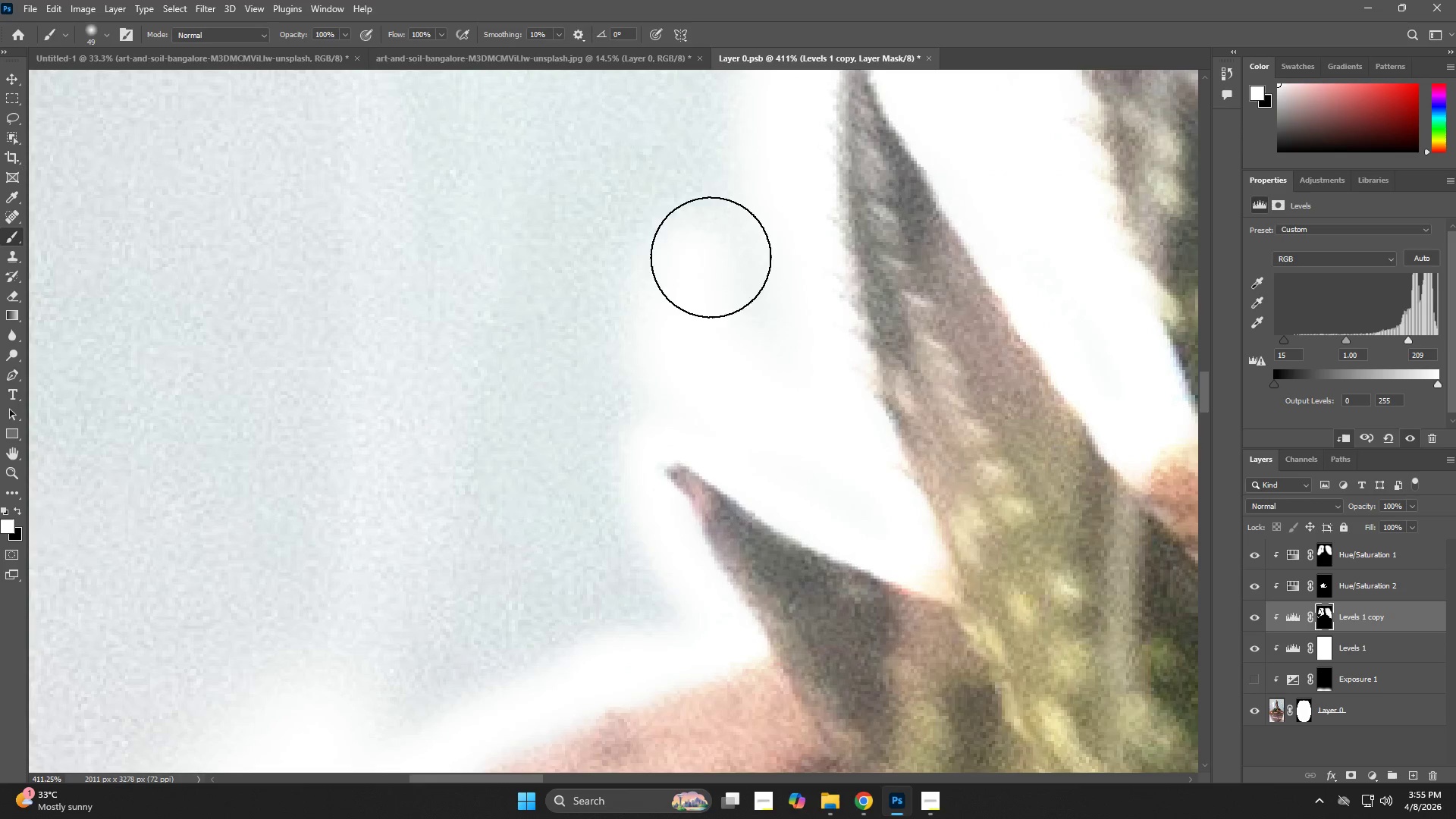 
left_click_drag(start_coordinate=[718, 243], to_coordinate=[560, 583])
 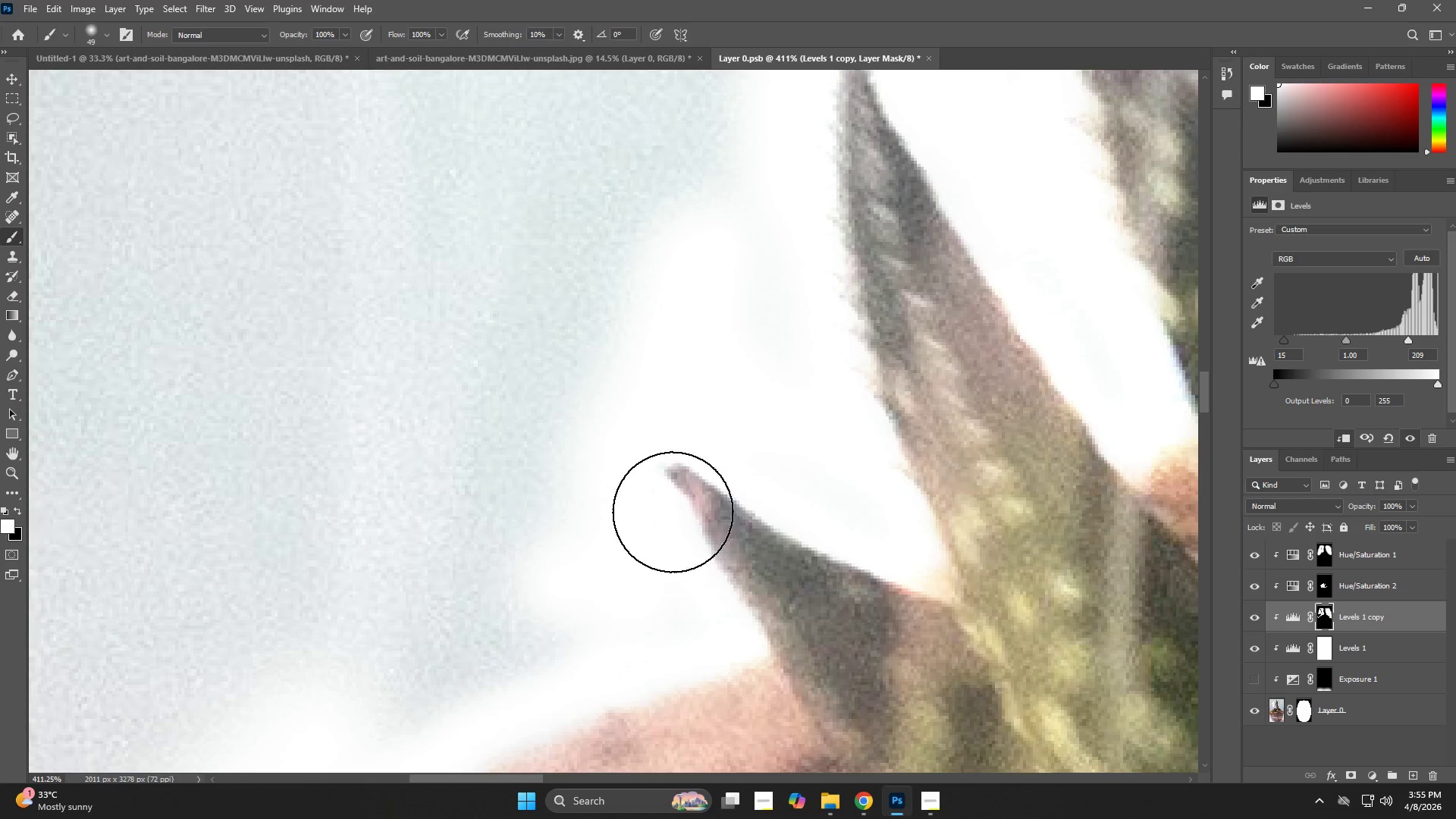 
type(zb)
 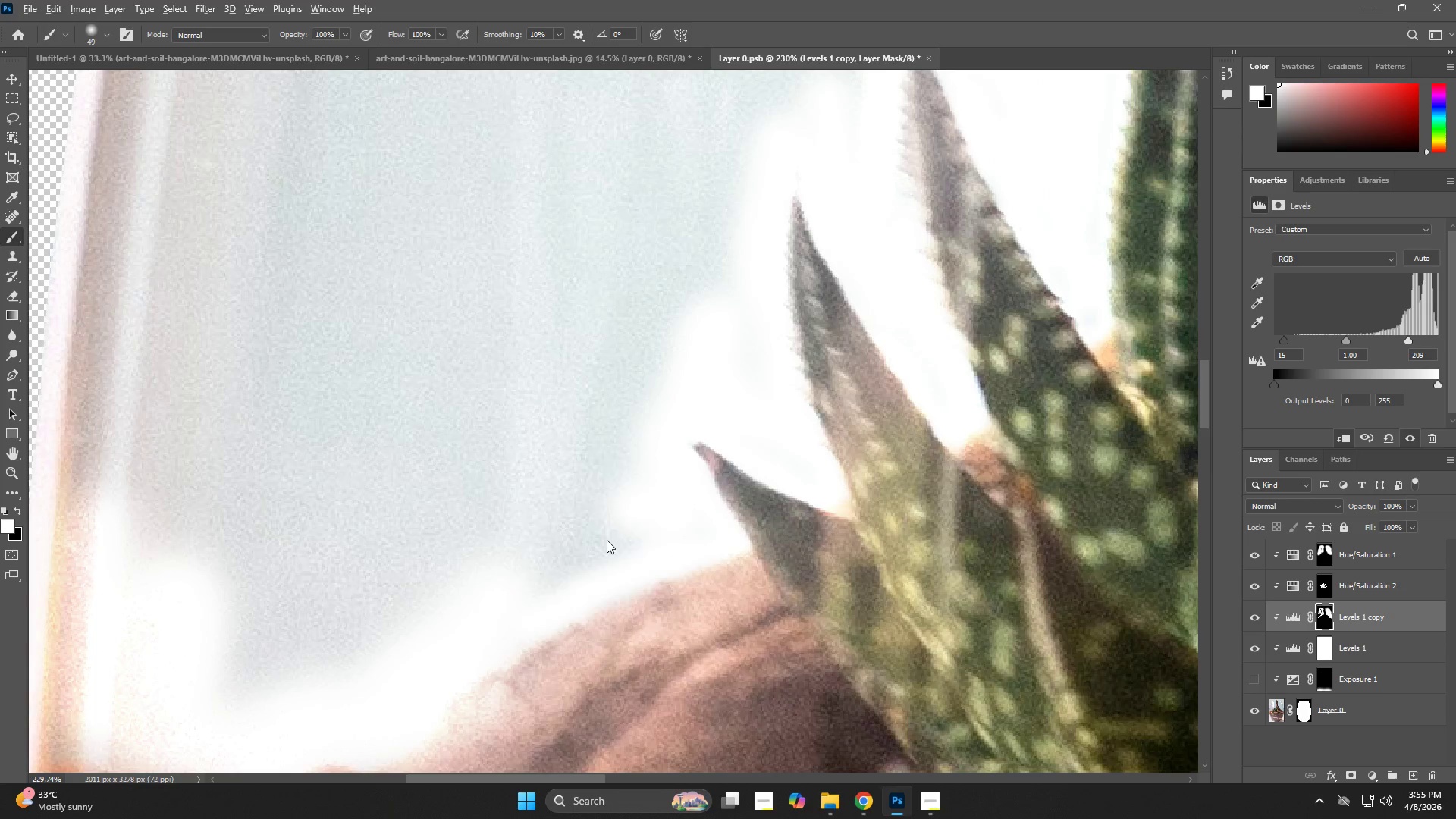 
left_click_drag(start_coordinate=[728, 414], to_coordinate=[686, 431])
 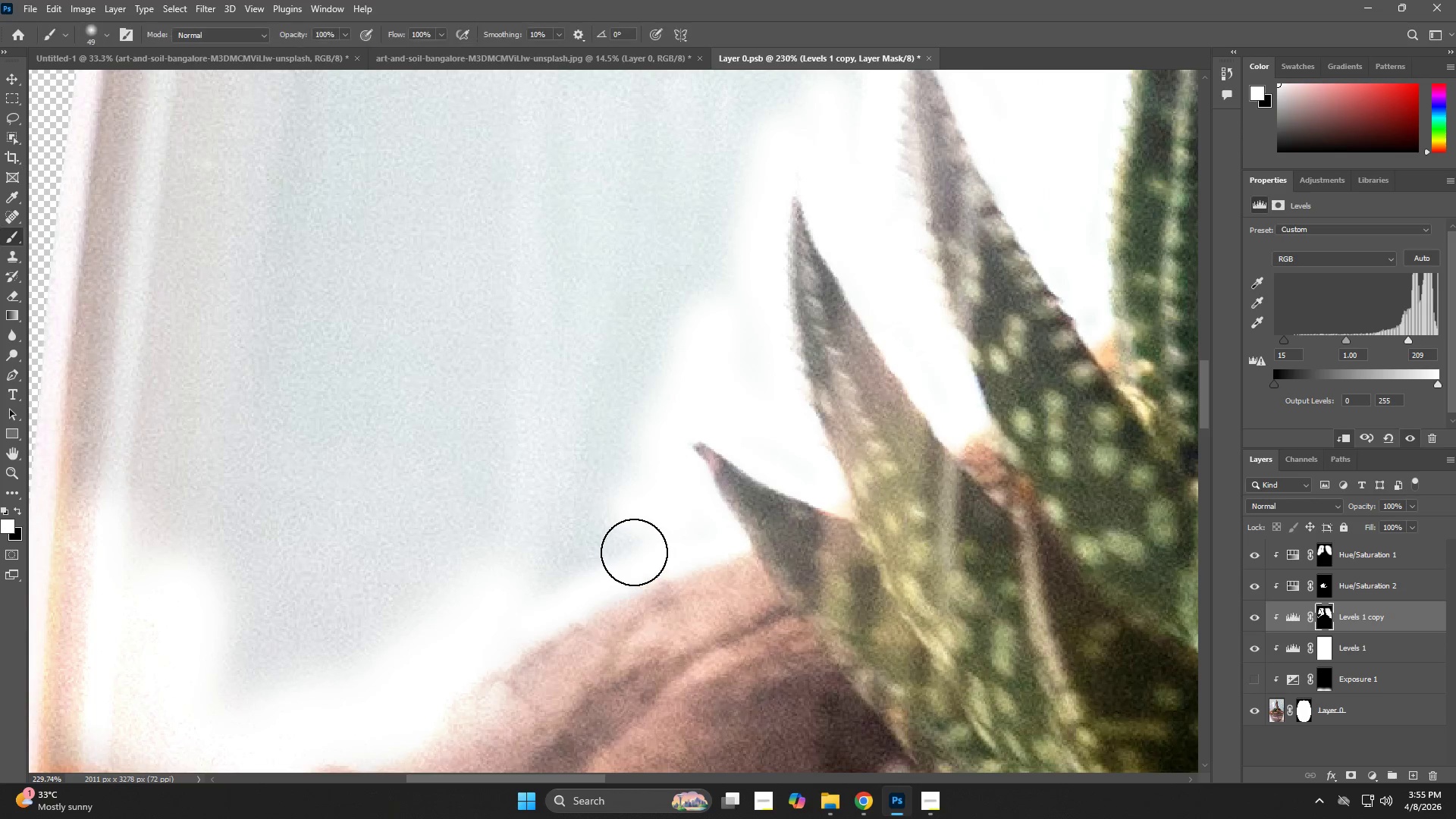 
hold_key(key=AltLeft, duration=0.34)
 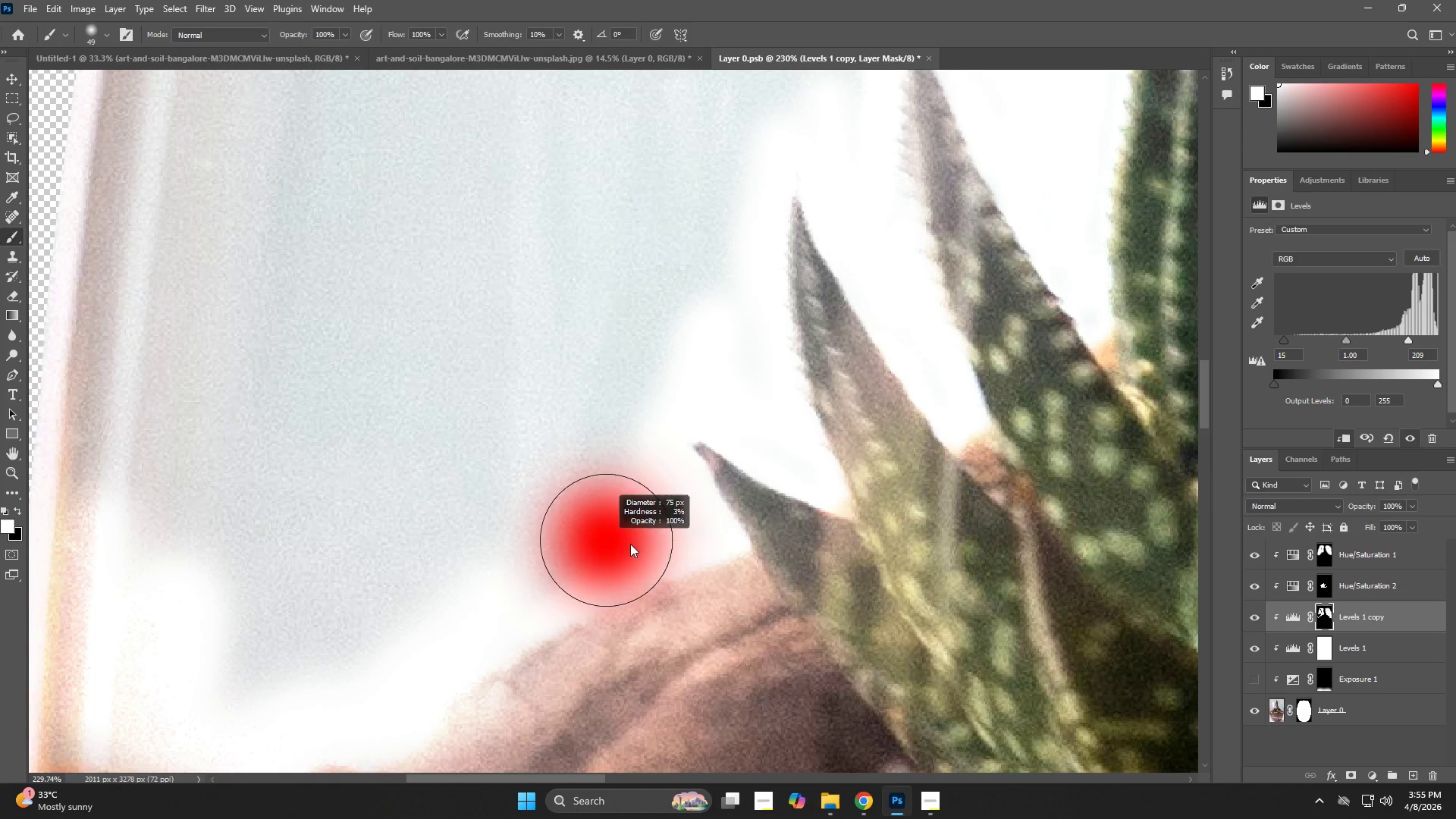 
left_click_drag(start_coordinate=[598, 543], to_coordinate=[375, 516])
 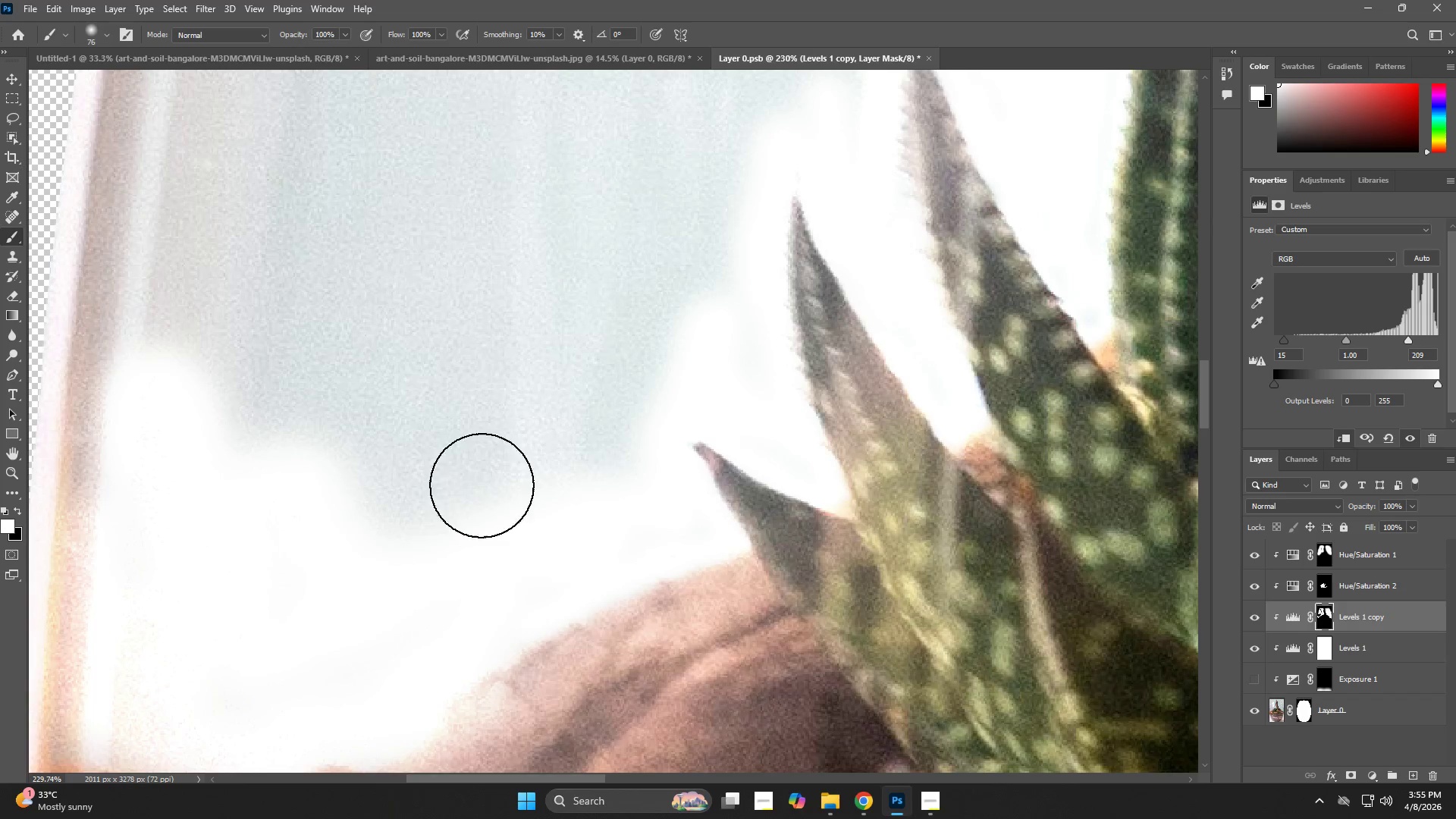 
type(zzb)
 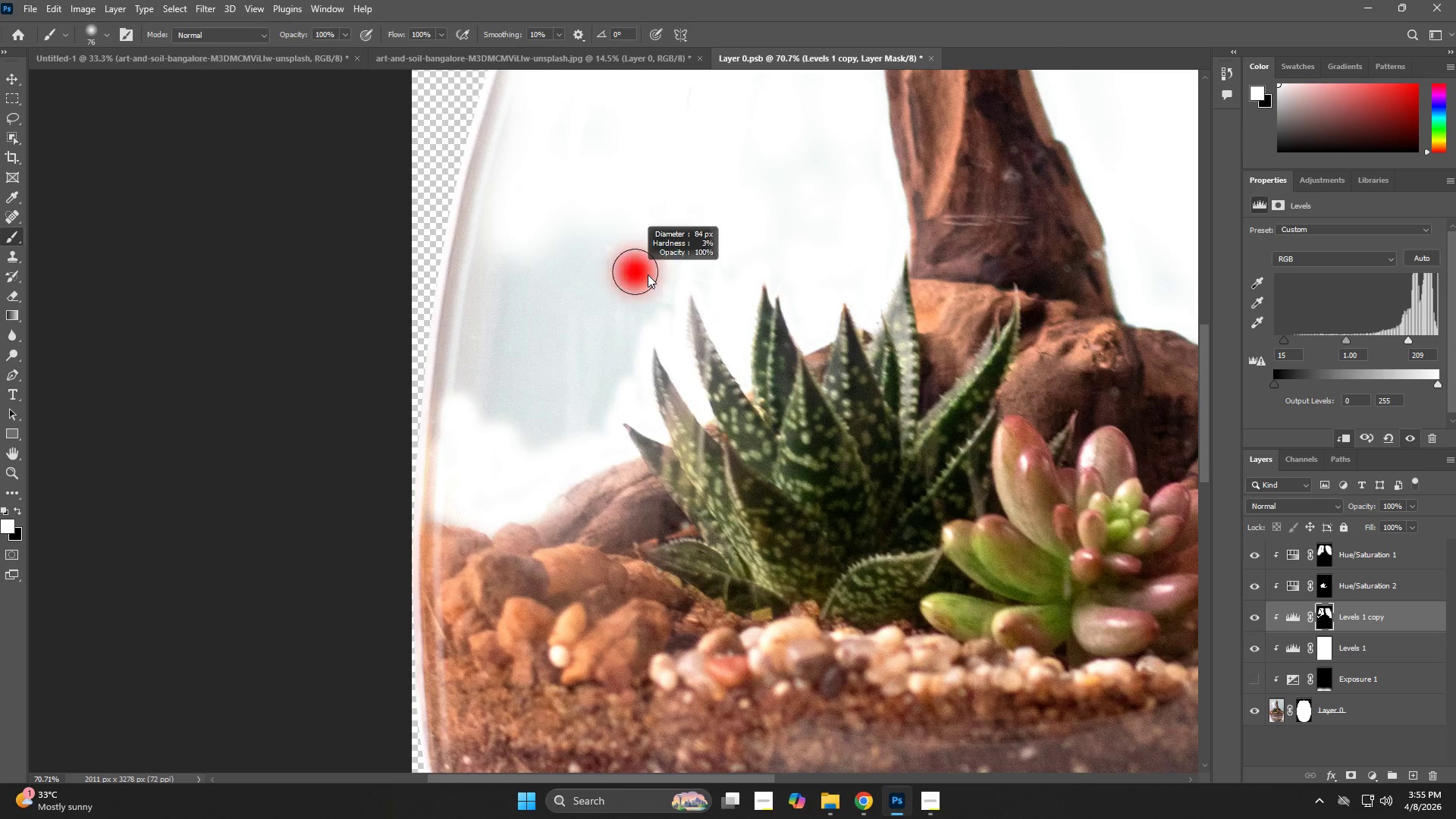 
left_click_drag(start_coordinate=[558, 457], to_coordinate=[521, 467])
 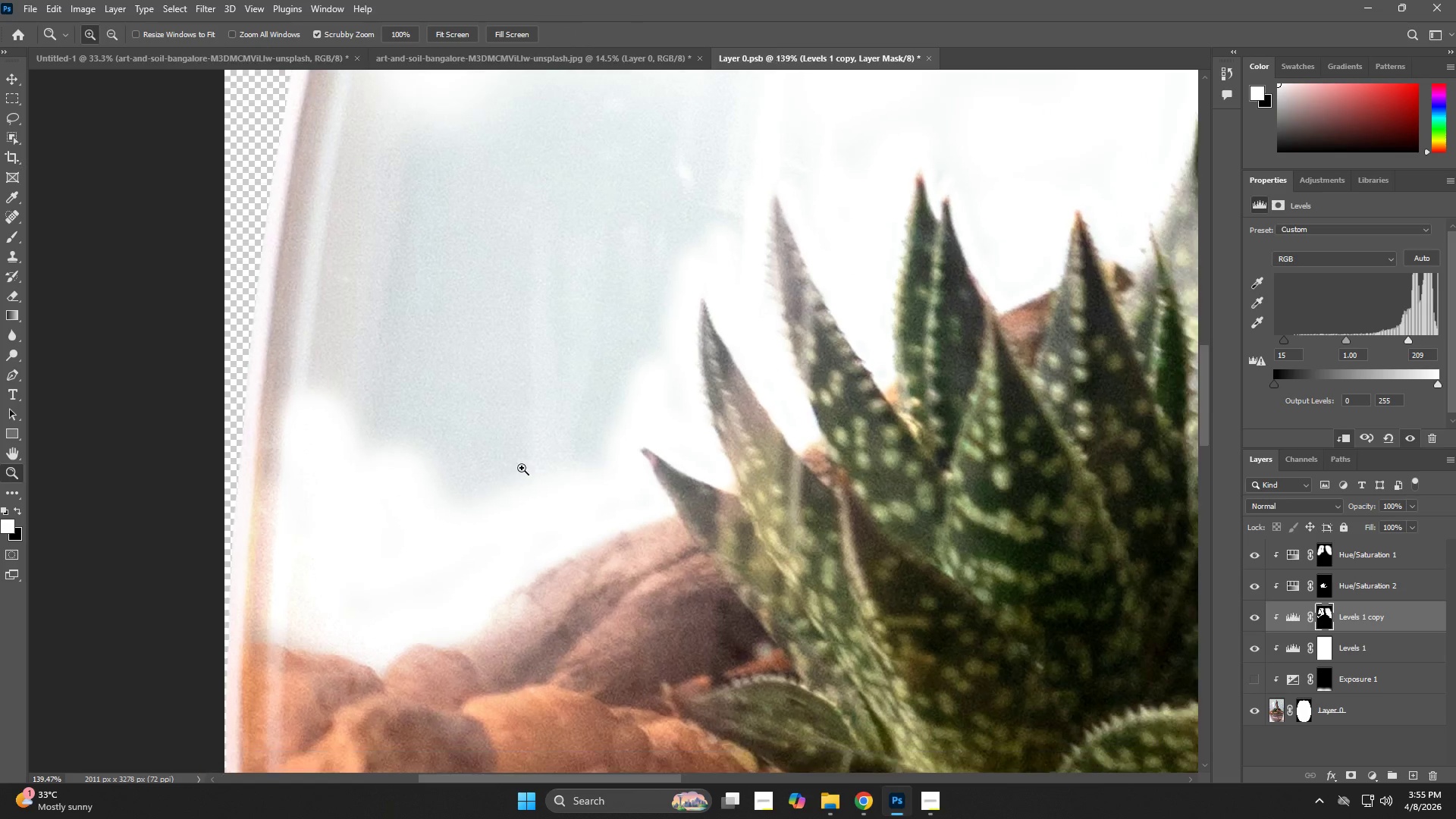 
hold_key(key=Space, duration=0.36)
 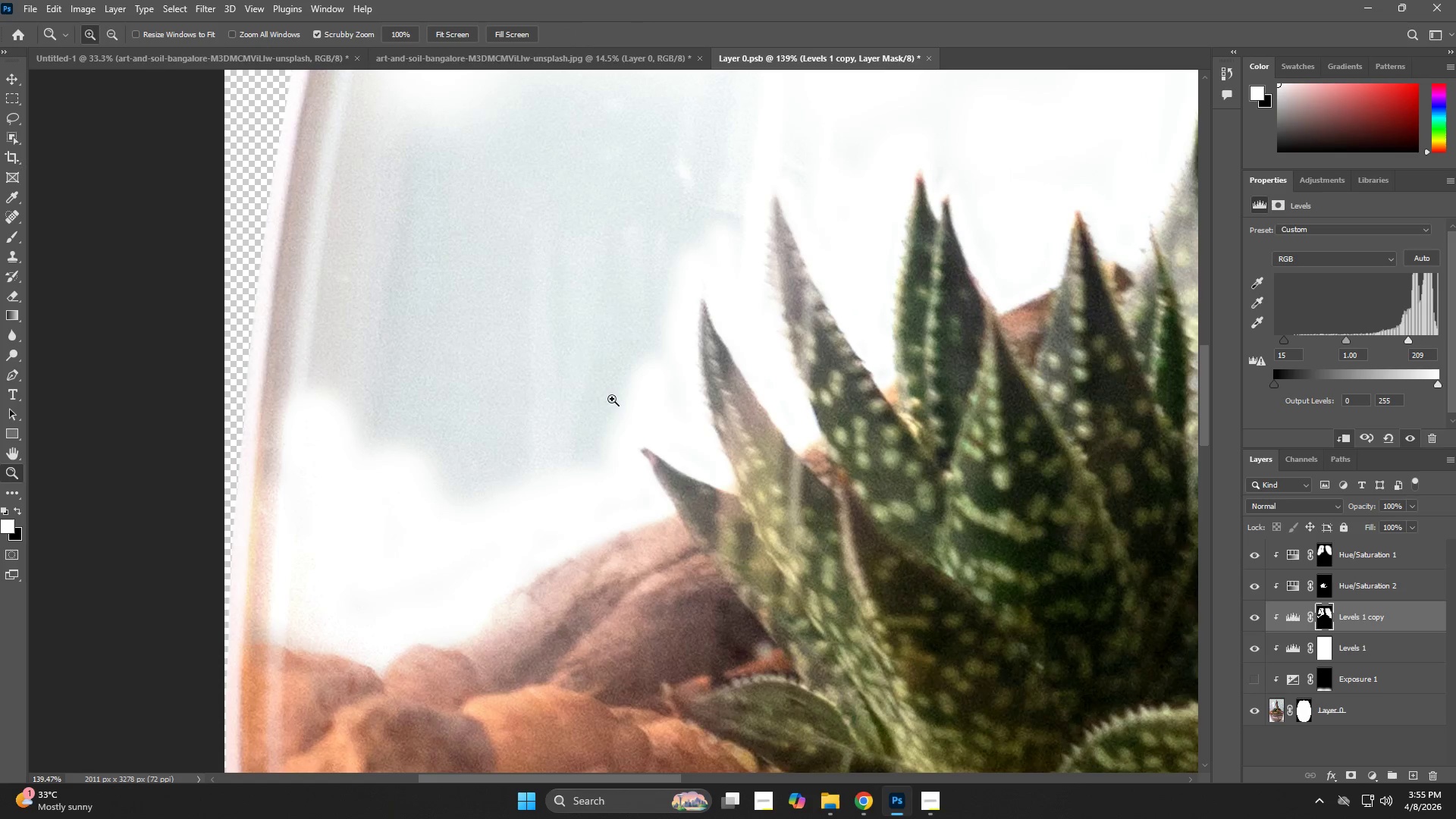 
left_click_drag(start_coordinate=[605, 397], to_coordinate=[558, 417])
 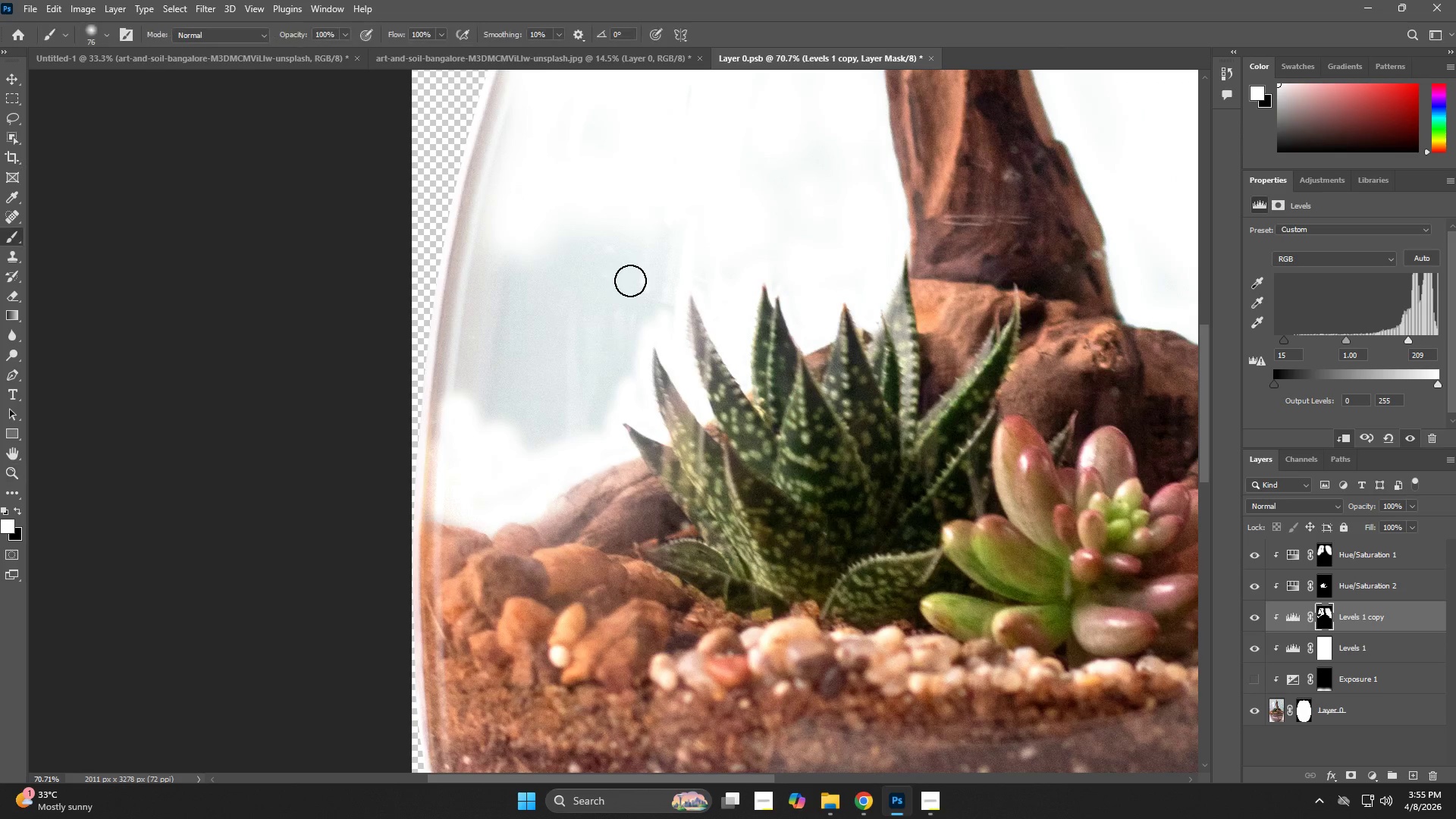 
hold_key(key=AltLeft, duration=0.33)
 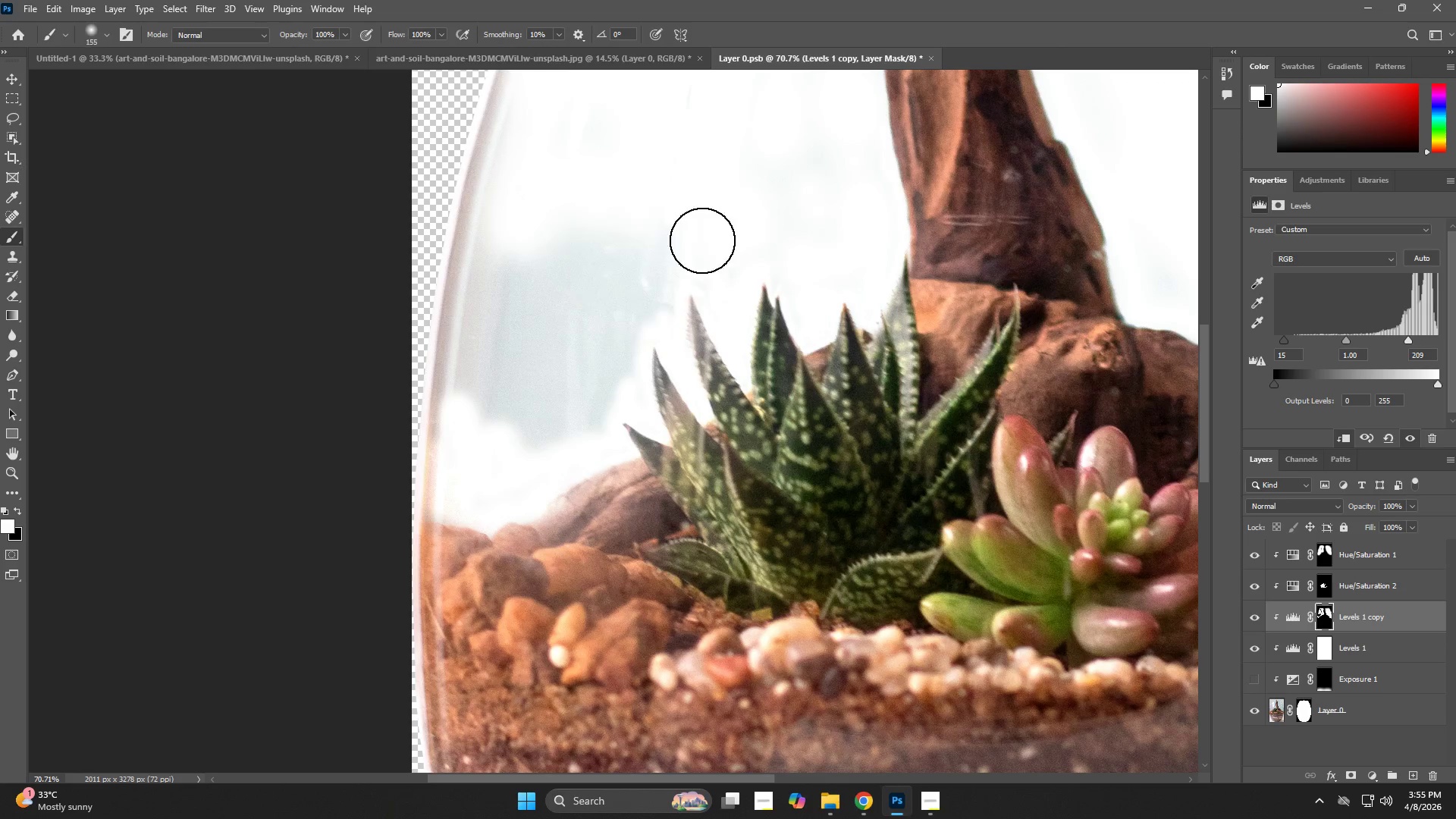 
left_click_drag(start_coordinate=[694, 251], to_coordinate=[648, 247])
 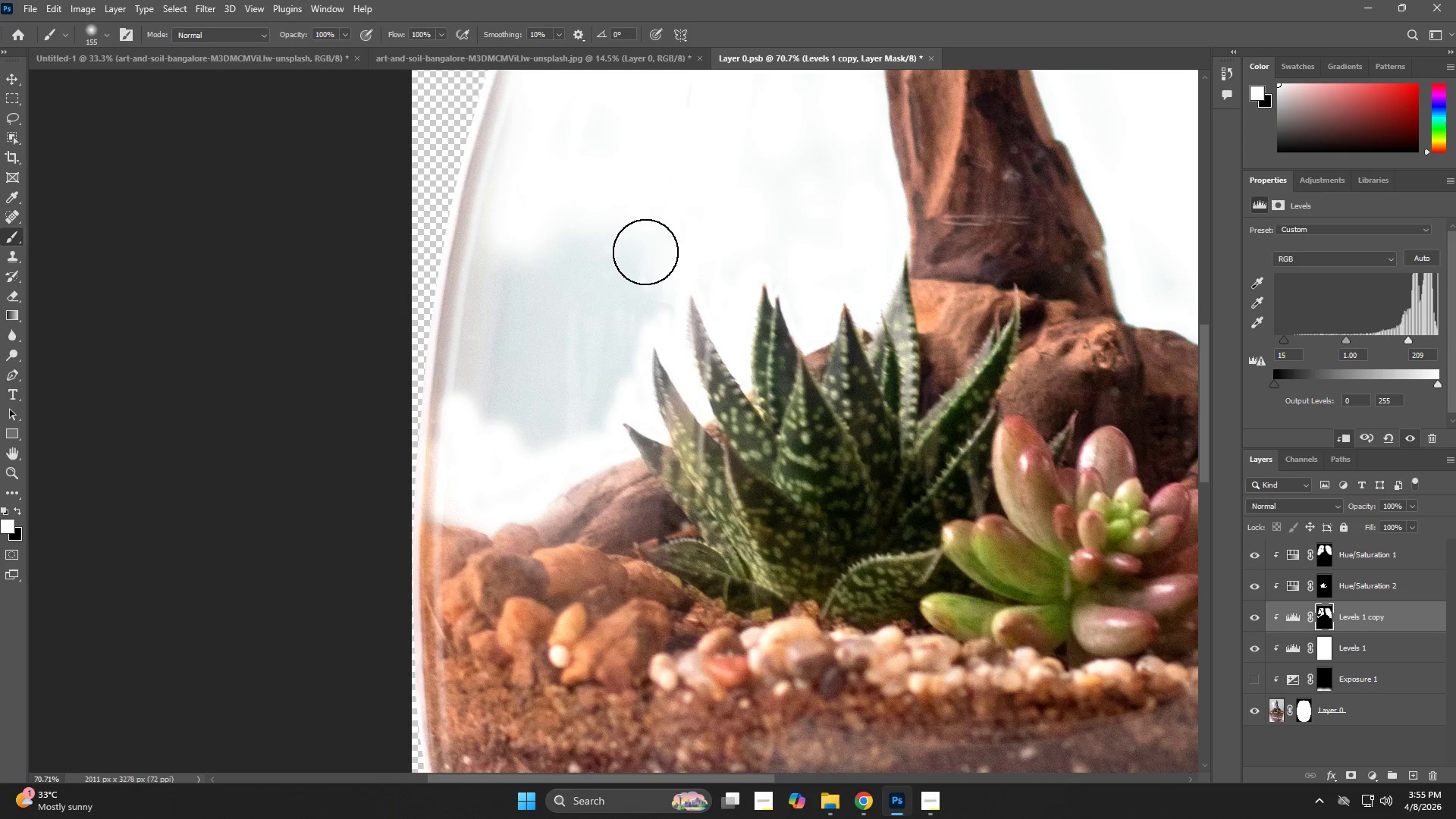 
left_click_drag(start_coordinate=[647, 247], to_coordinate=[715, 248])
 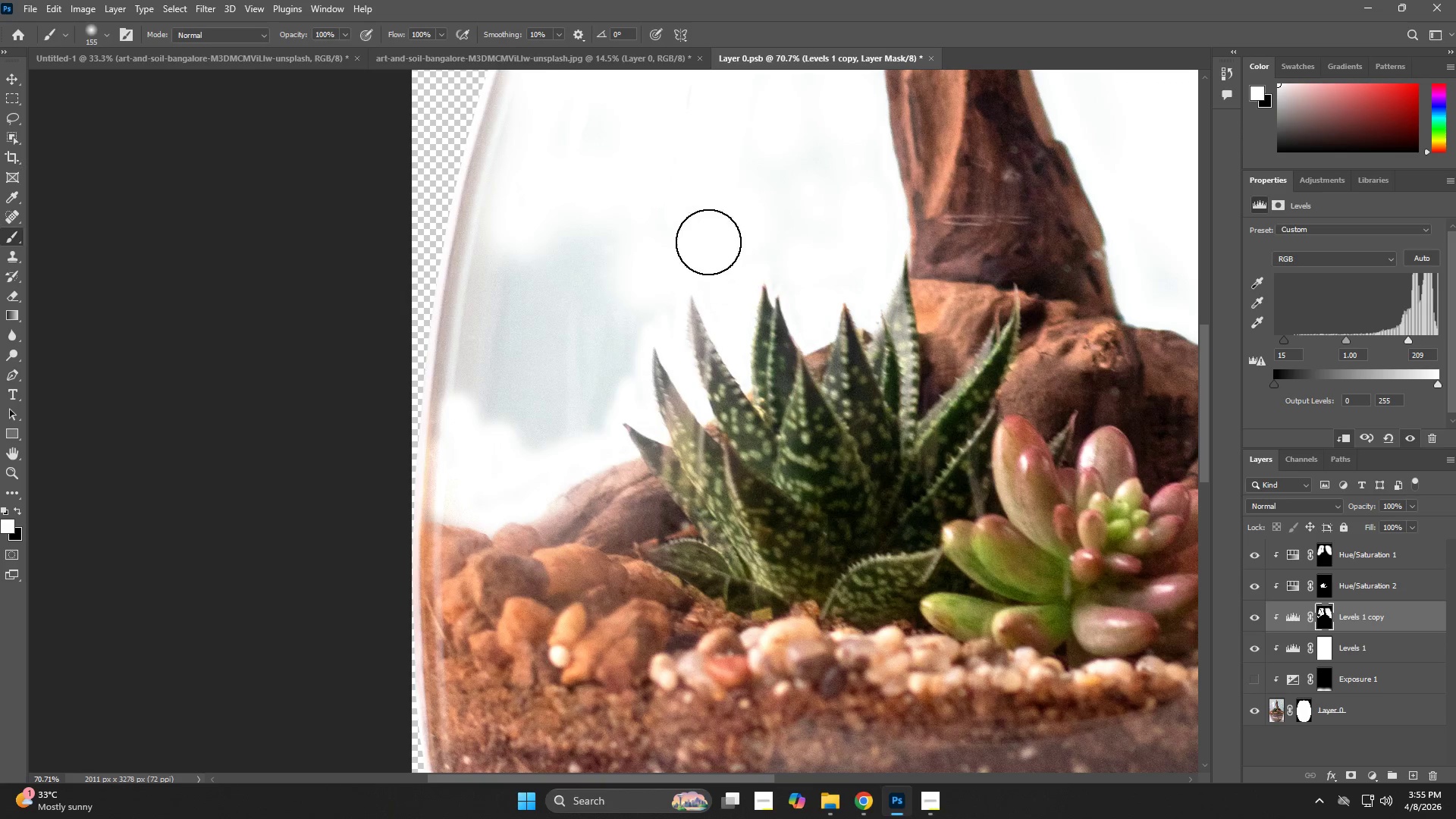 
left_click_drag(start_coordinate=[658, 227], to_coordinate=[645, 301])
 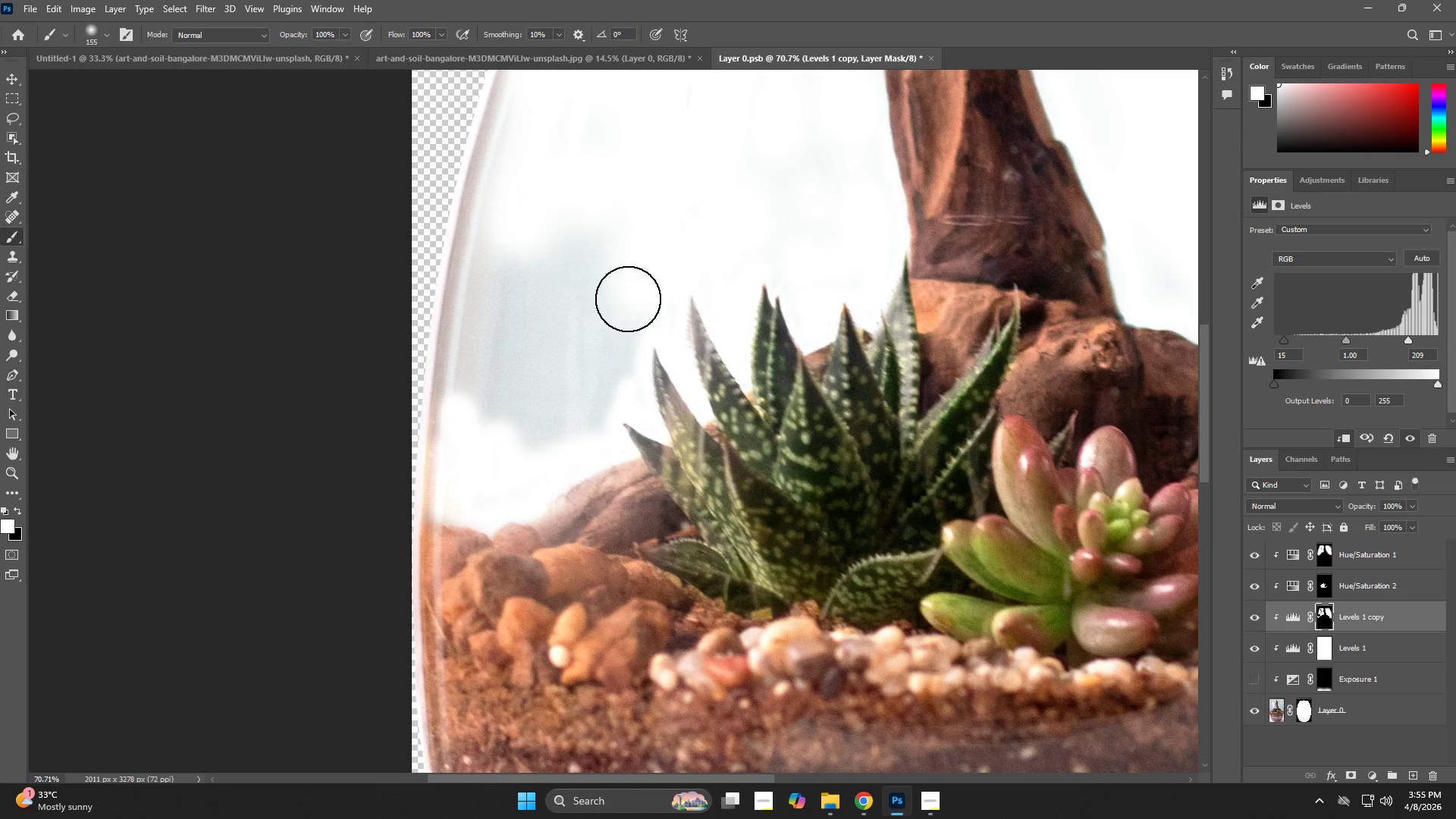 
left_click_drag(start_coordinate=[631, 299], to_coordinate=[540, 381])
 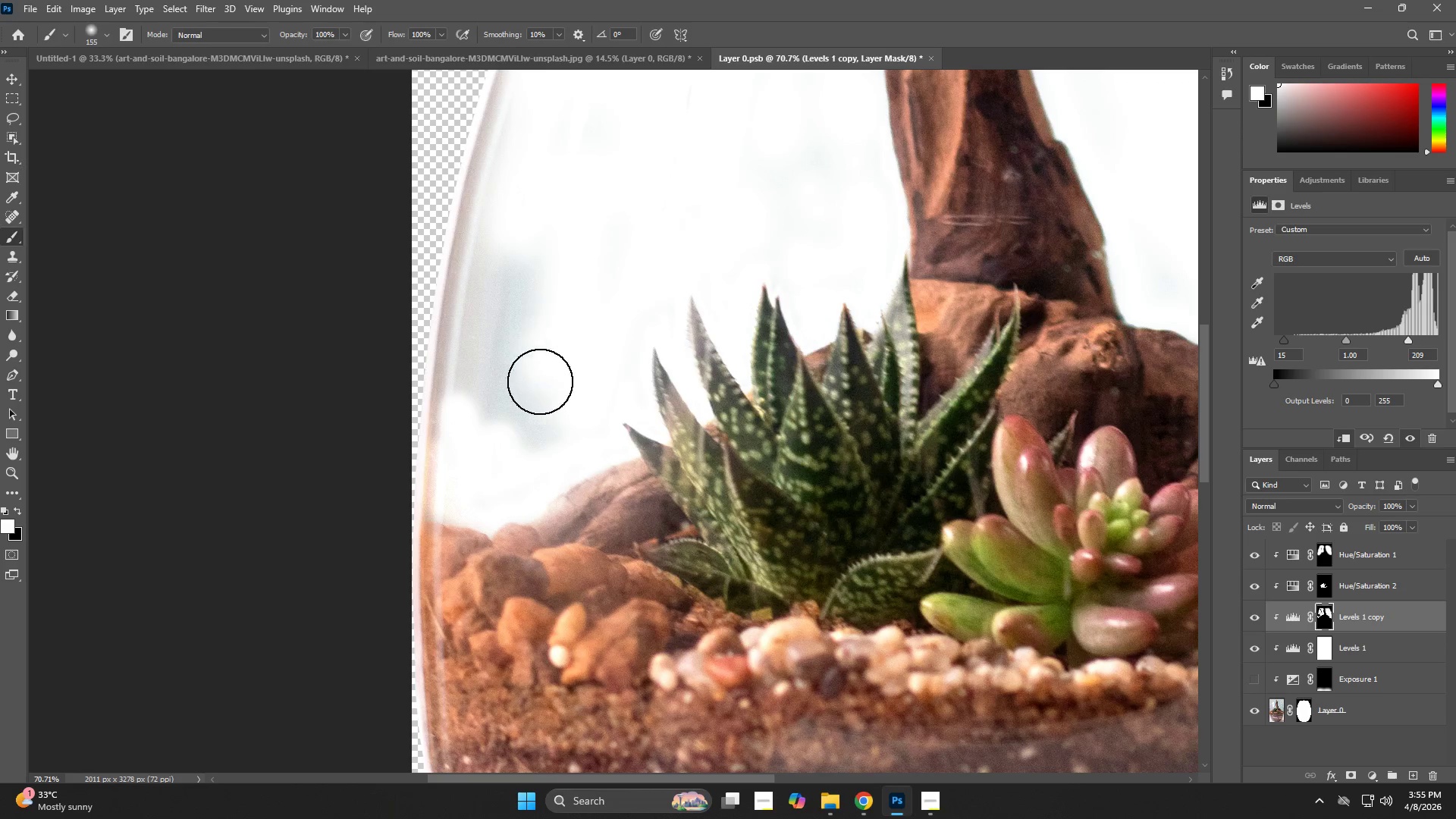 
key(Alt+AltLeft)
 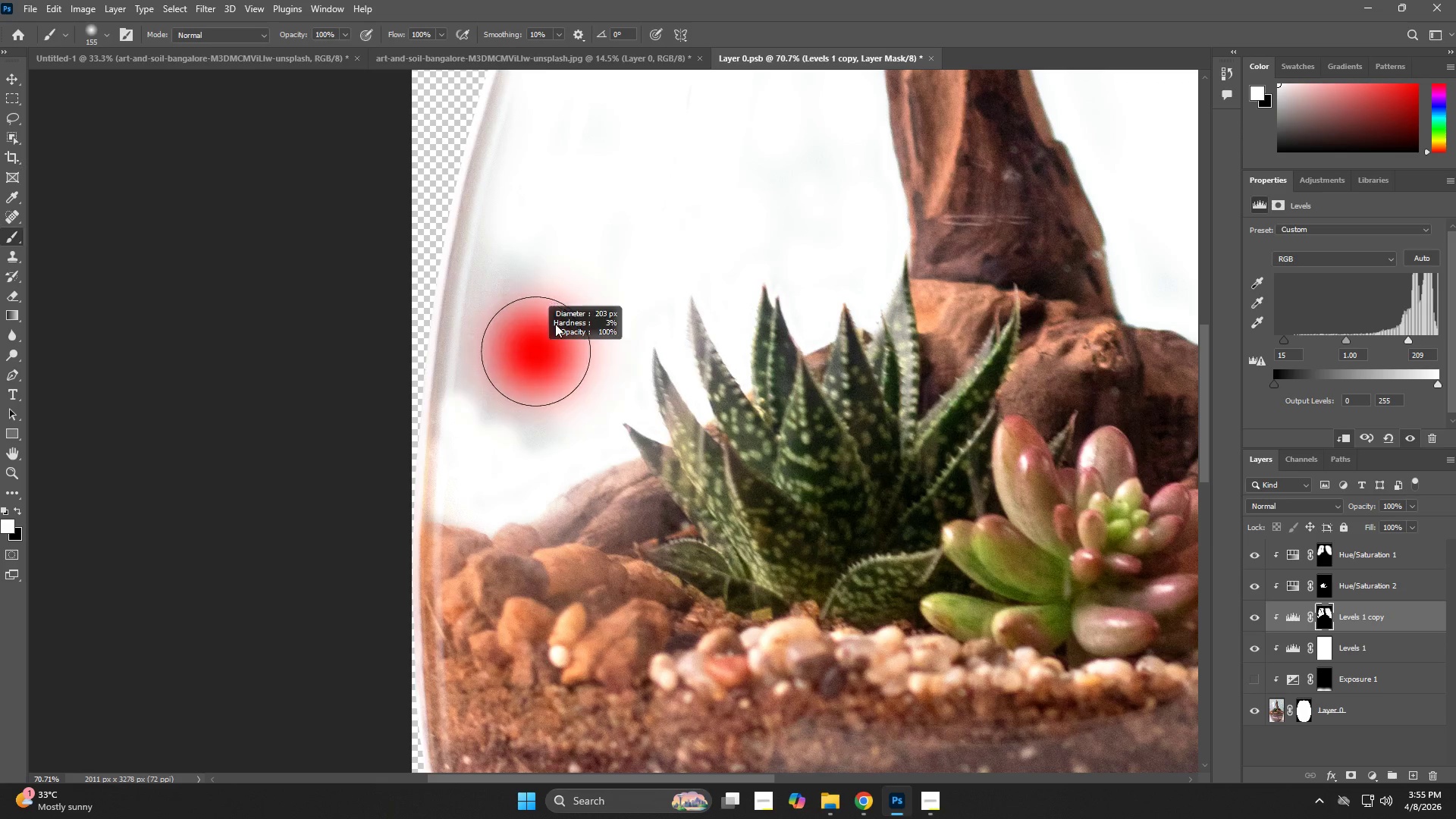 
left_click_drag(start_coordinate=[490, 253], to_coordinate=[538, 431])
 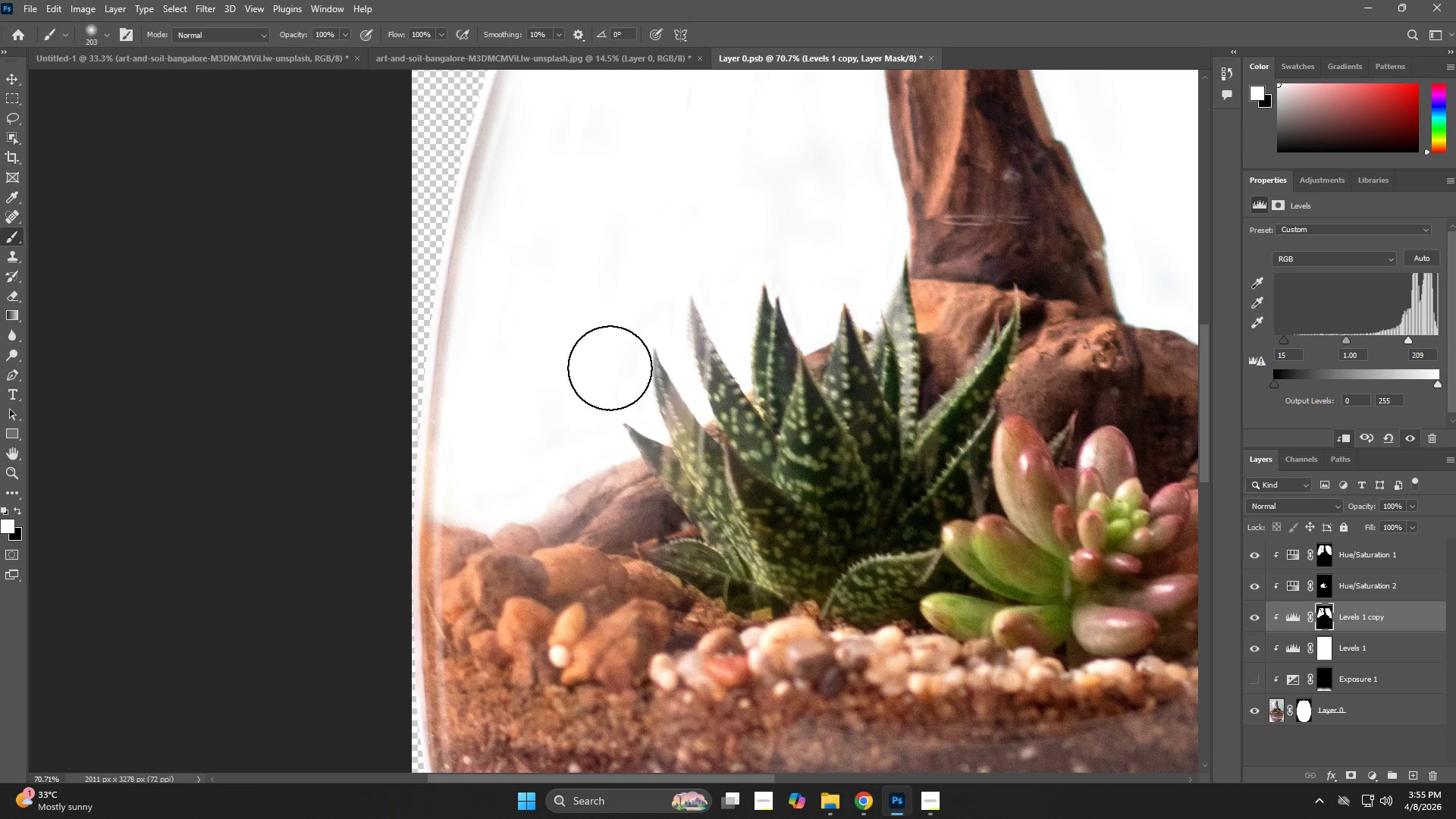 
key(Z)
 